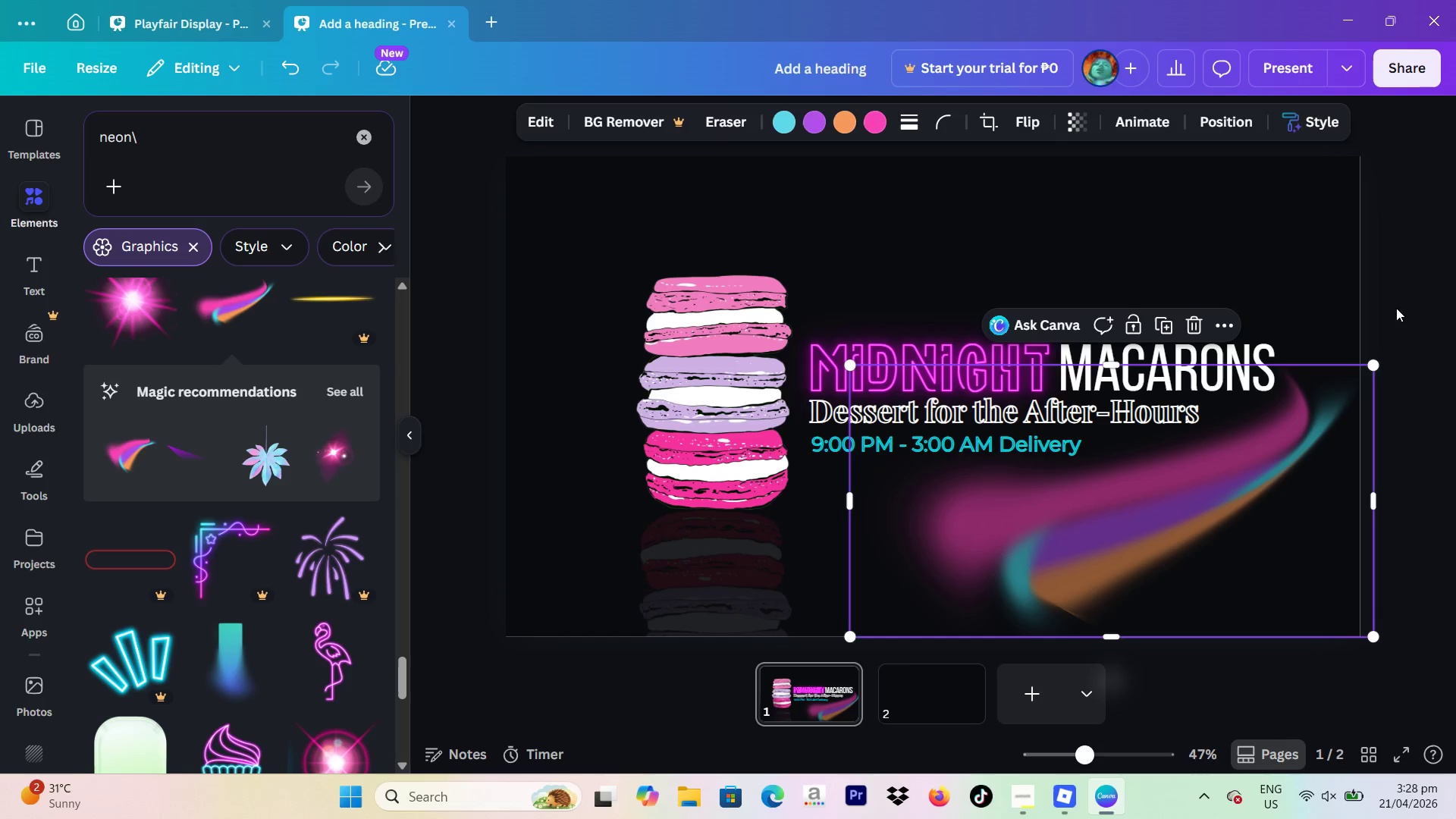 
left_click([1396, 308])
 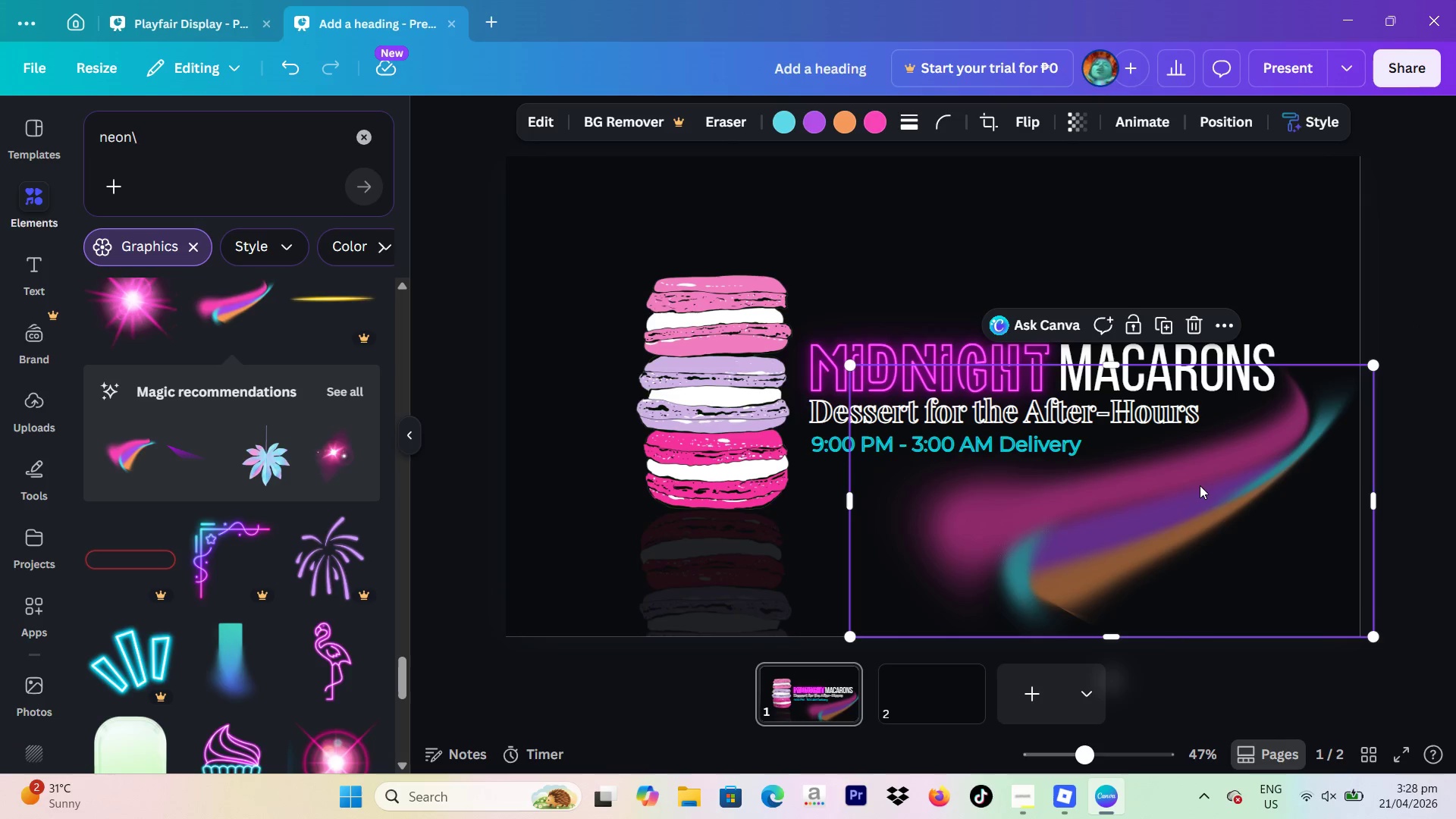 
wait(7.3)
 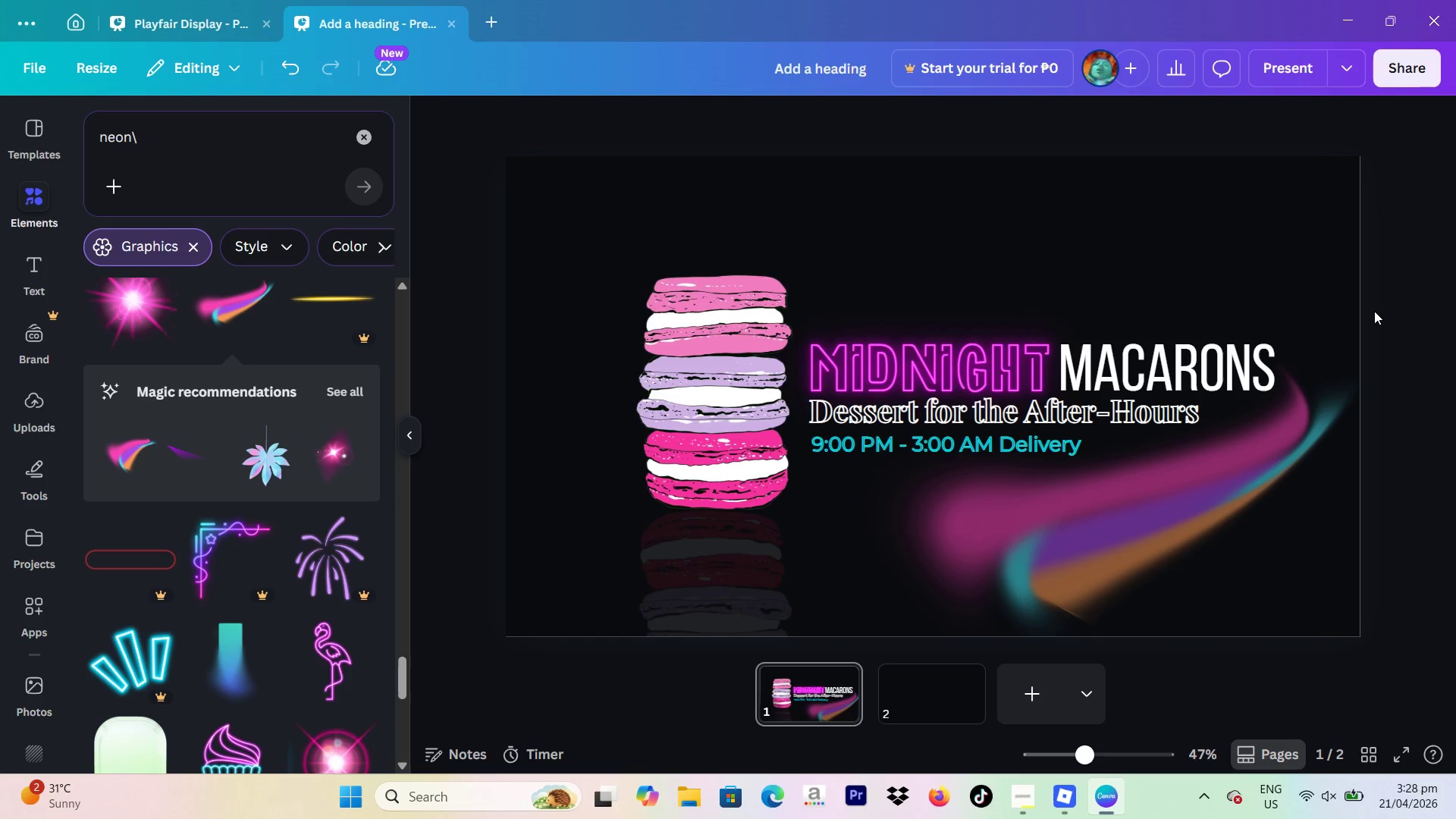 
left_click([1029, 127])
 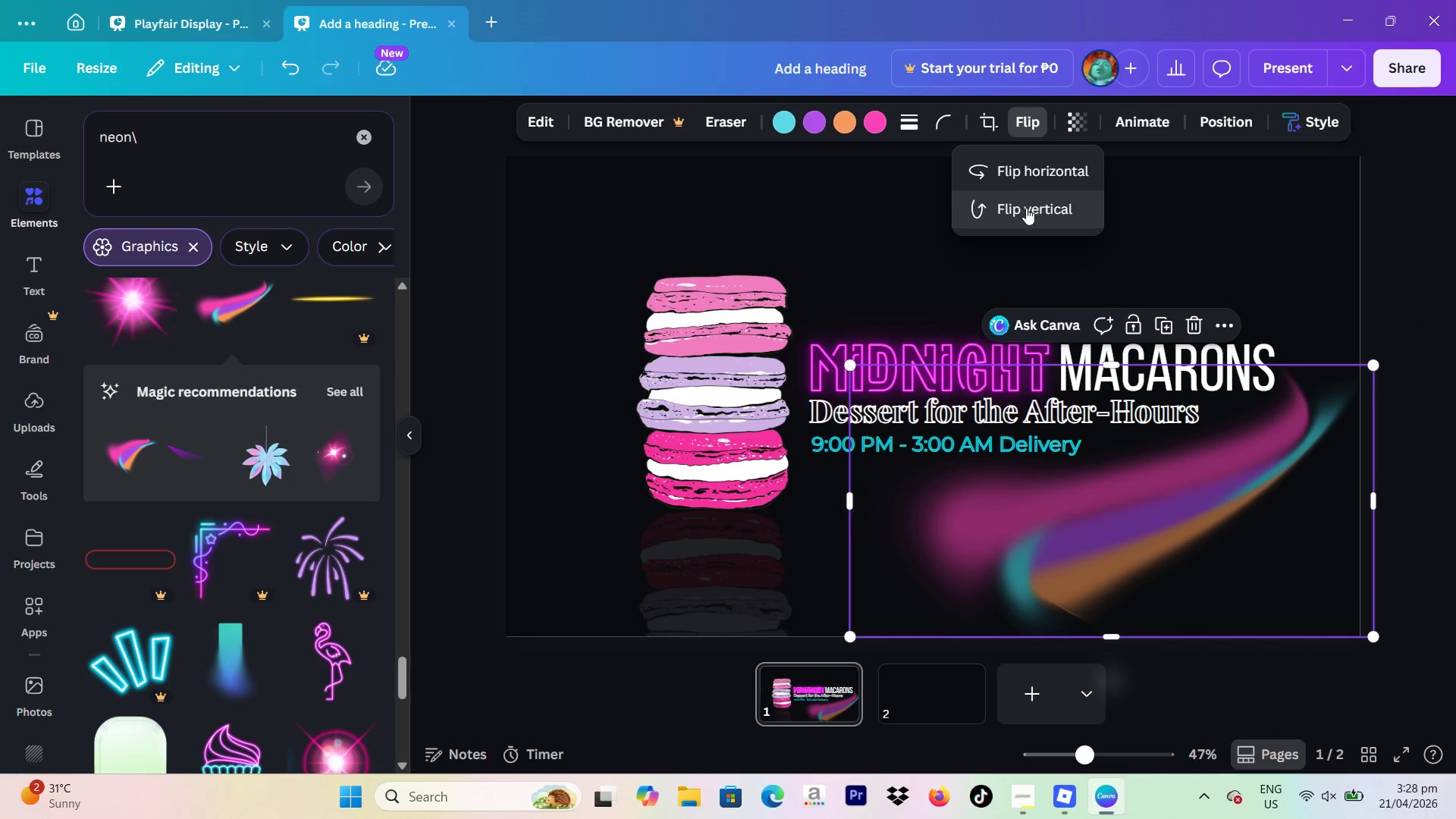 
left_click([1026, 211])
 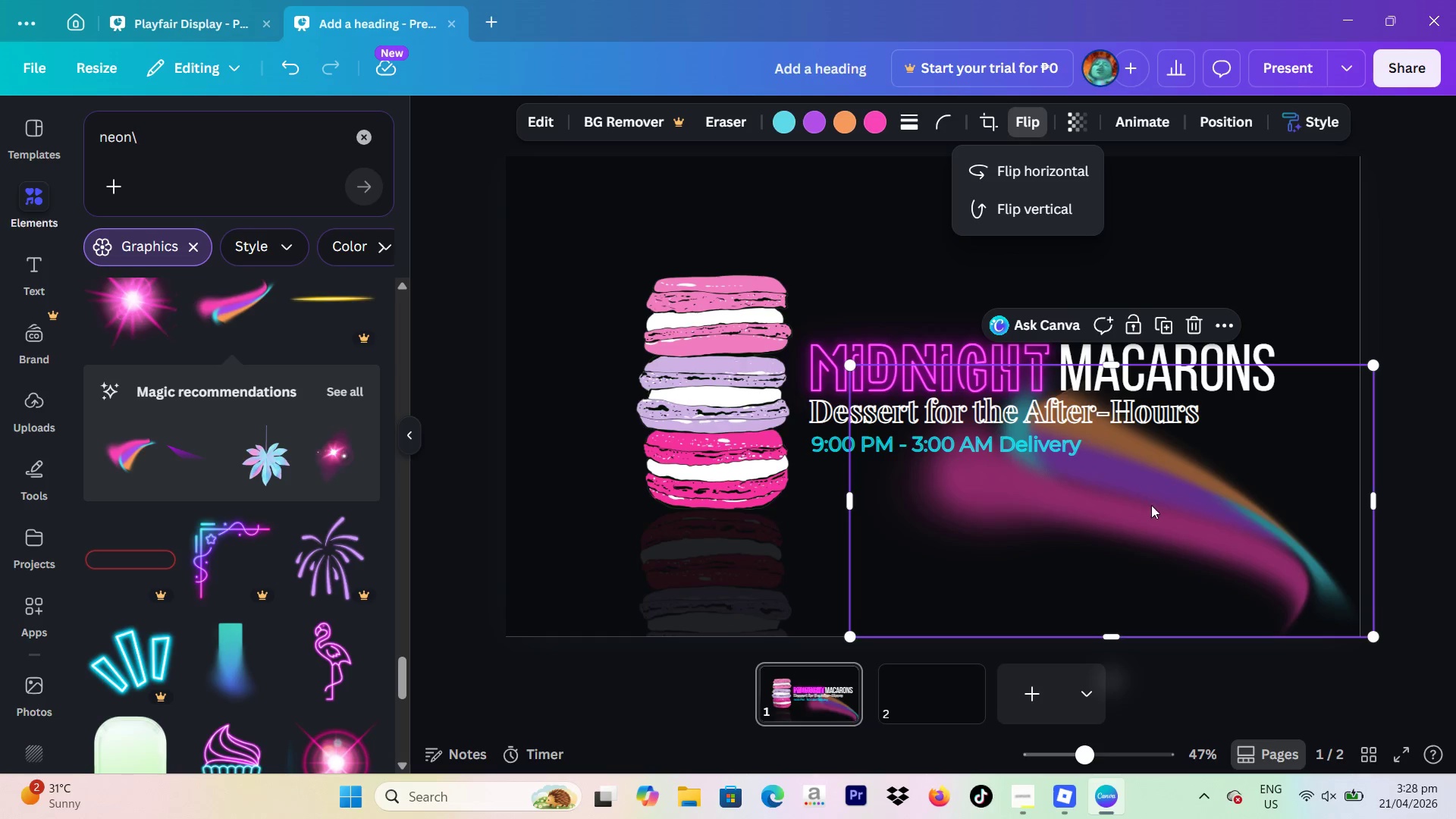 
left_click_drag(start_coordinate=[1183, 526], to_coordinate=[1164, 304])
 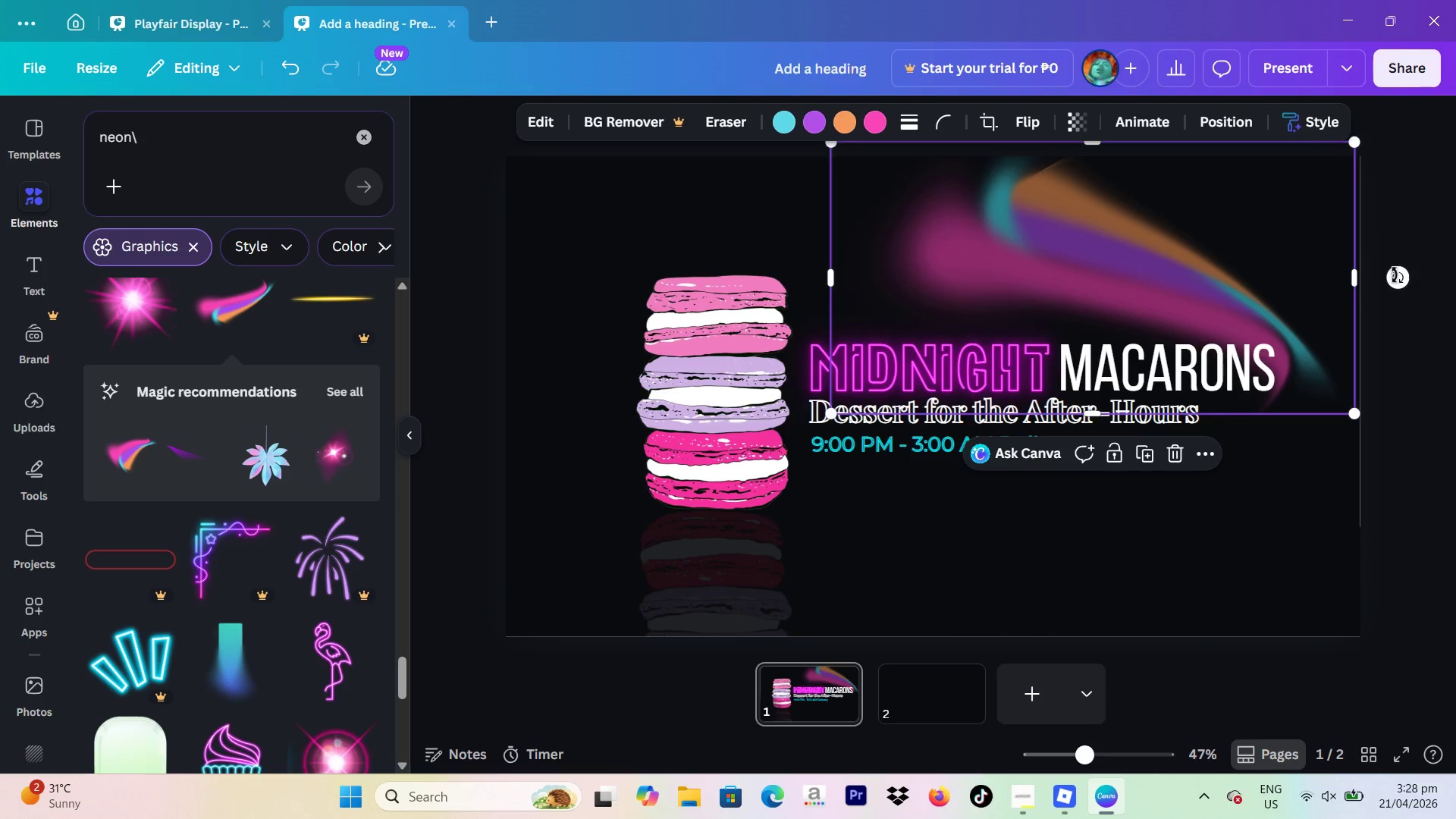 
left_click_drag(start_coordinate=[1410, 285], to_coordinate=[1401, 241])
 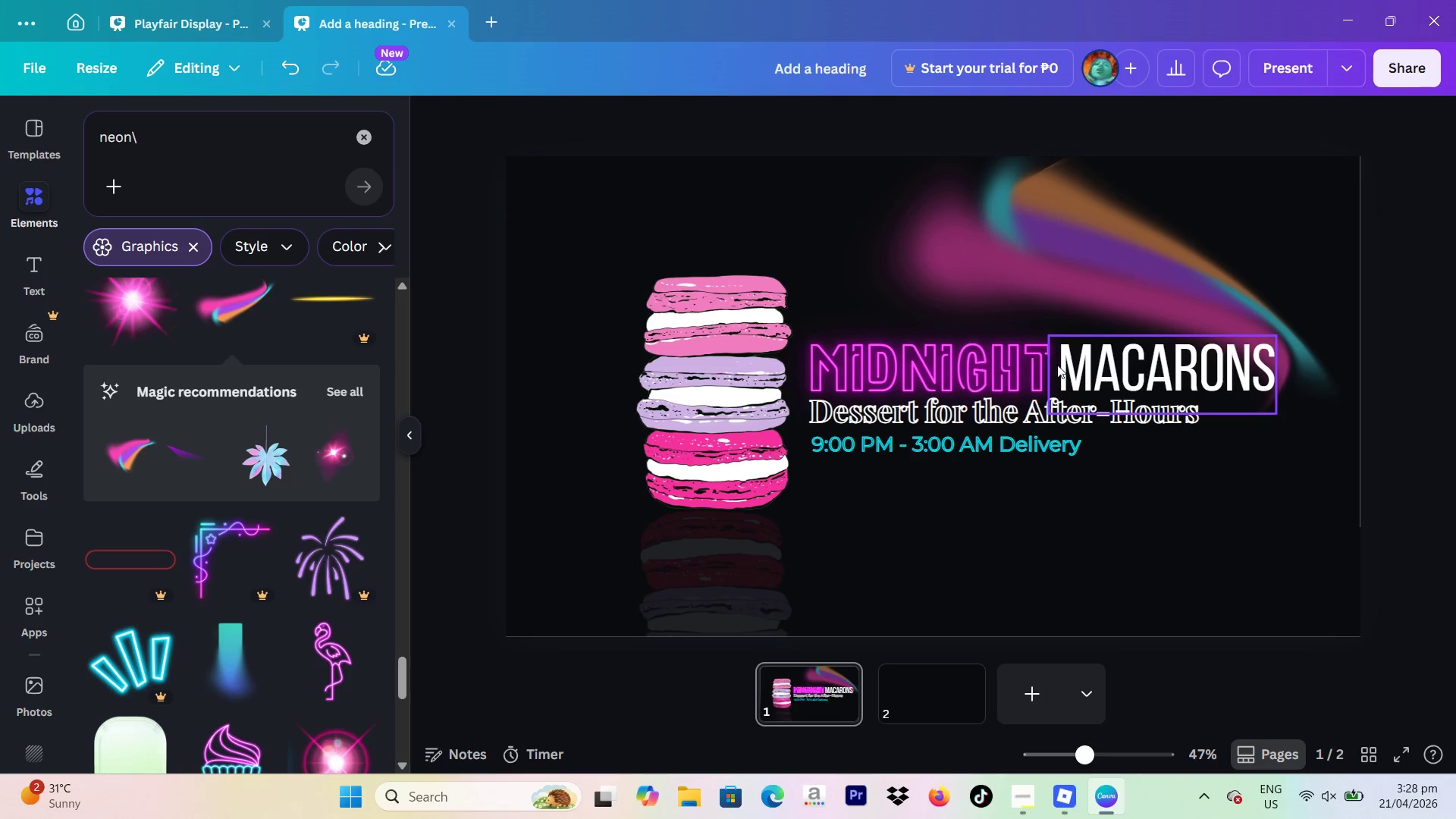 
wait(5.69)
 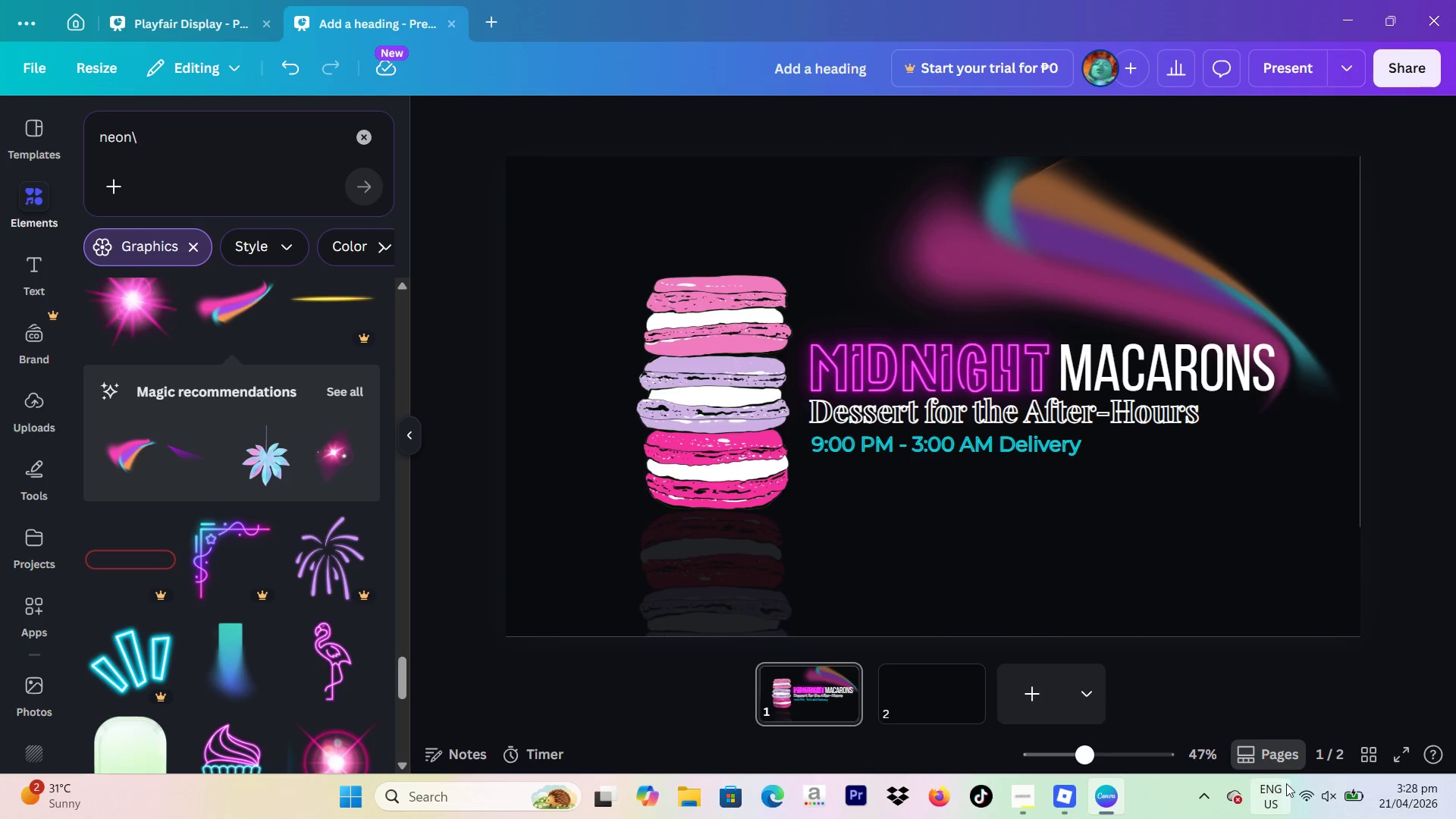 
left_click([281, 81])
 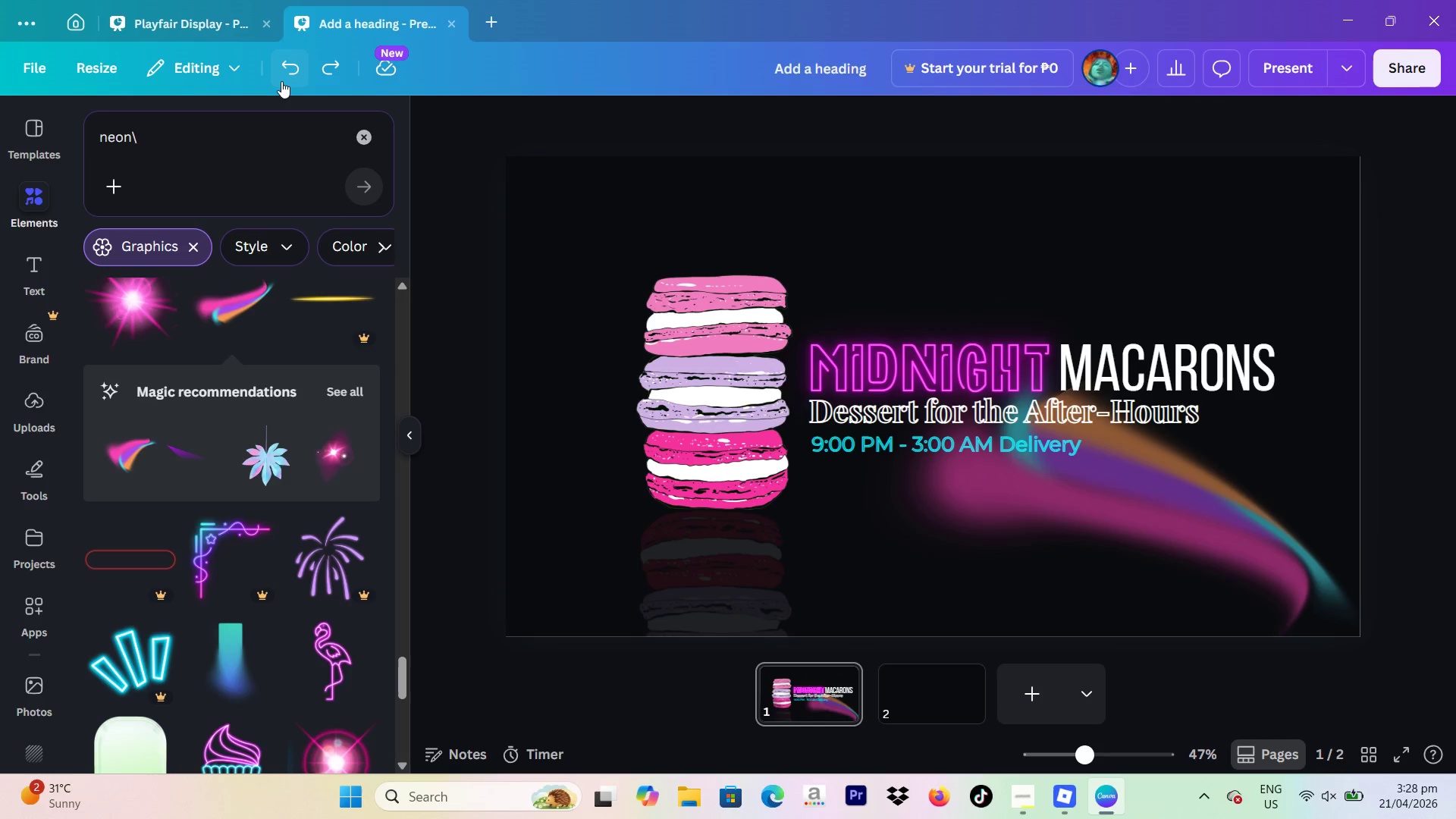 
left_click([281, 81])
 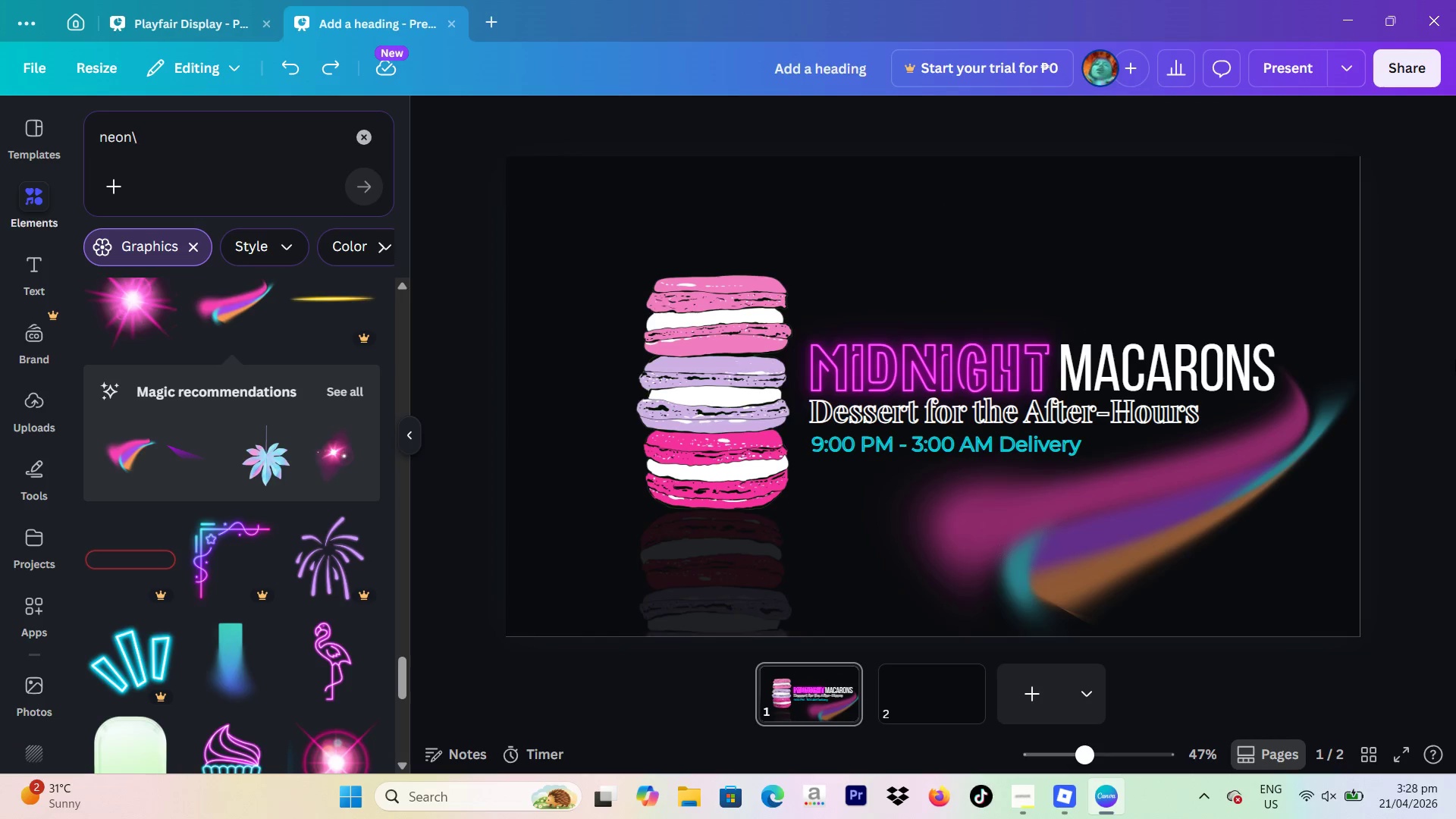 
left_click([1428, 362])
 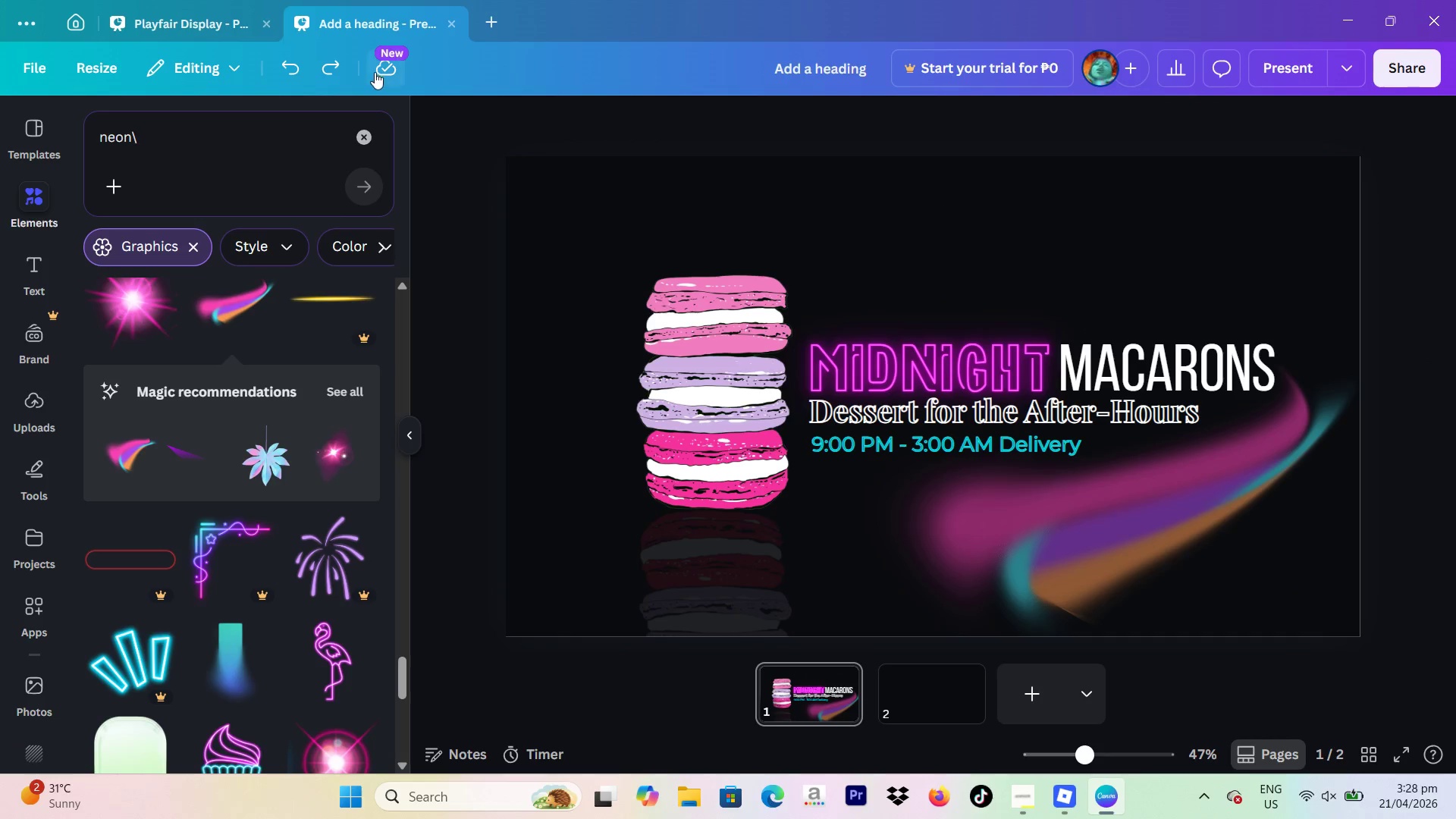 
double_click([316, 64])
 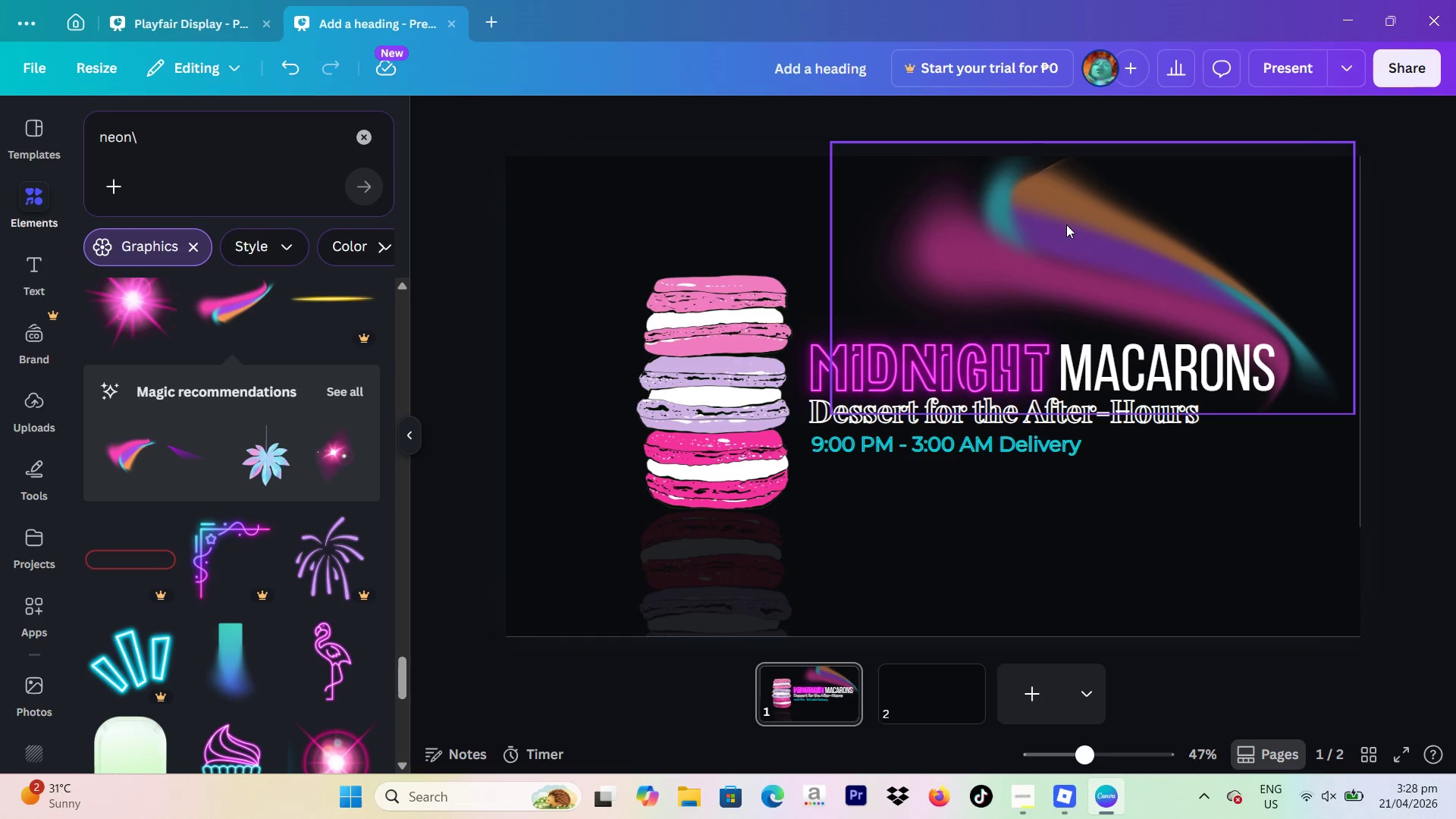 
left_click([1067, 224])
 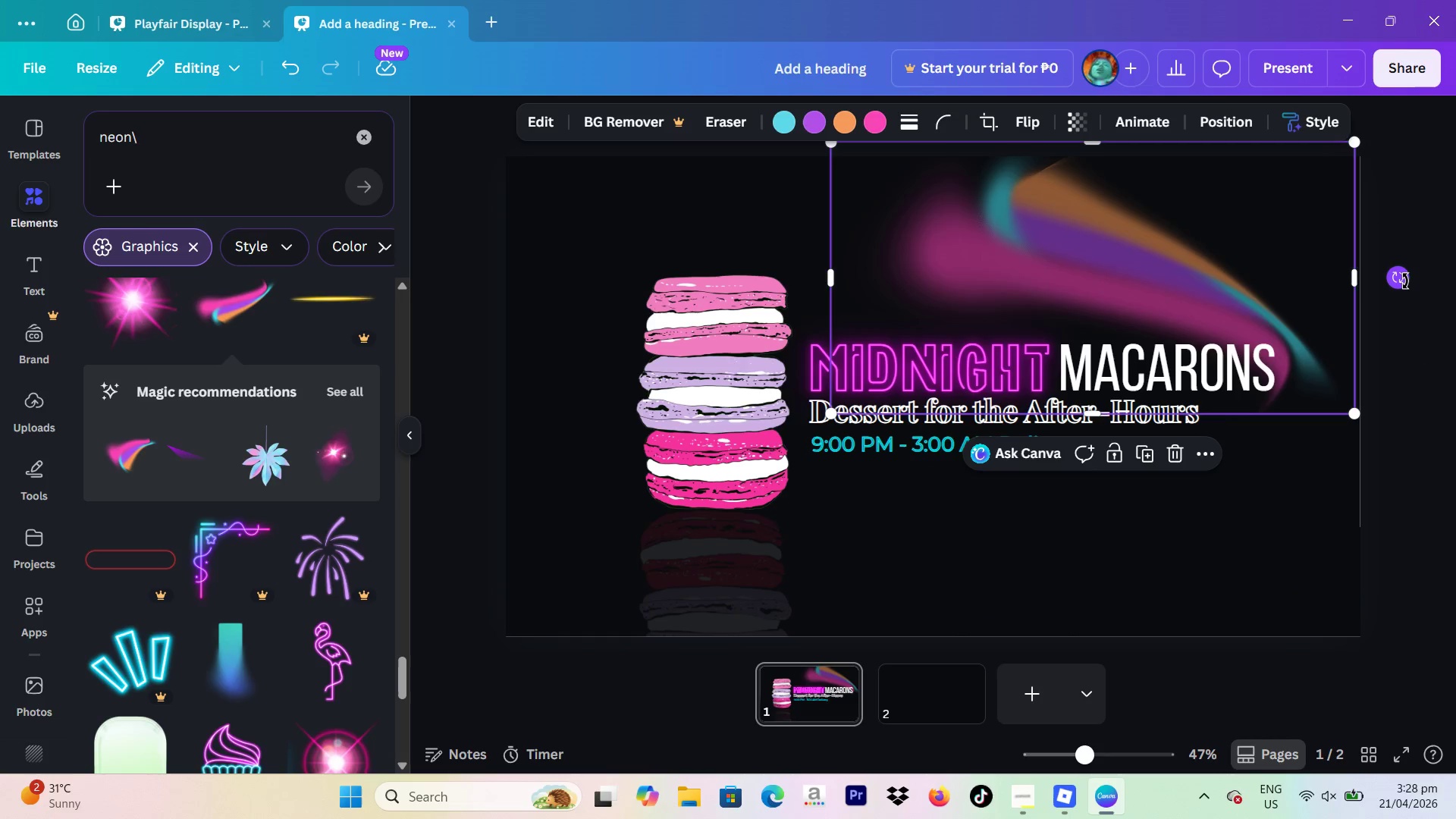 
left_click_drag(start_coordinate=[1405, 281], to_coordinate=[1356, 231])
 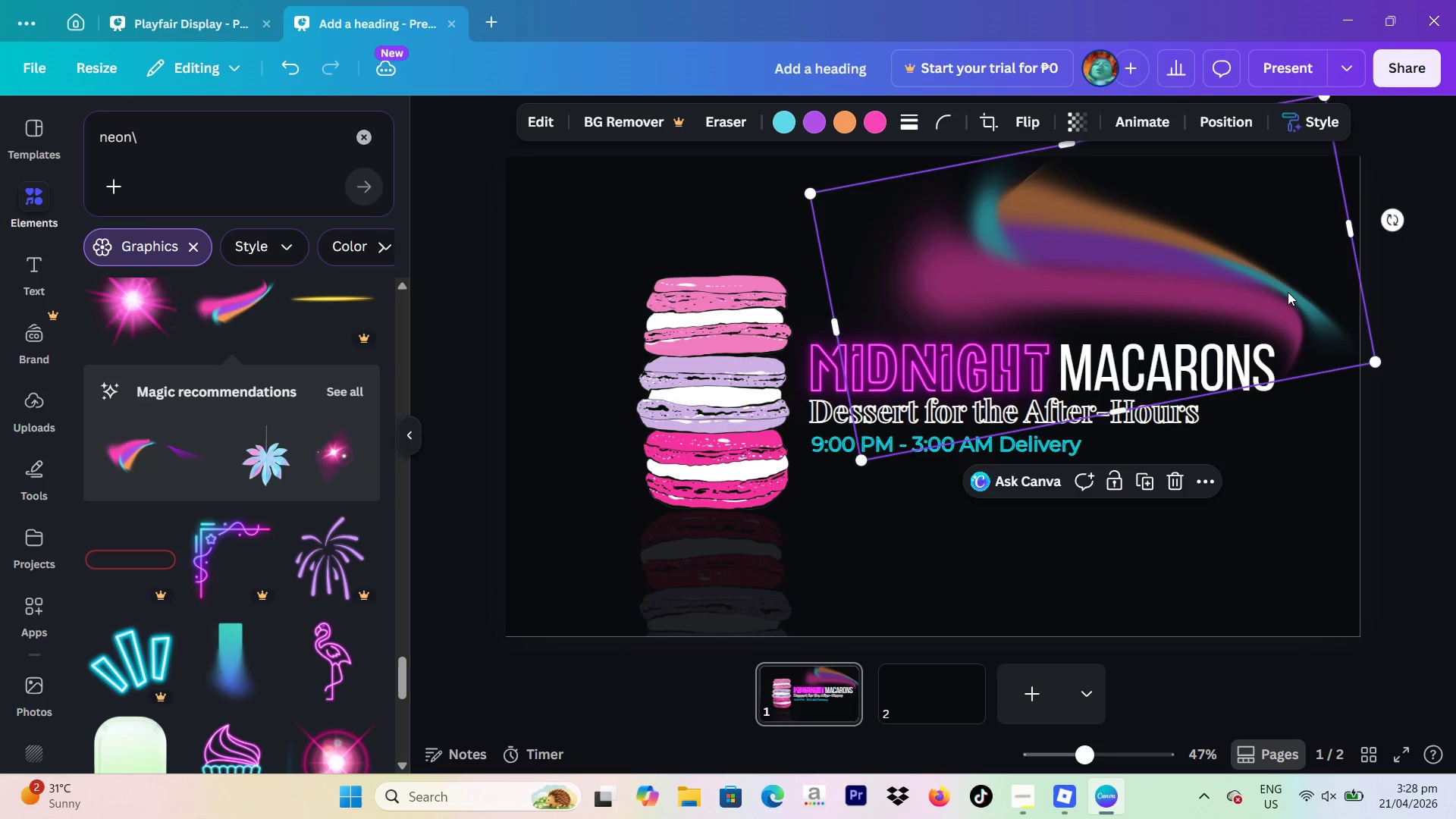 
left_click_drag(start_coordinate=[1290, 292], to_coordinate=[1276, 301])
 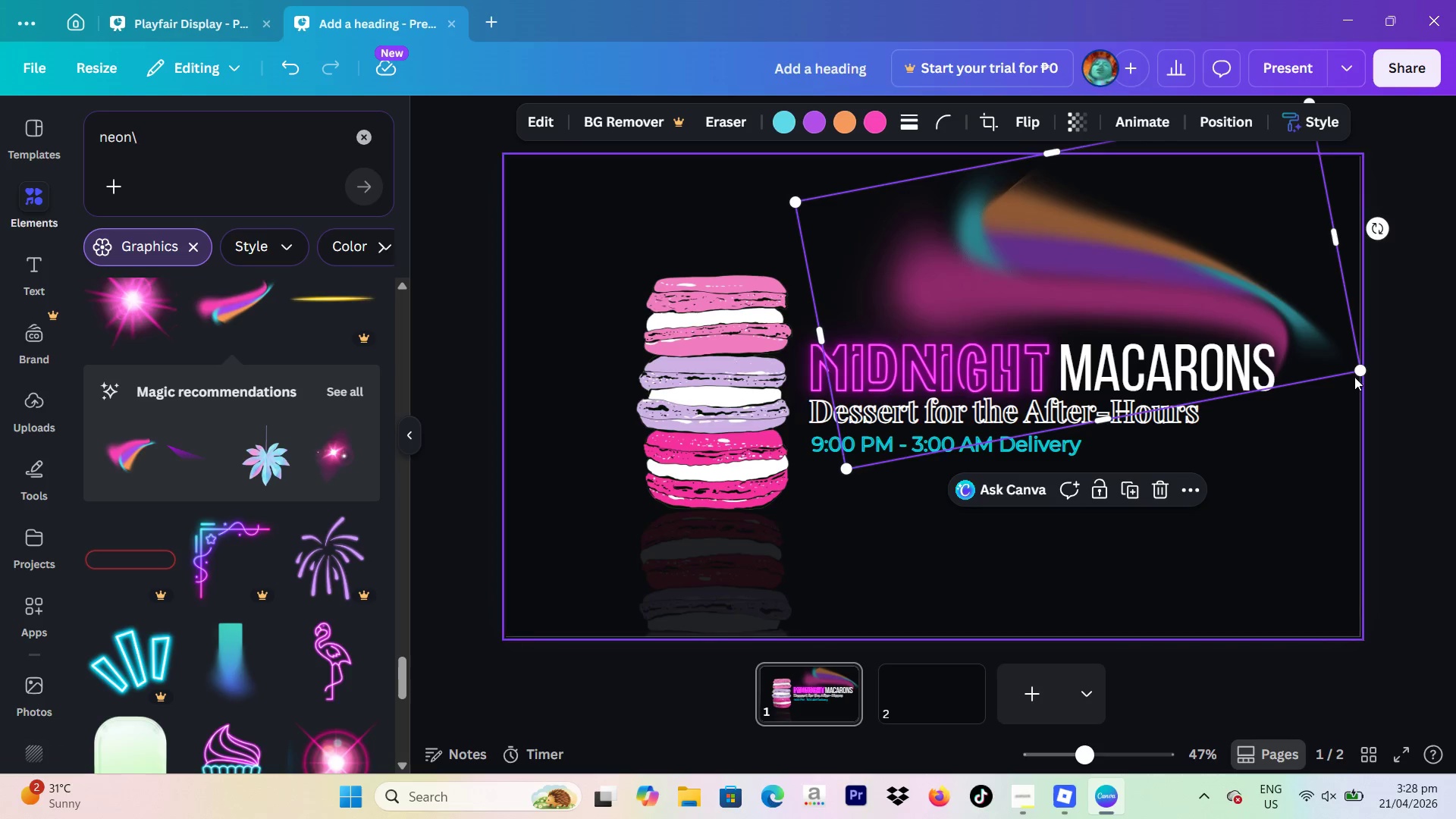 
left_click_drag(start_coordinate=[1355, 372], to_coordinate=[1294, 335])
 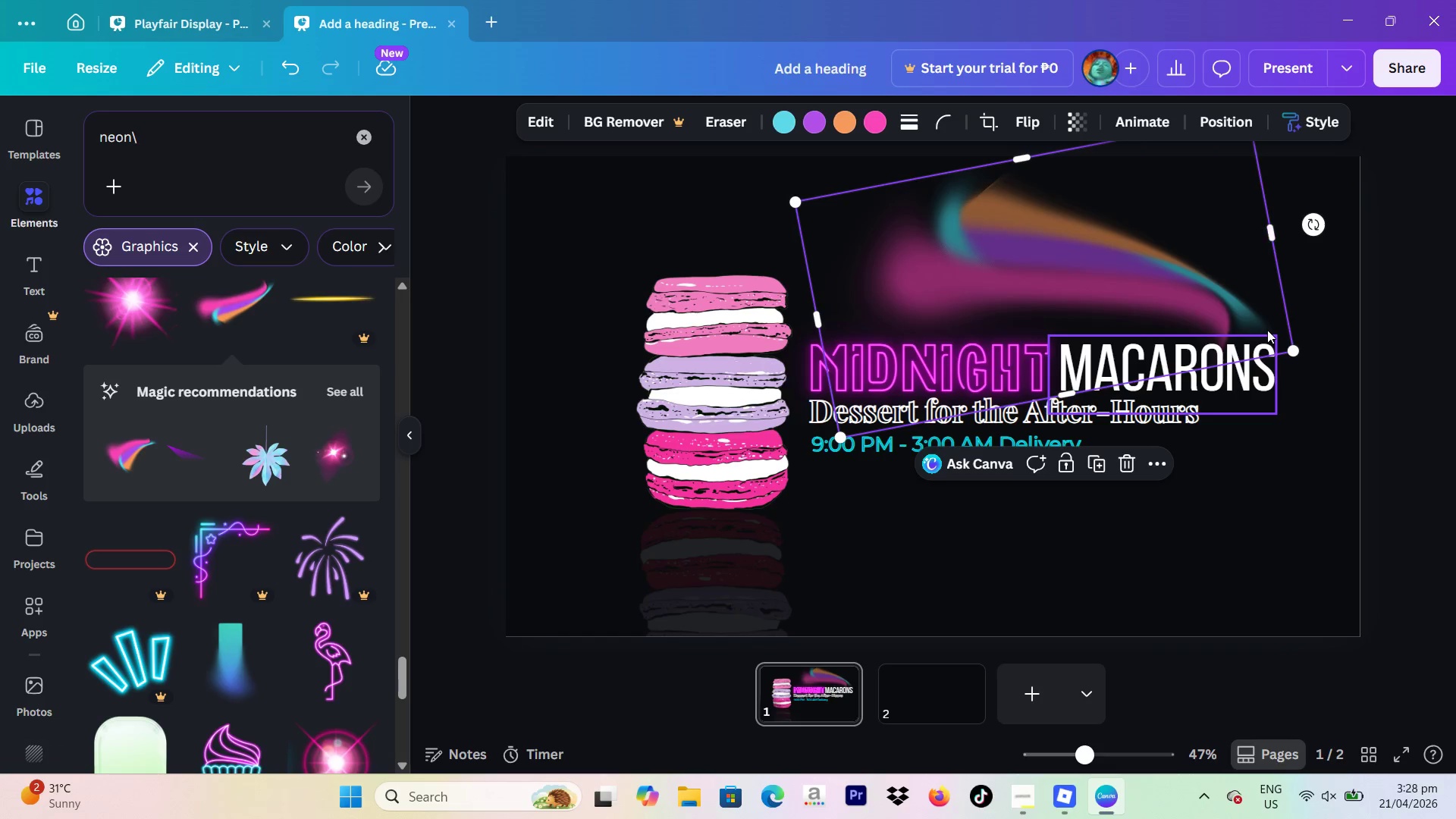 
left_click_drag(start_coordinate=[1267, 330], to_coordinate=[1333, 349])
 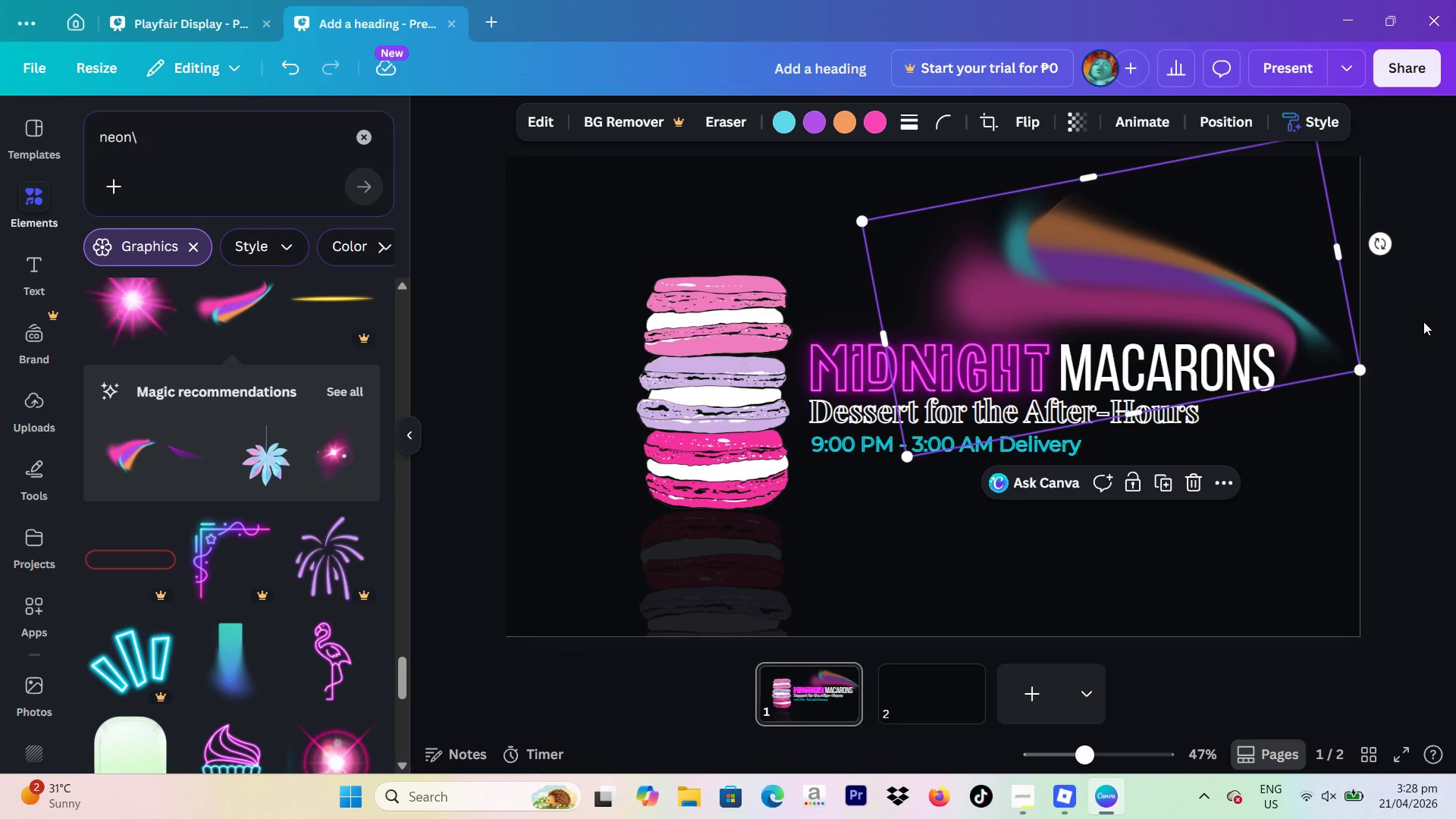 
left_click([1423, 322])
 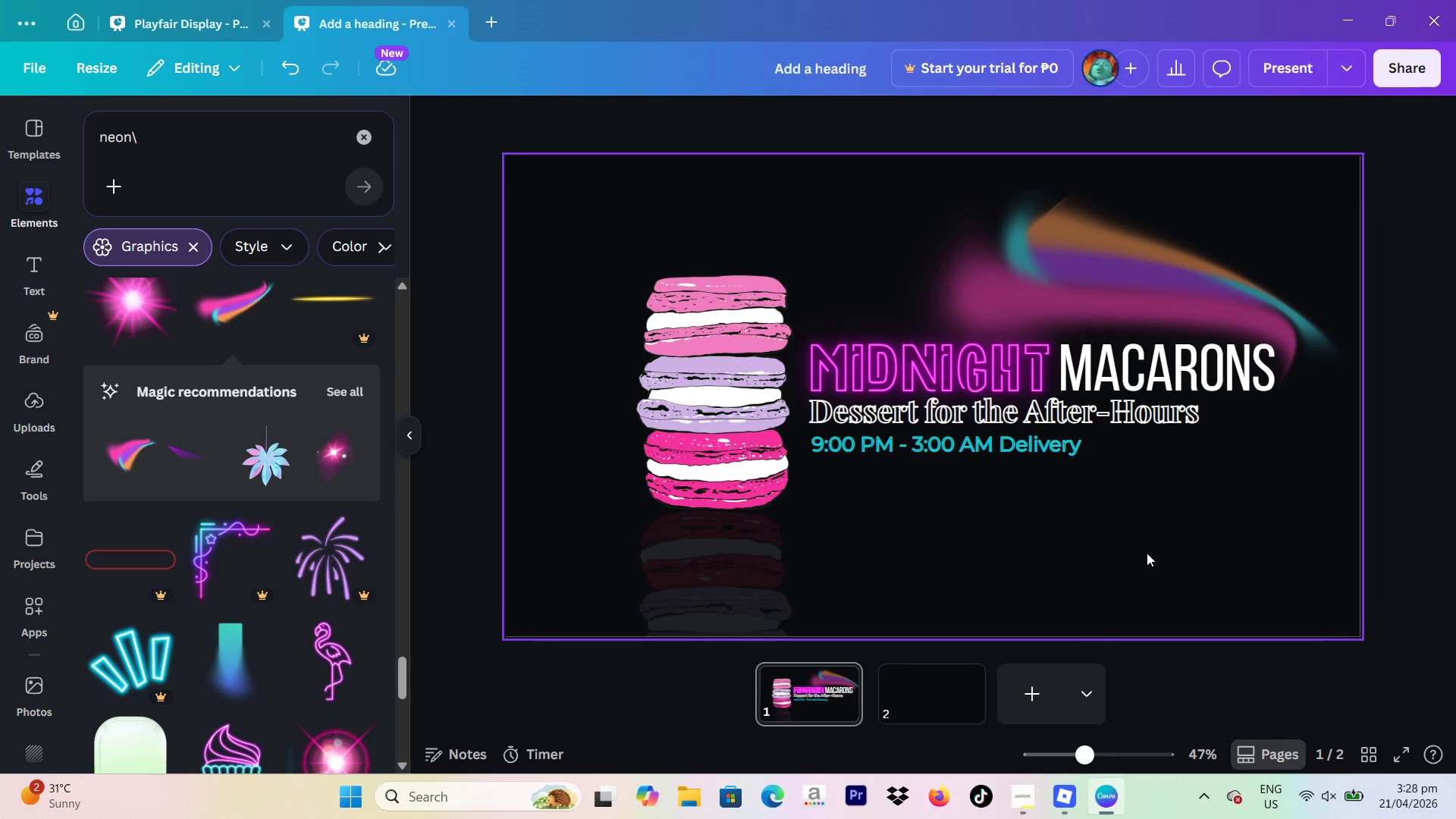 
wait(15.16)
 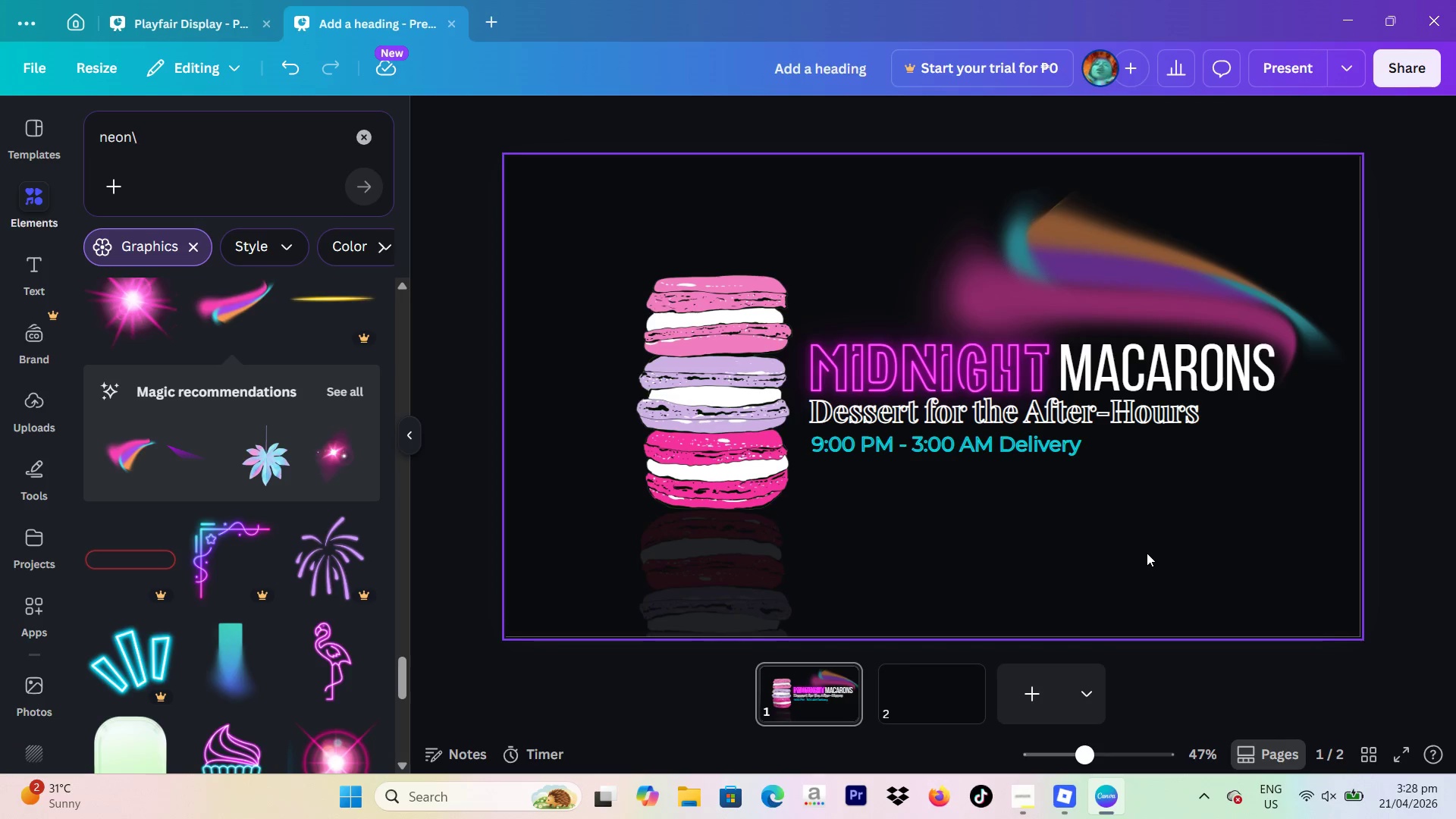 
scroll: coordinate [313, 495], scroll_direction: down, amount: 8.0
 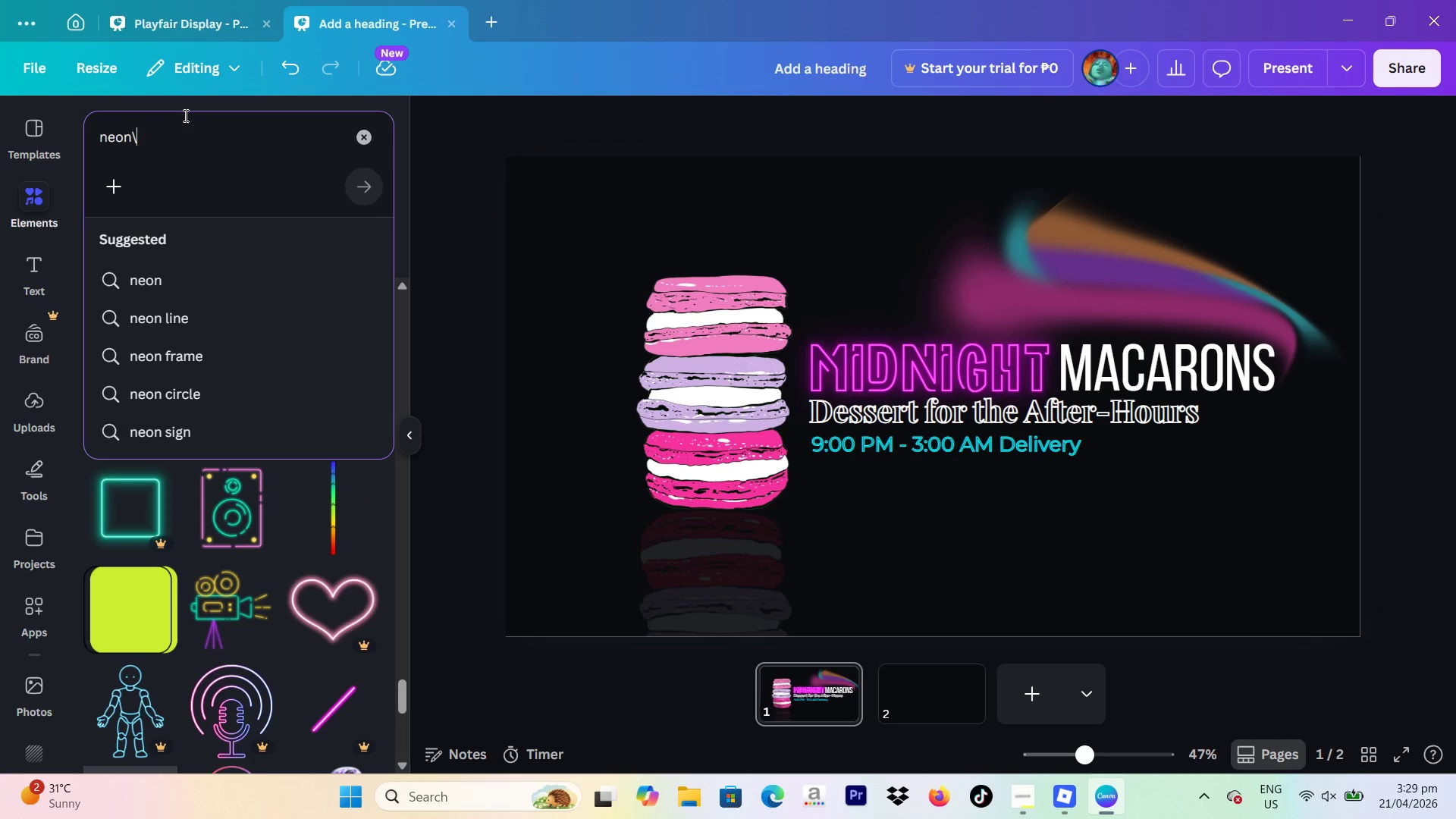 
key(Backspace)
type( dessert)
 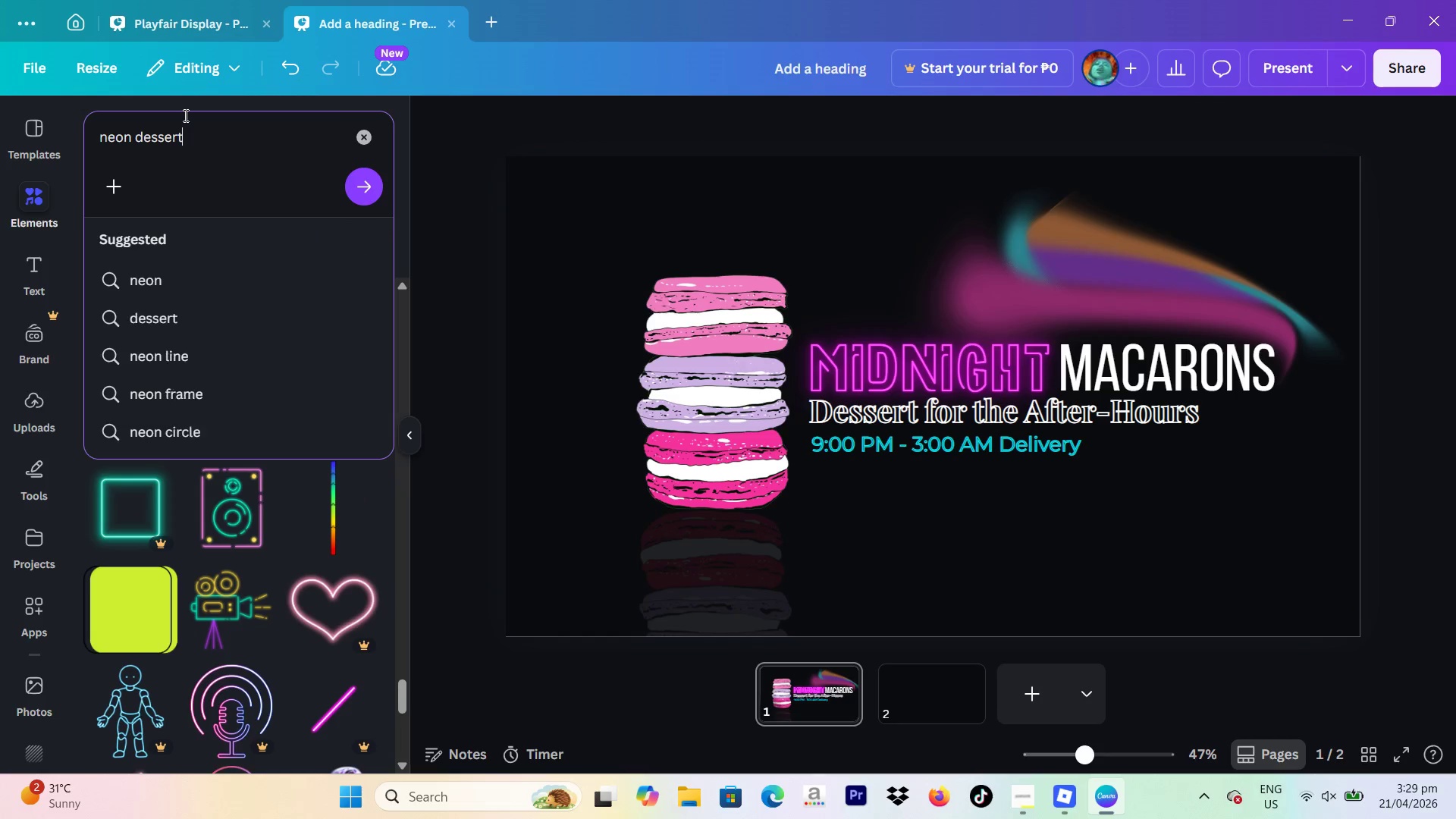 
key(Enter)
 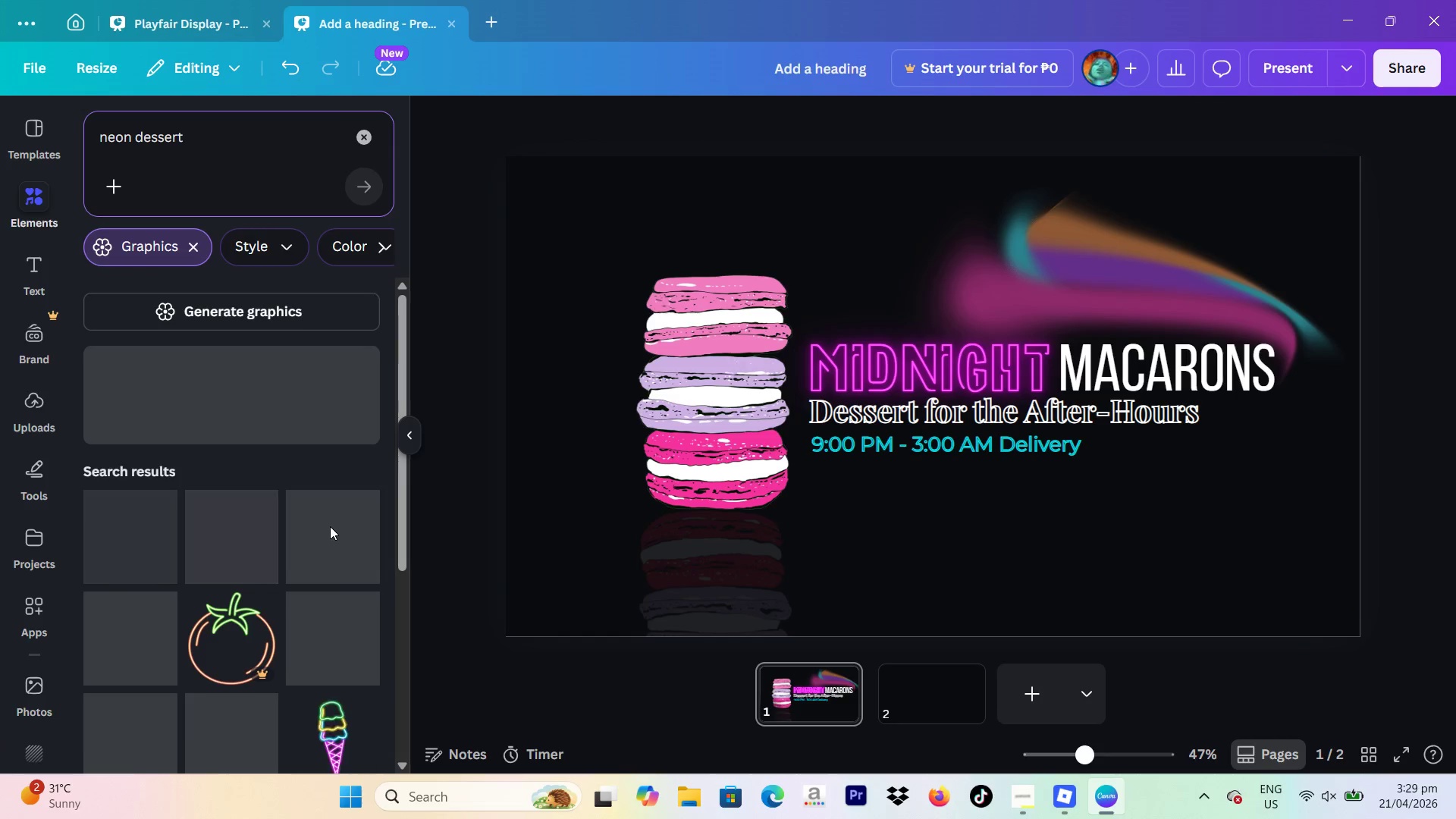 
scroll: coordinate [311, 491], scroll_direction: down, amount: 9.0
 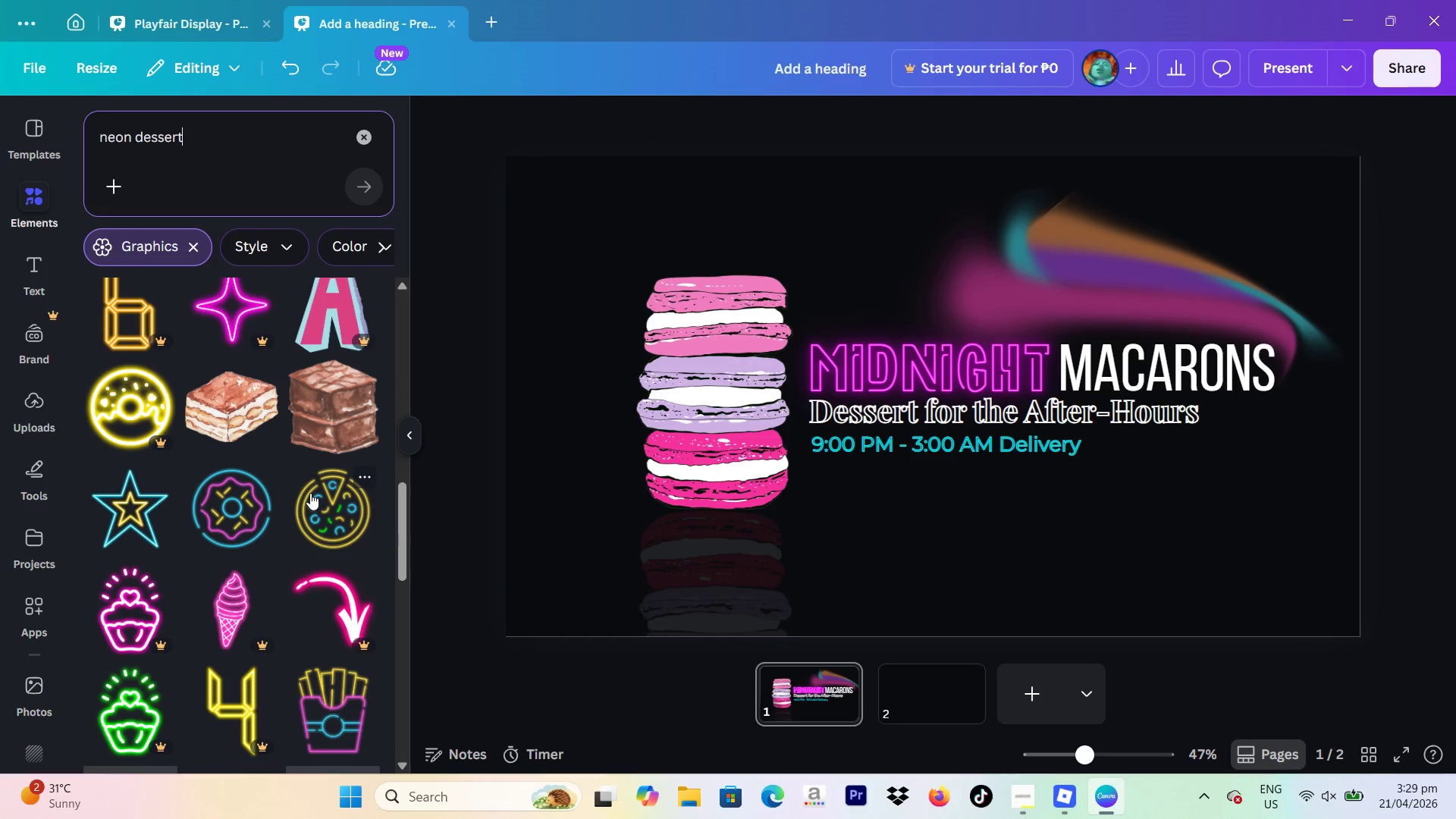 
scroll: coordinate [309, 498], scroll_direction: down, amount: 15.0
 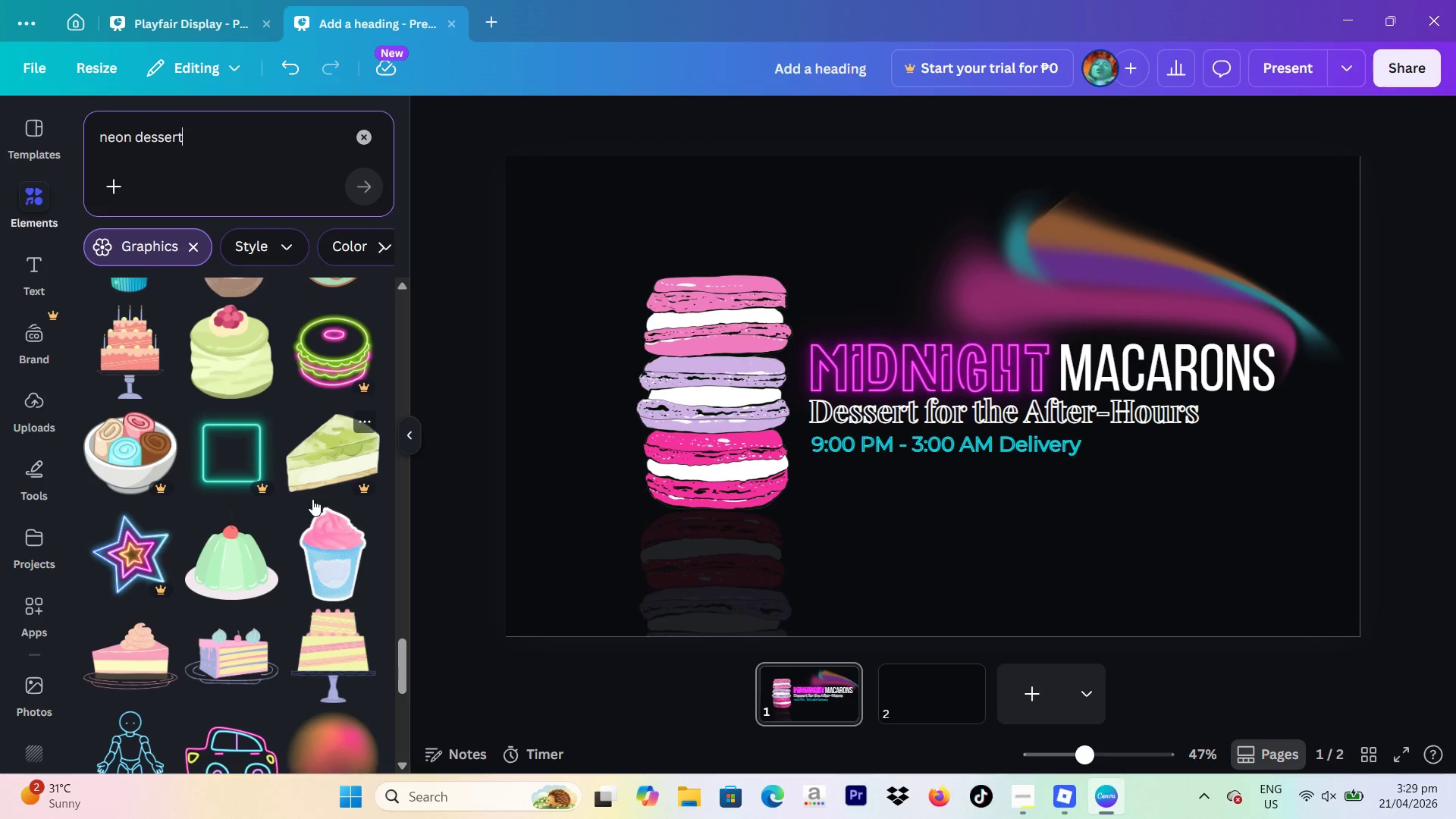 
wait(7.57)
 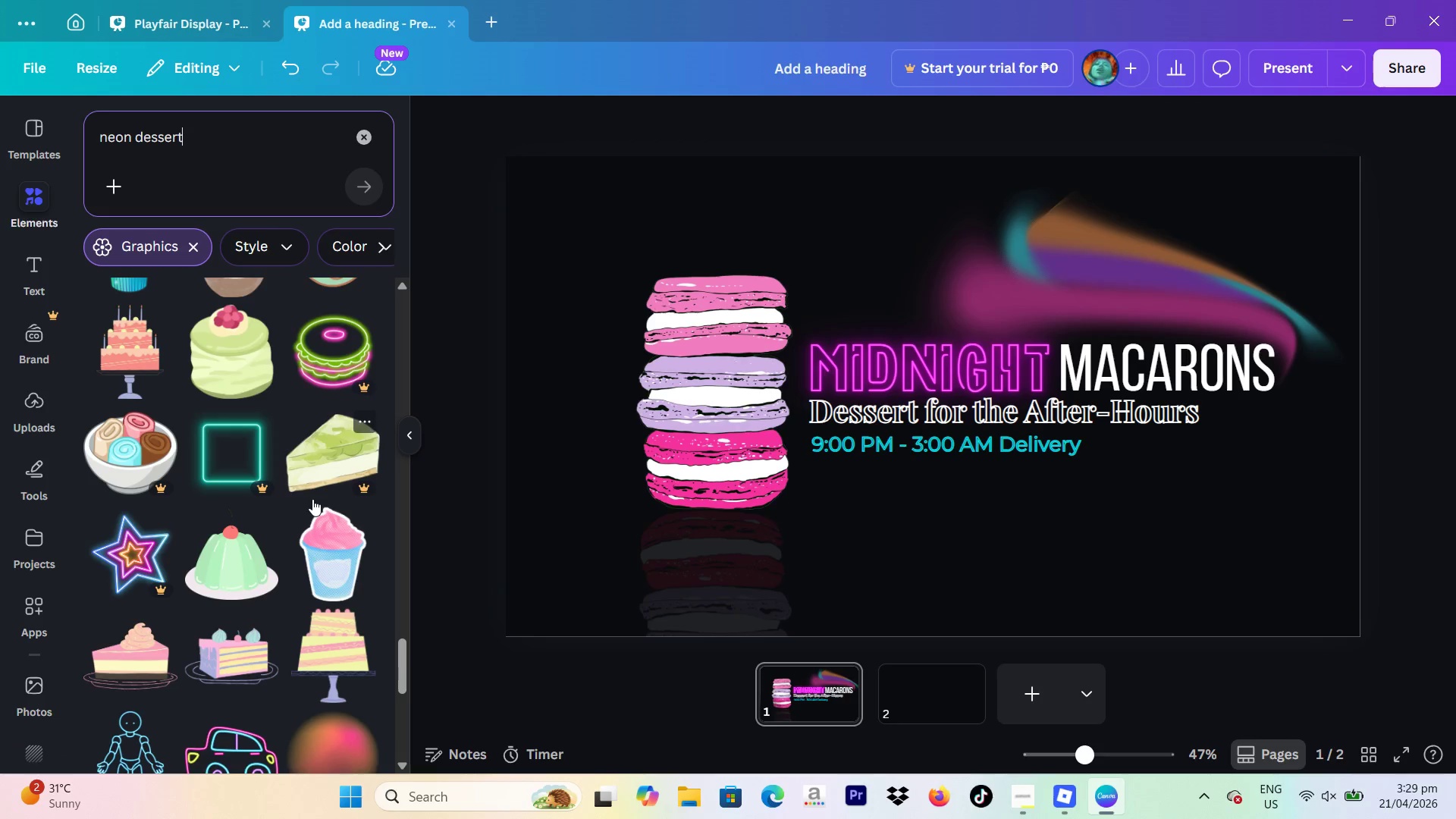 
left_click([831, 711])
 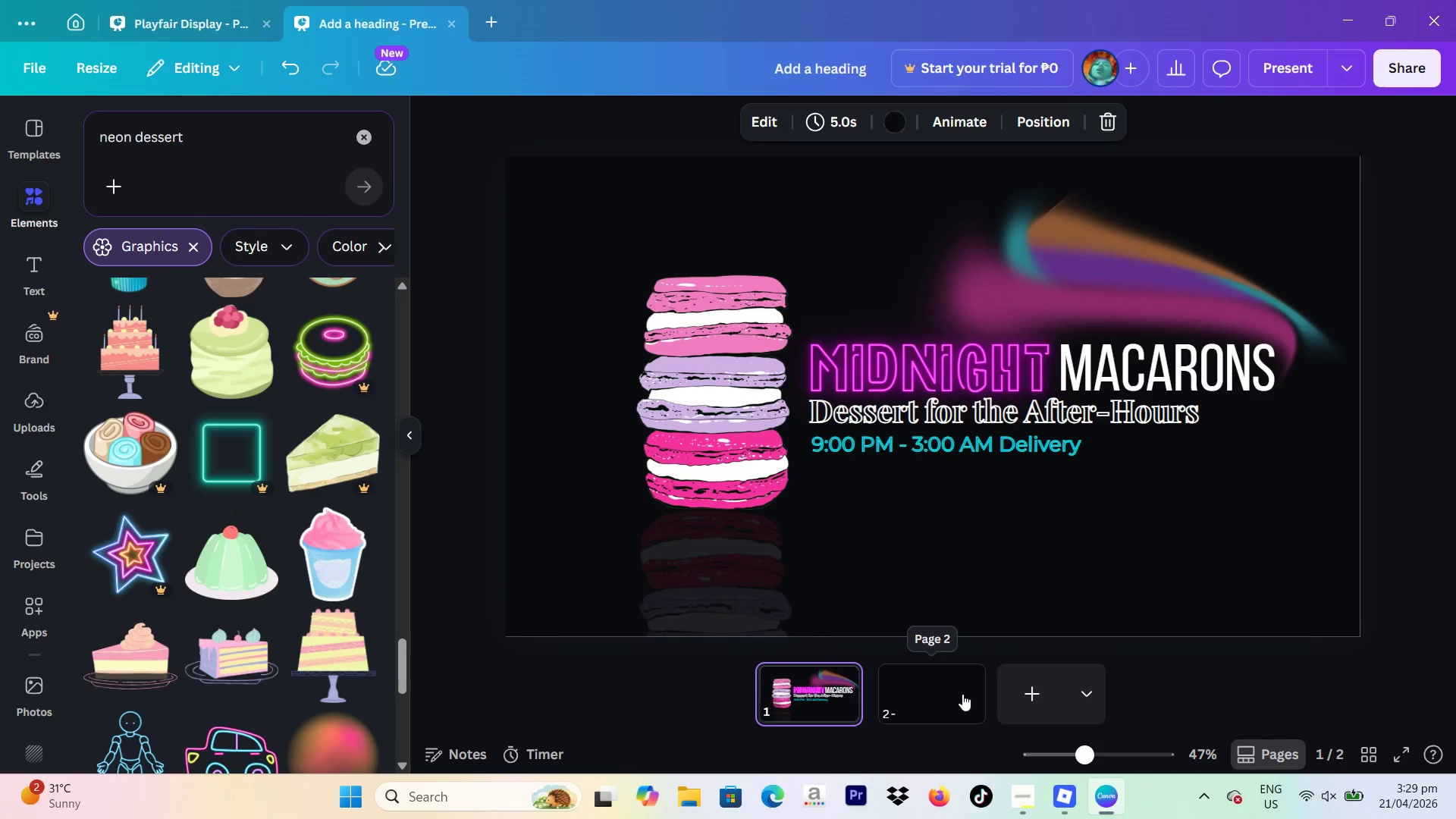 
left_click([962, 694])
 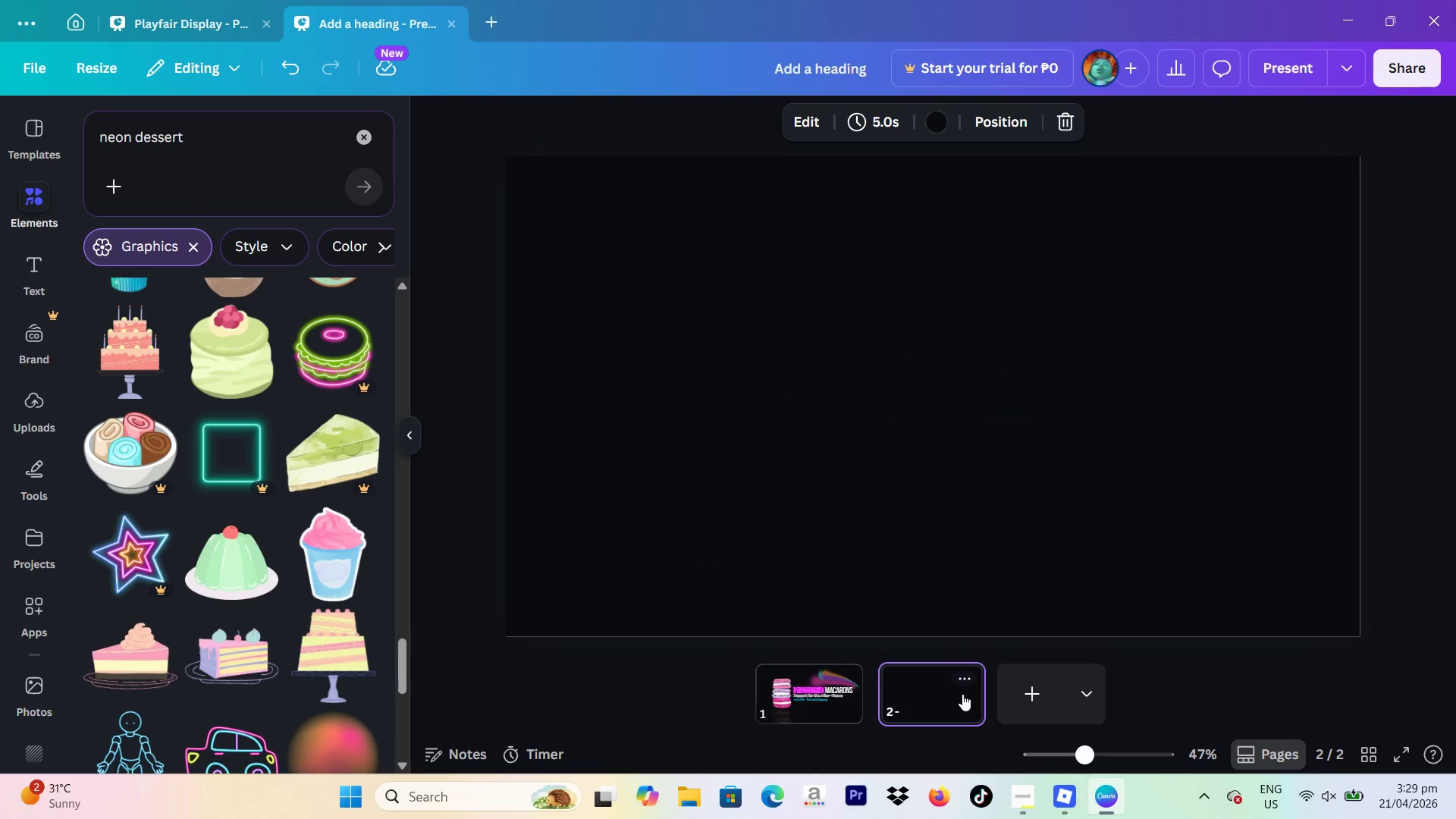 
wait(8.17)
 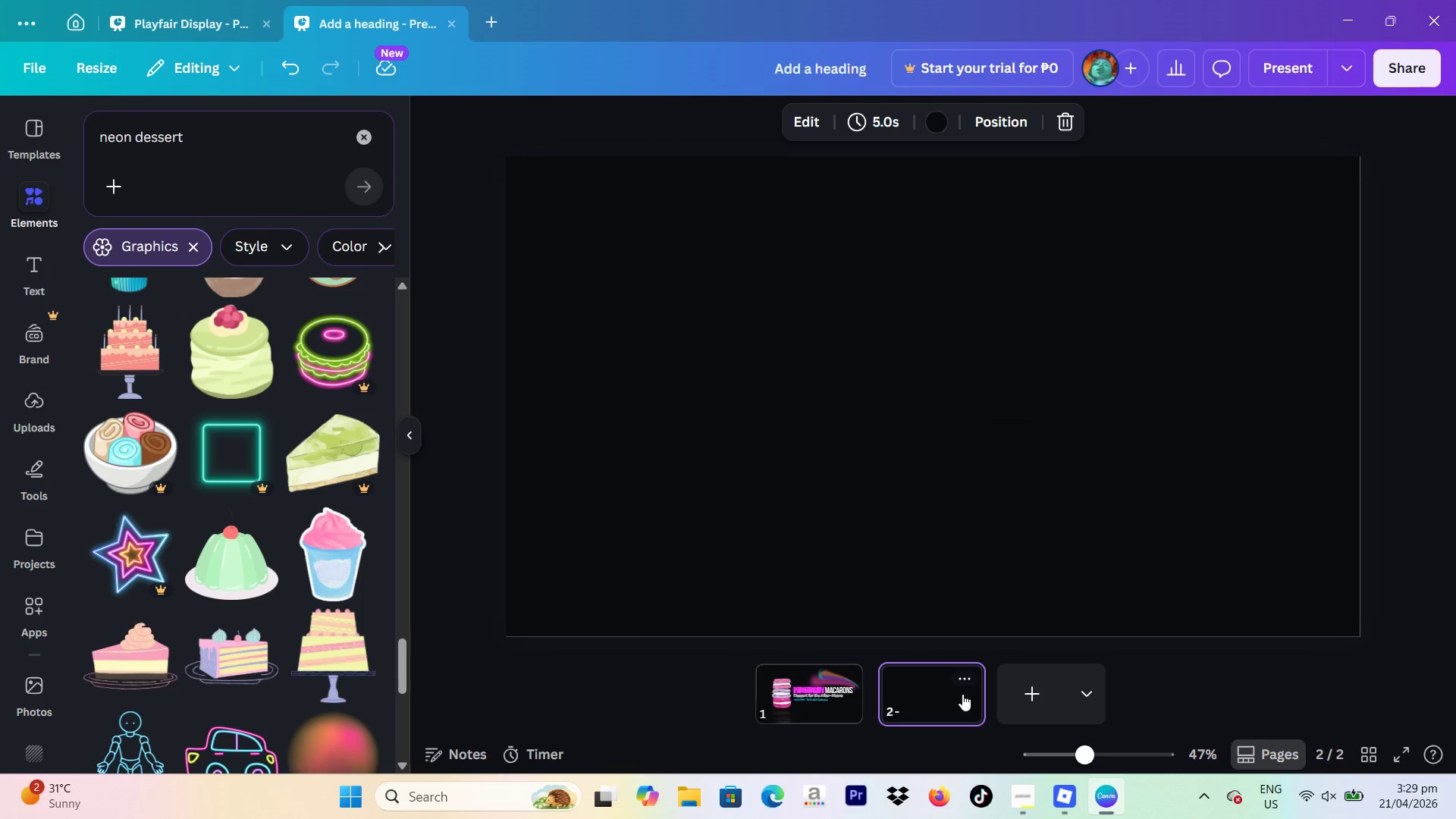 
left_click([821, 691])
 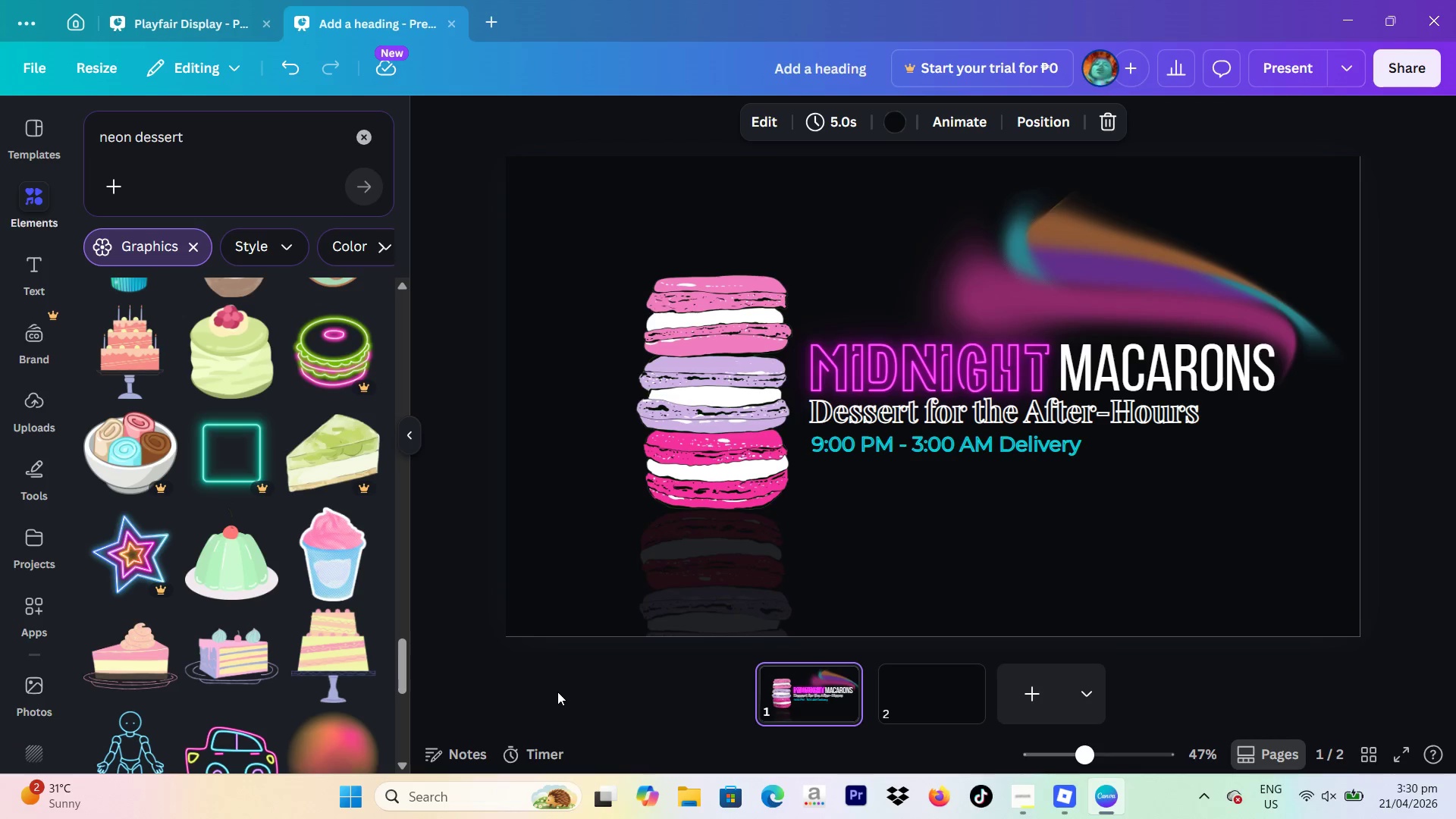 
wait(60.81)
 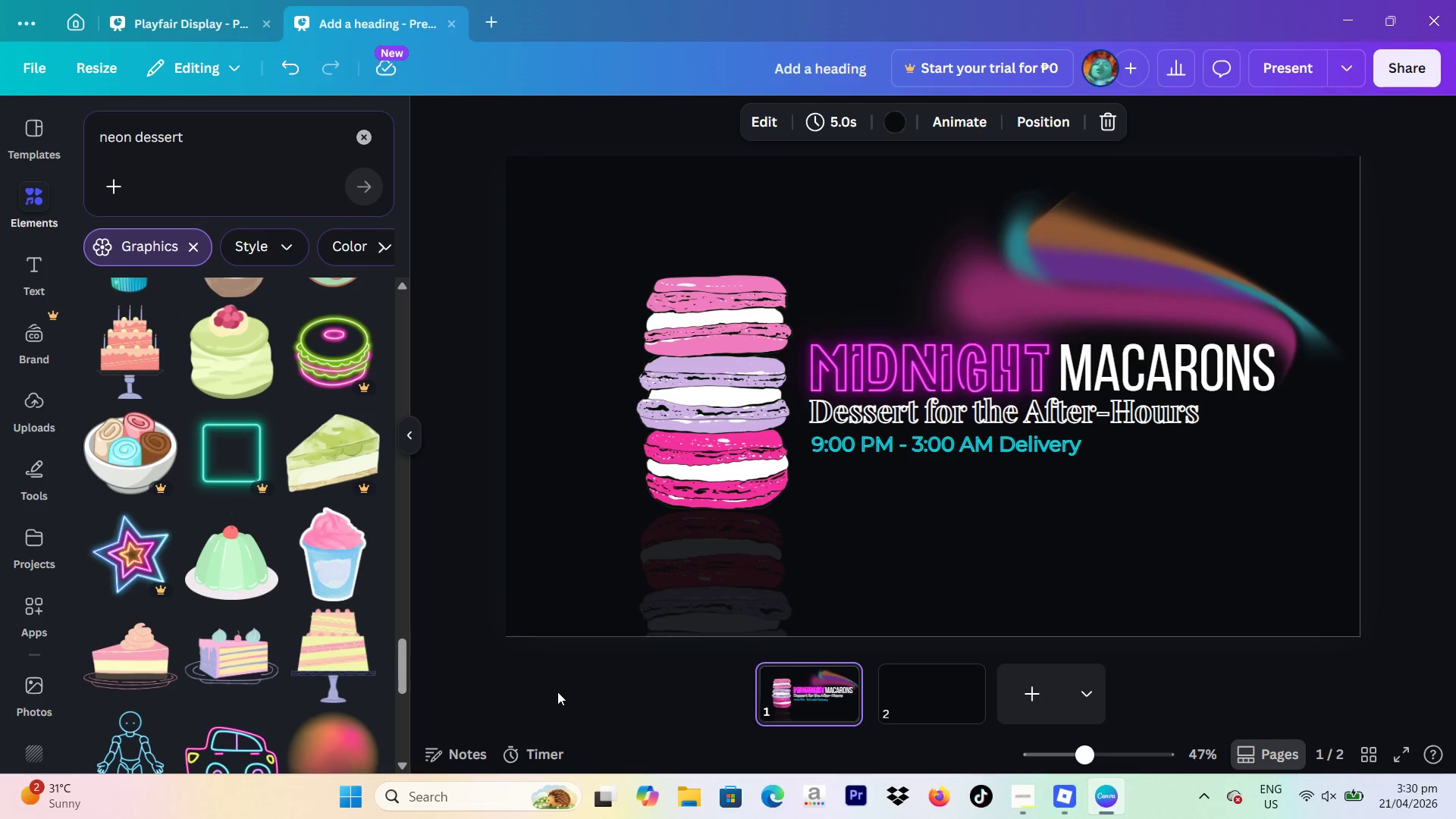 
left_click([945, 682])
 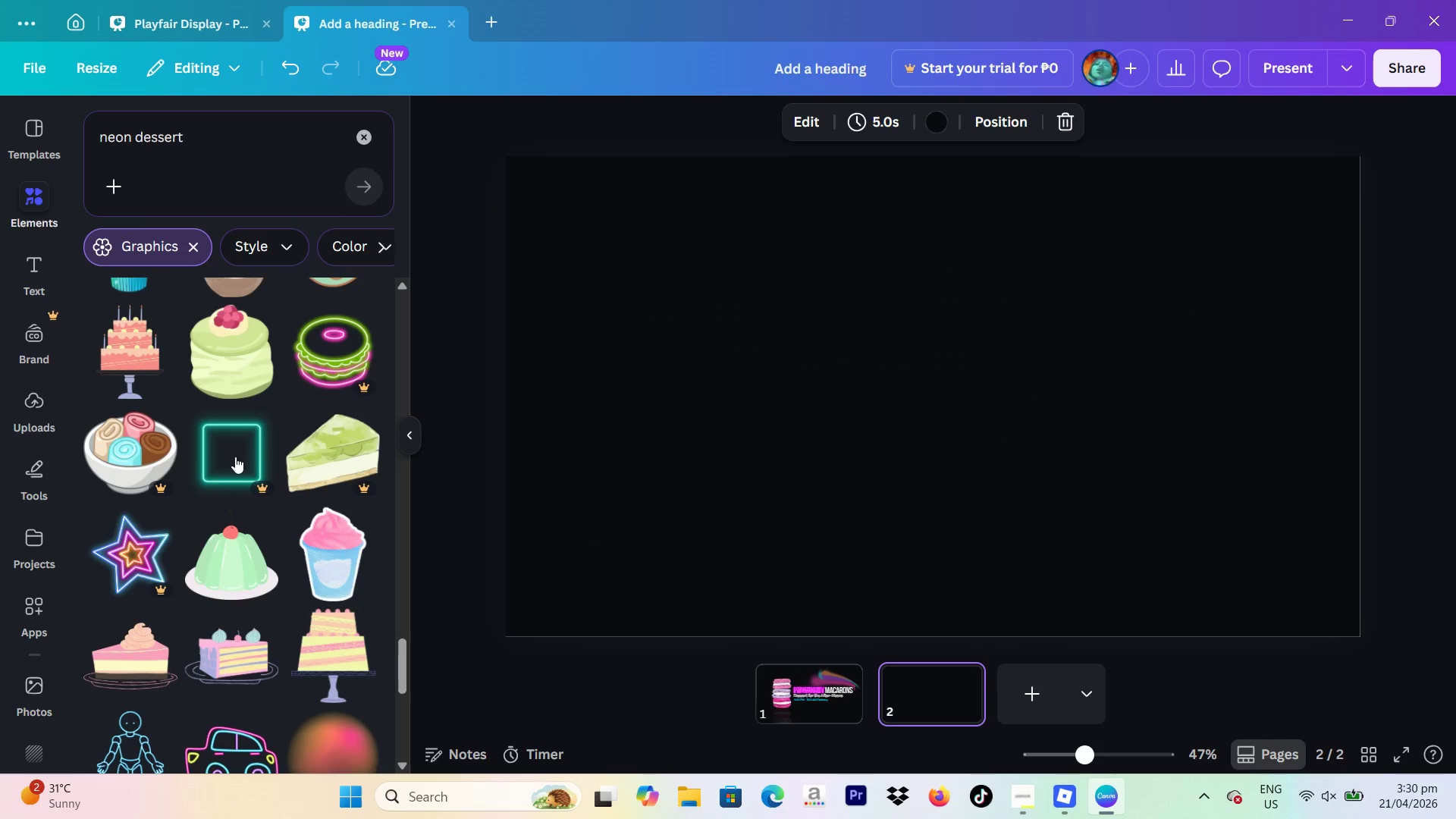 
scroll: coordinate [221, 467], scroll_direction: up, amount: 4.0
 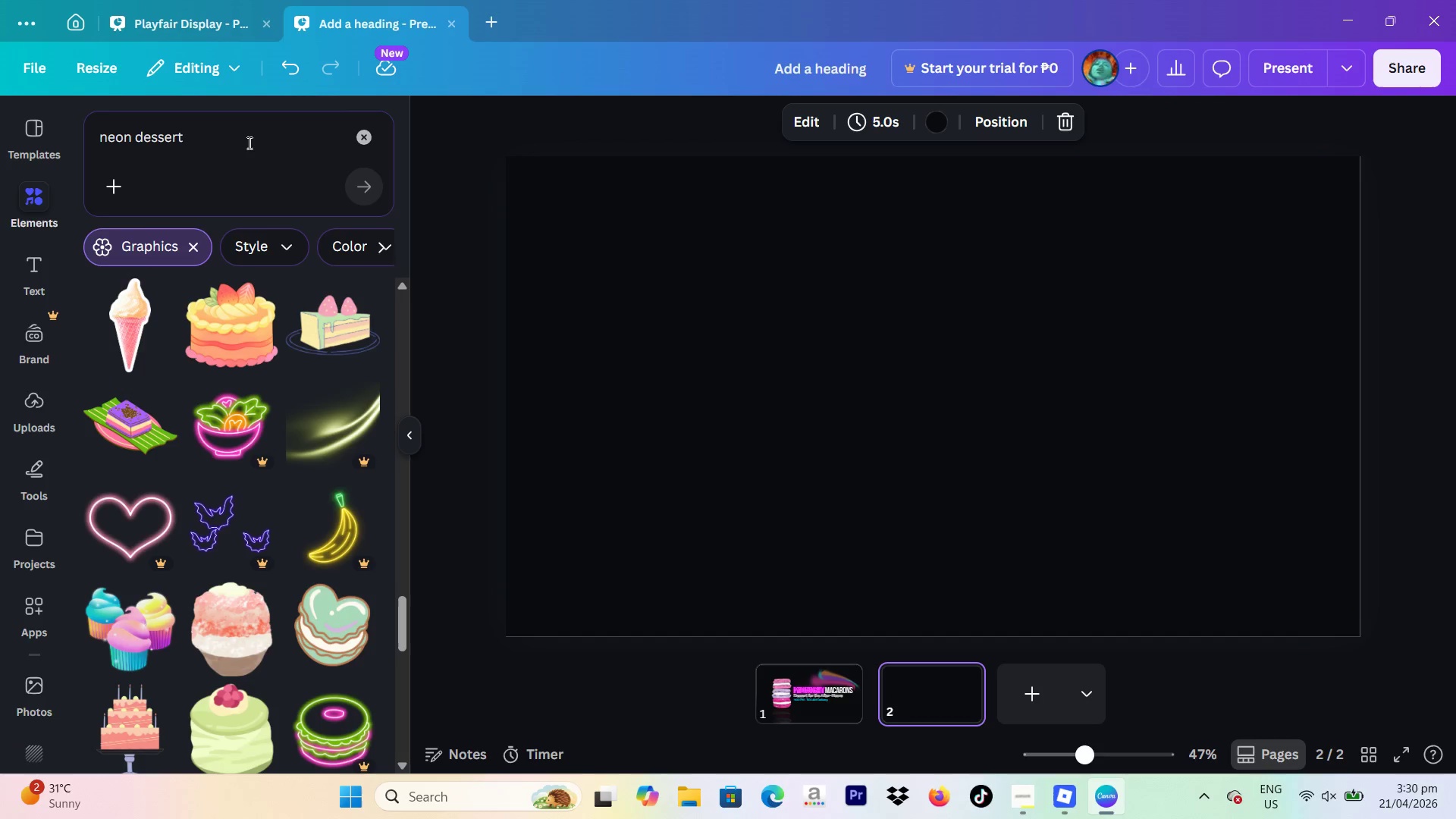 
left_click_drag(start_coordinate=[239, 143], to_coordinate=[130, 147])
 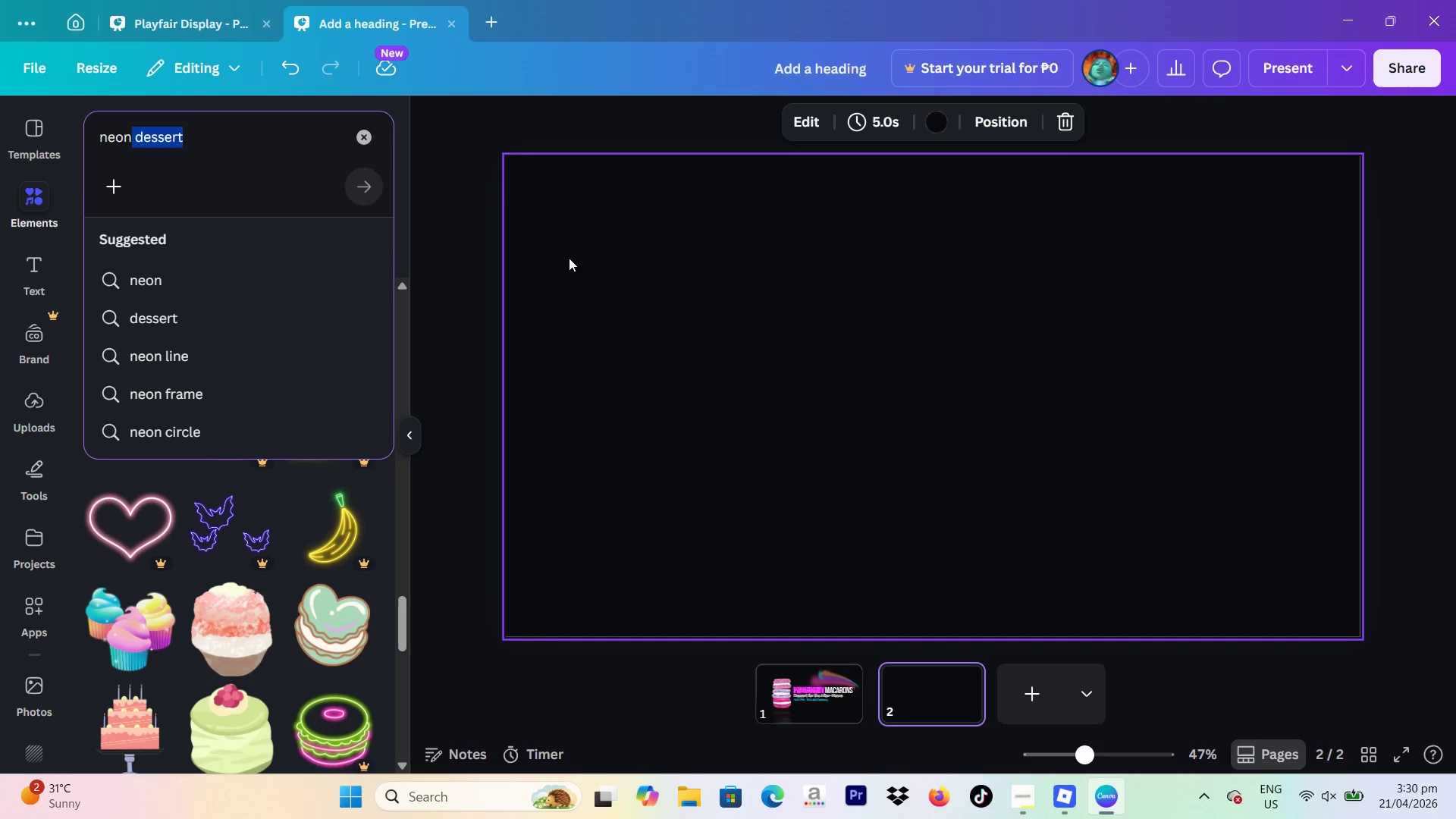 
type( lines)
 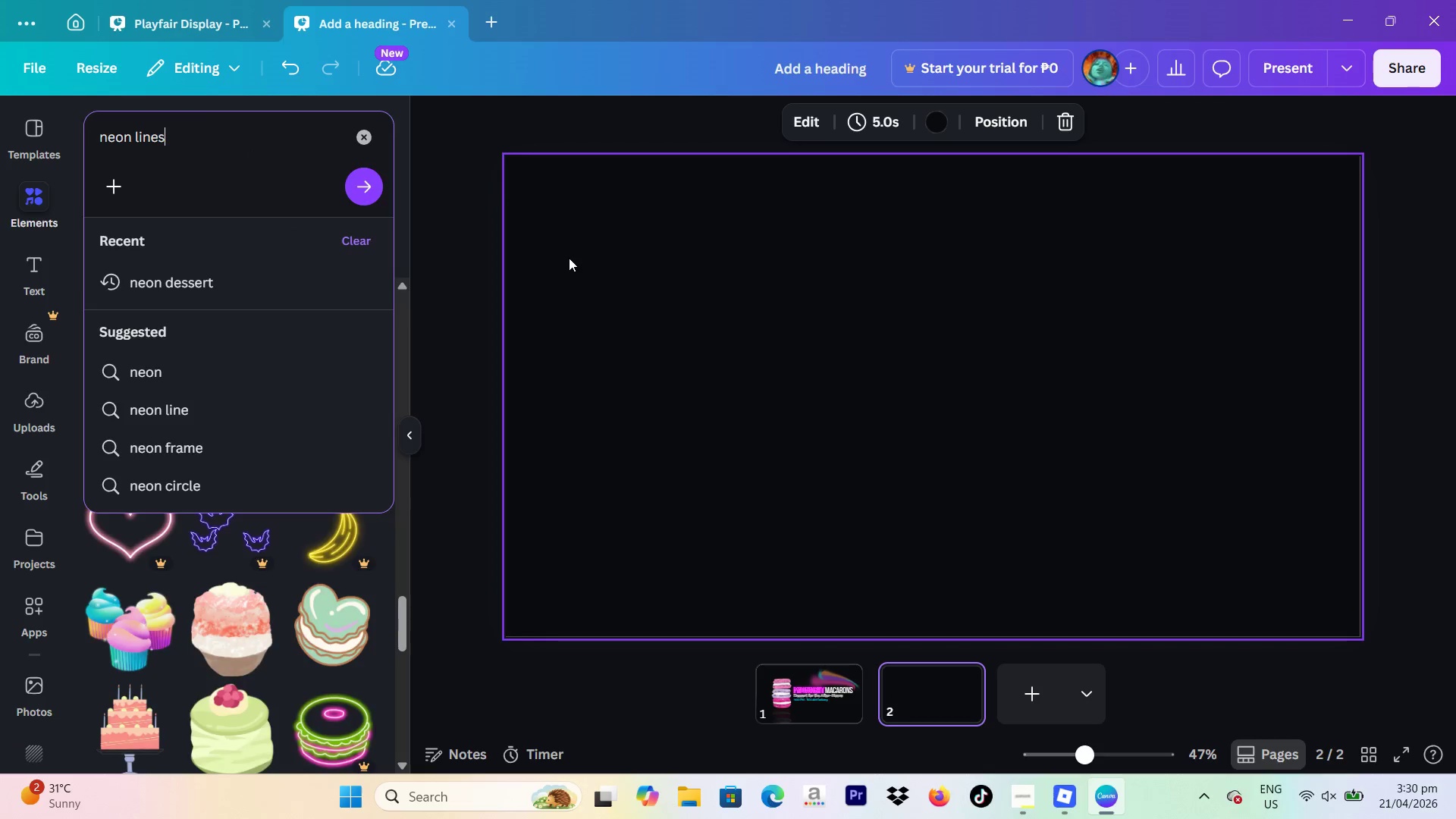 
key(Enter)
 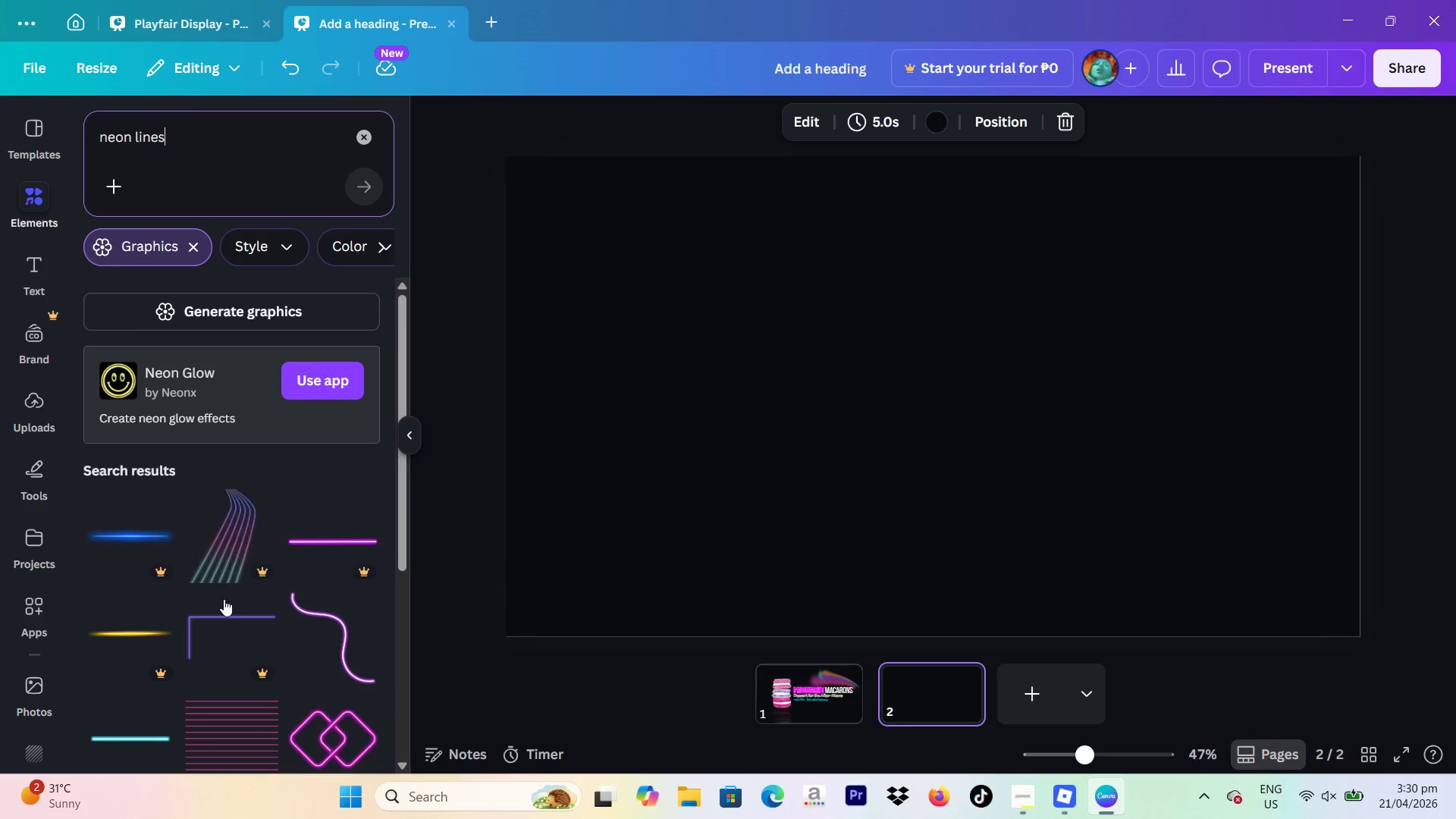 
scroll: coordinate [212, 504], scroll_direction: down, amount: 8.0
 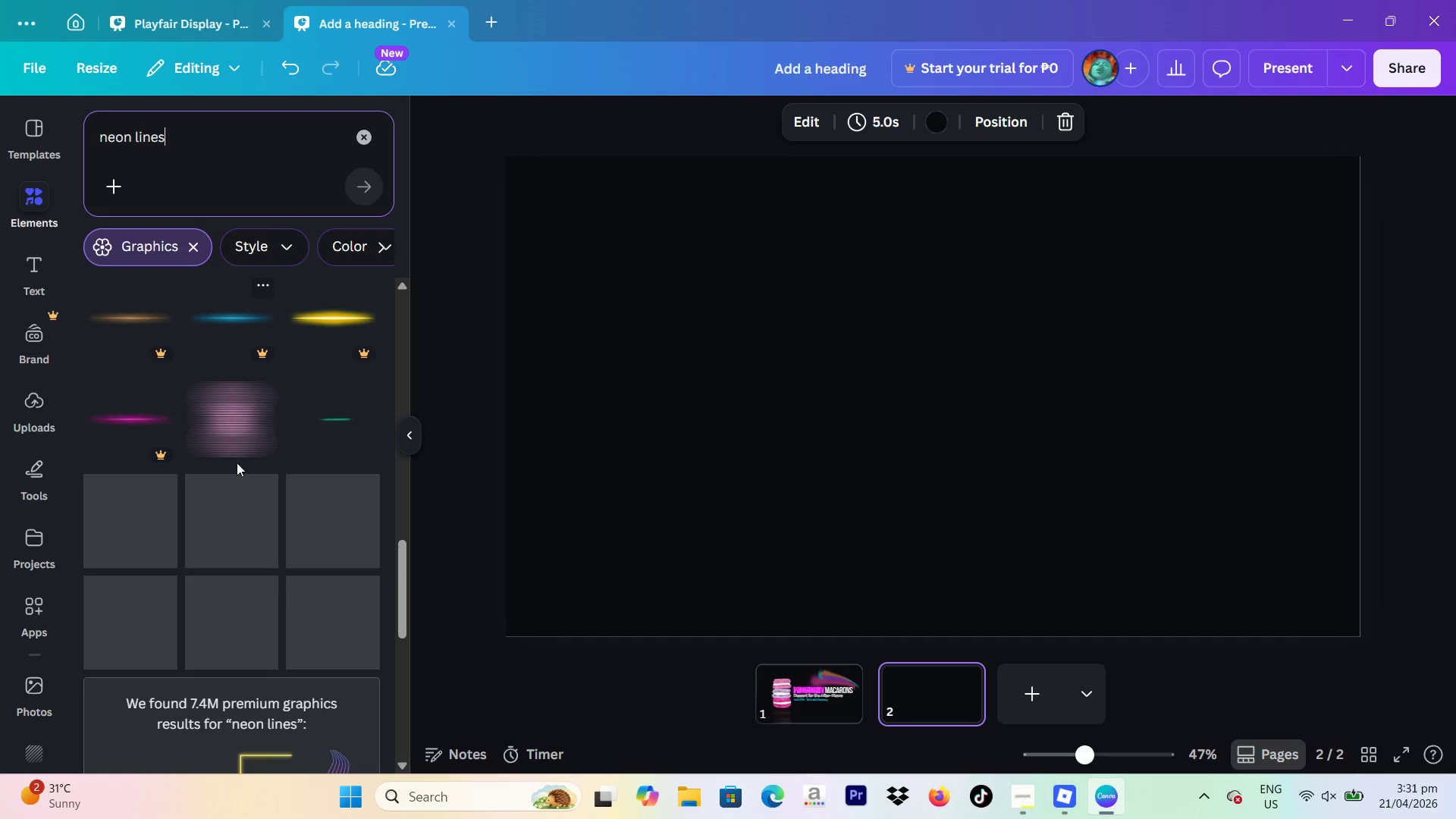 
left_click([241, 444])
 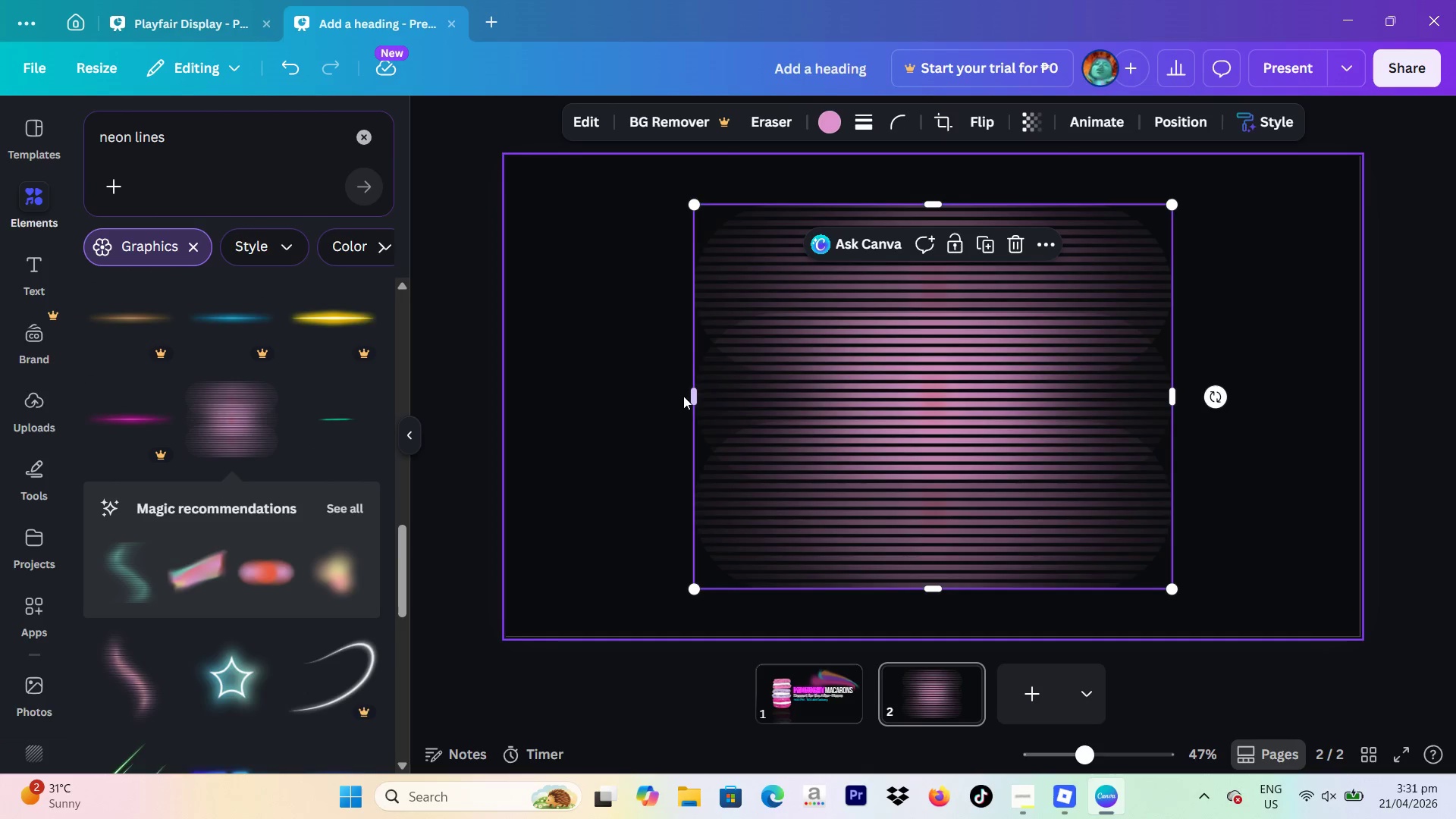 
left_click_drag(start_coordinate=[692, 396], to_coordinate=[697, 384])
 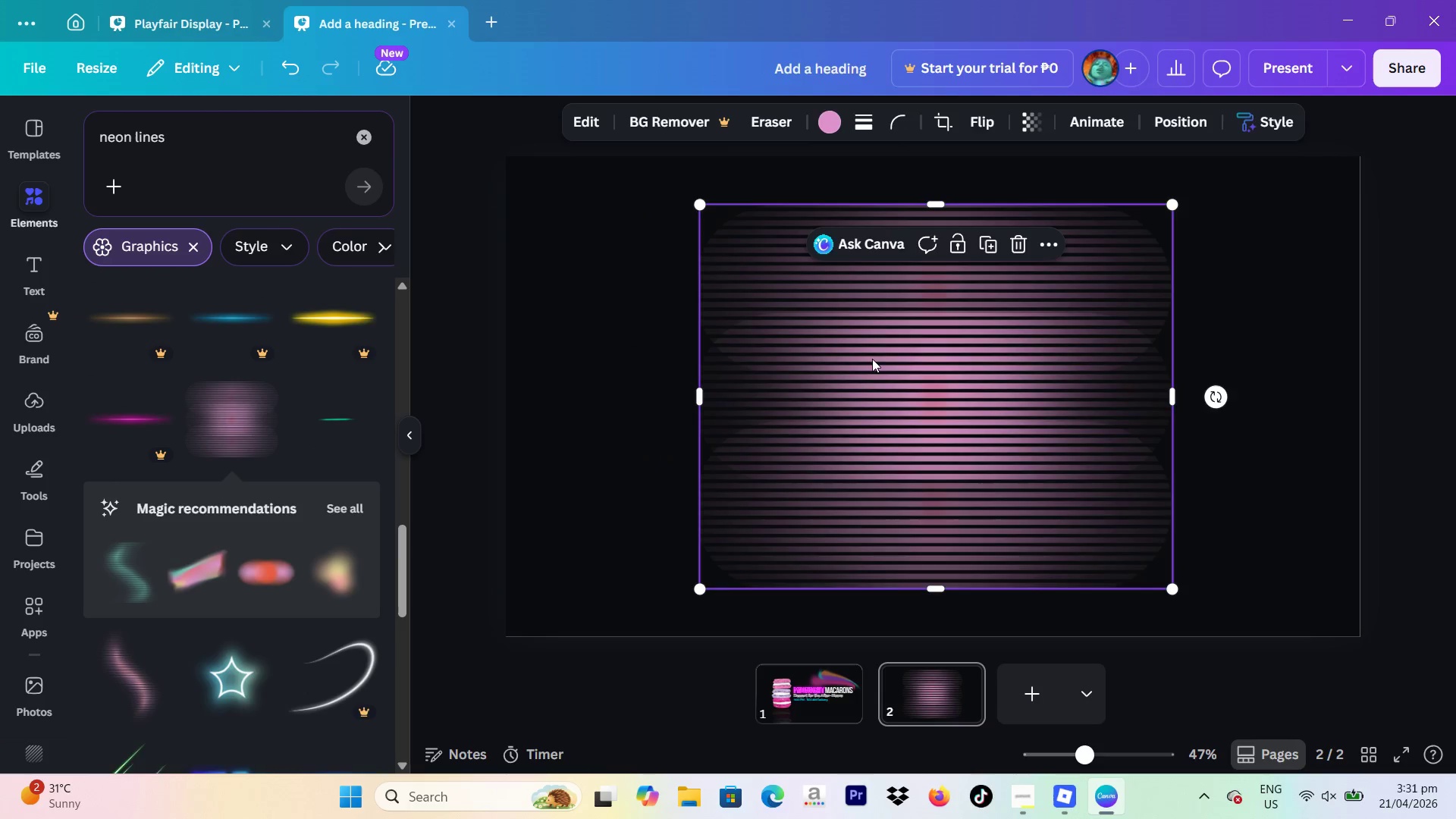 
key(Backspace)
 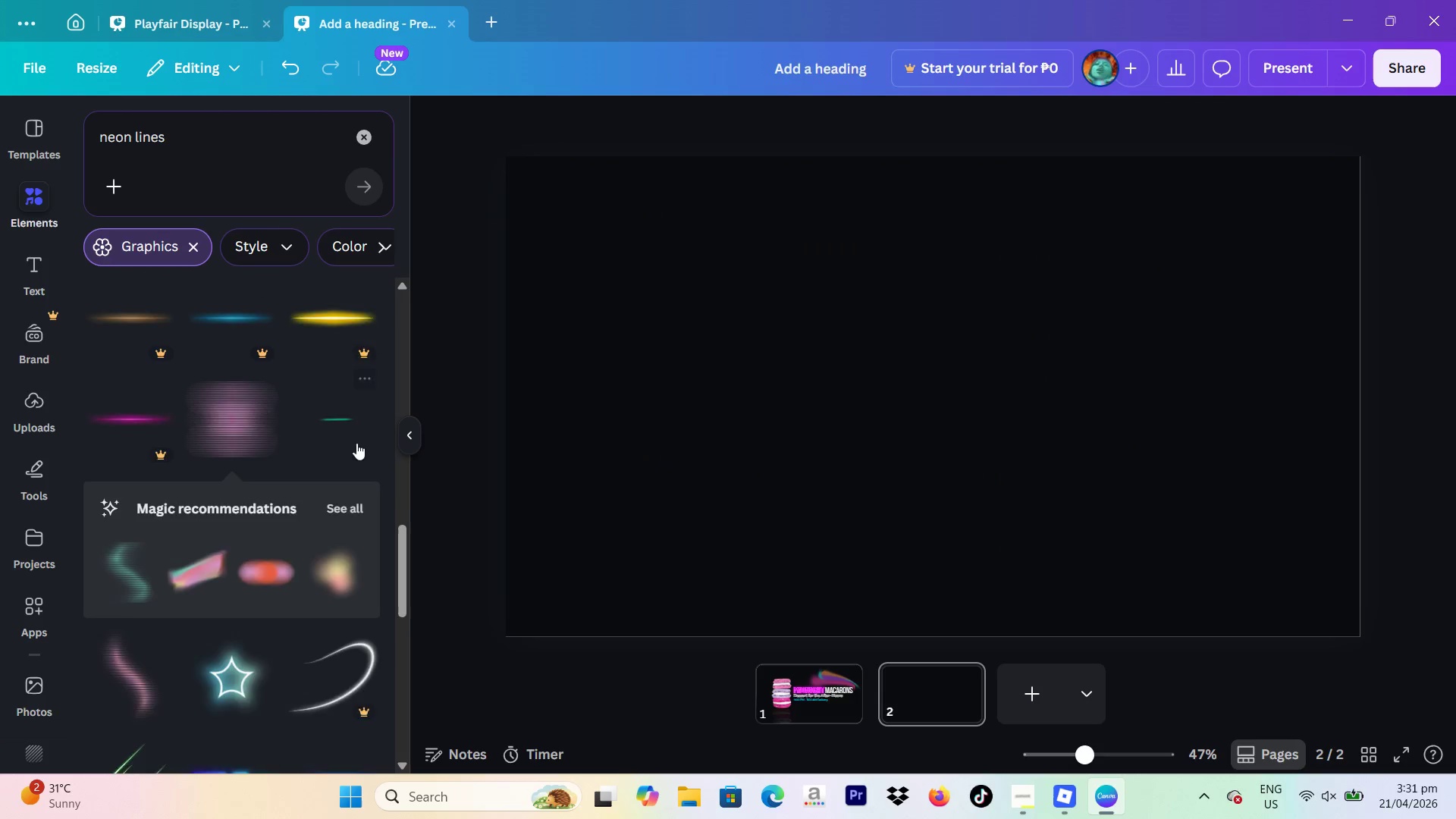 
scroll: coordinate [355, 444], scroll_direction: down, amount: 4.0
 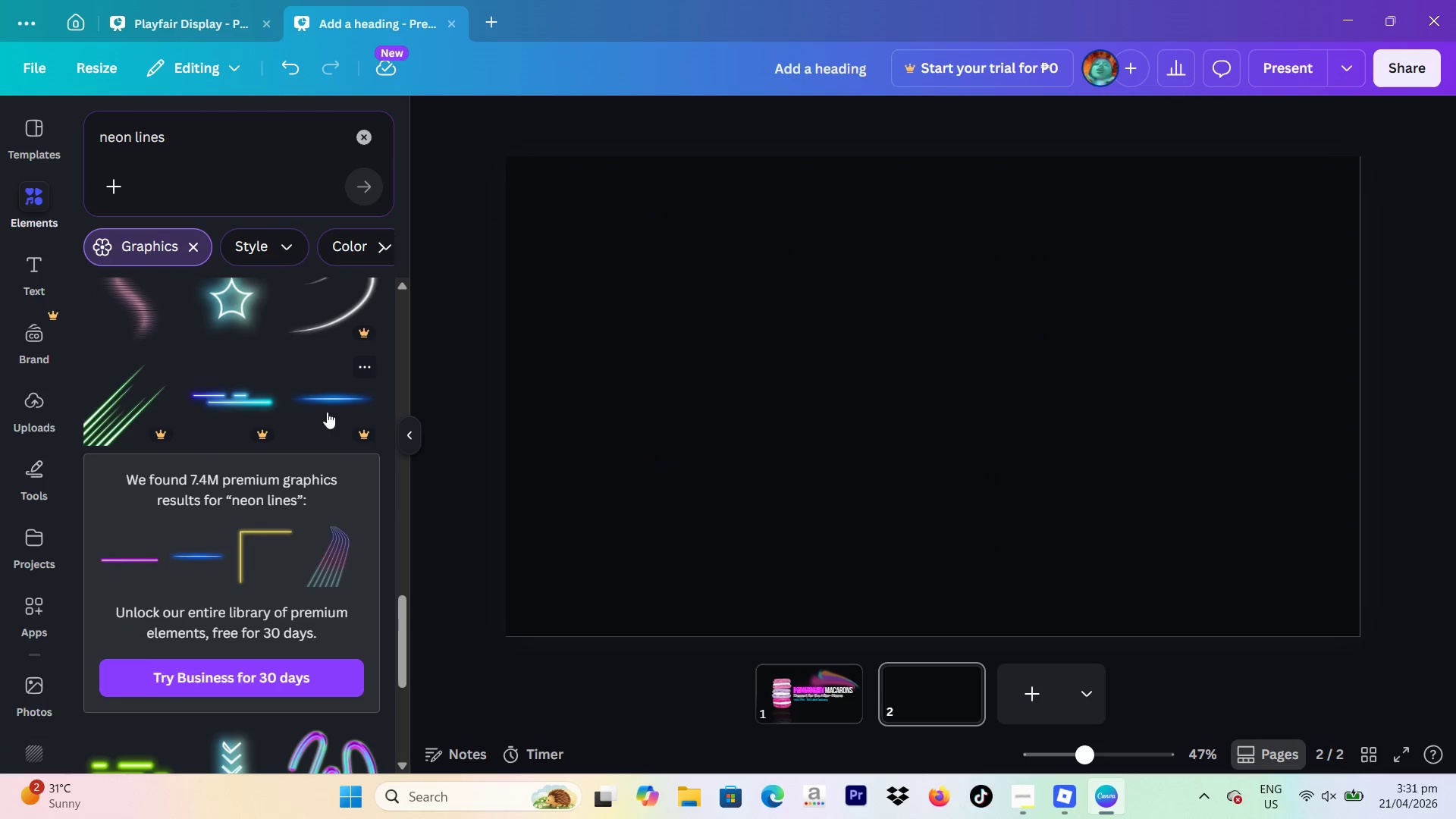 
left_click([127, 420])
 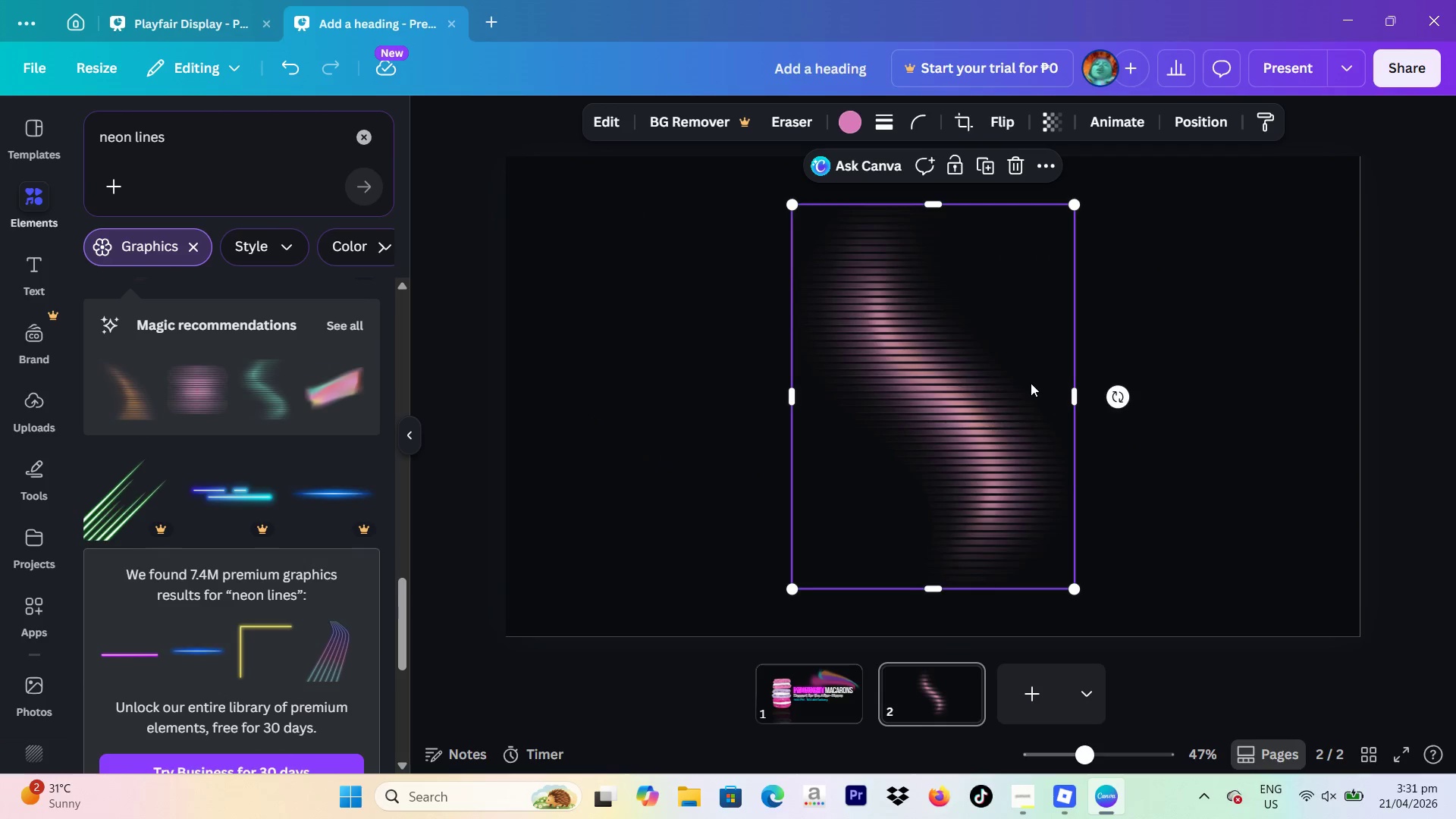 
scroll: coordinate [317, 405], scroll_direction: up, amount: 1.0
 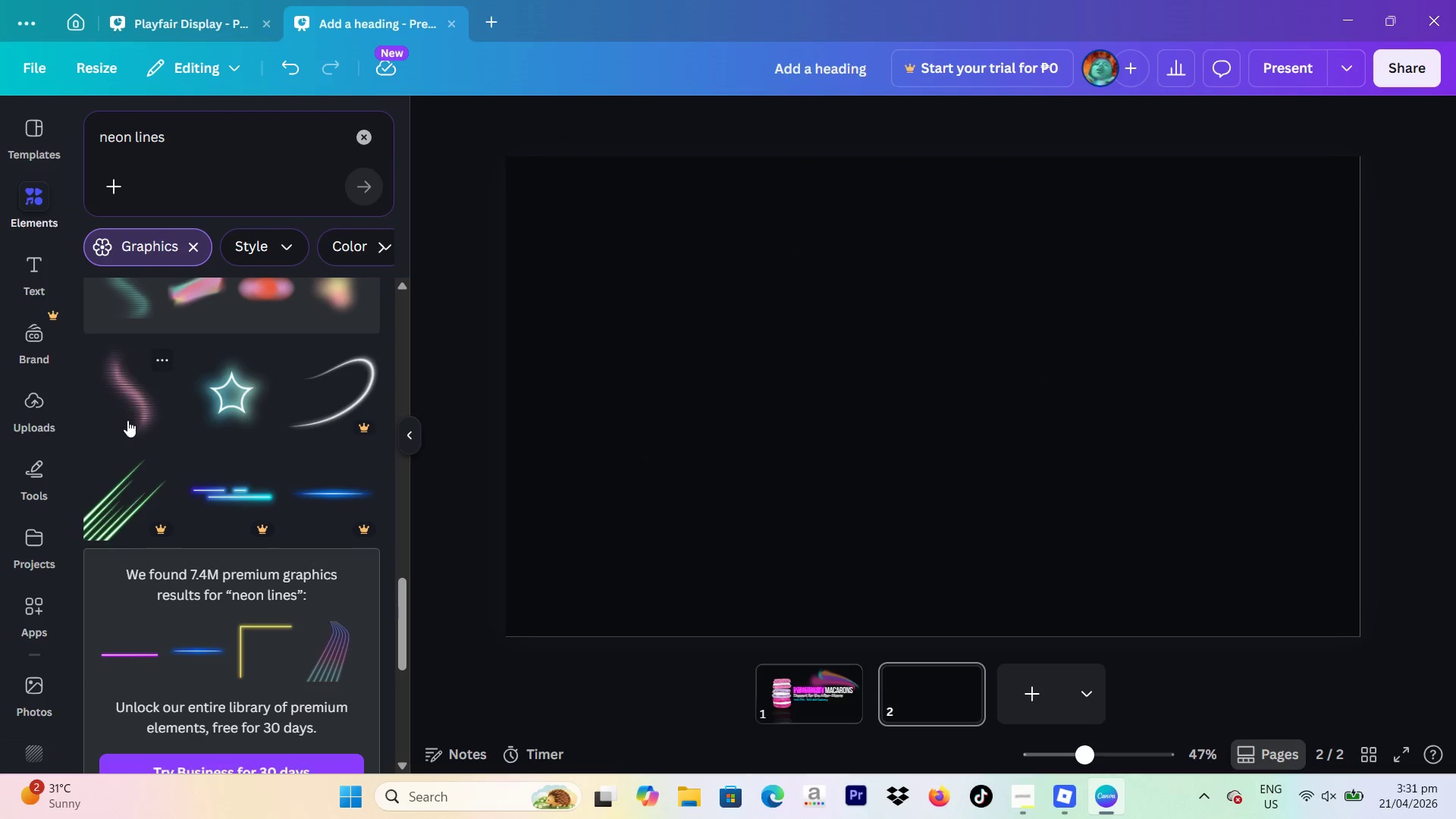 
key(Backspace)
 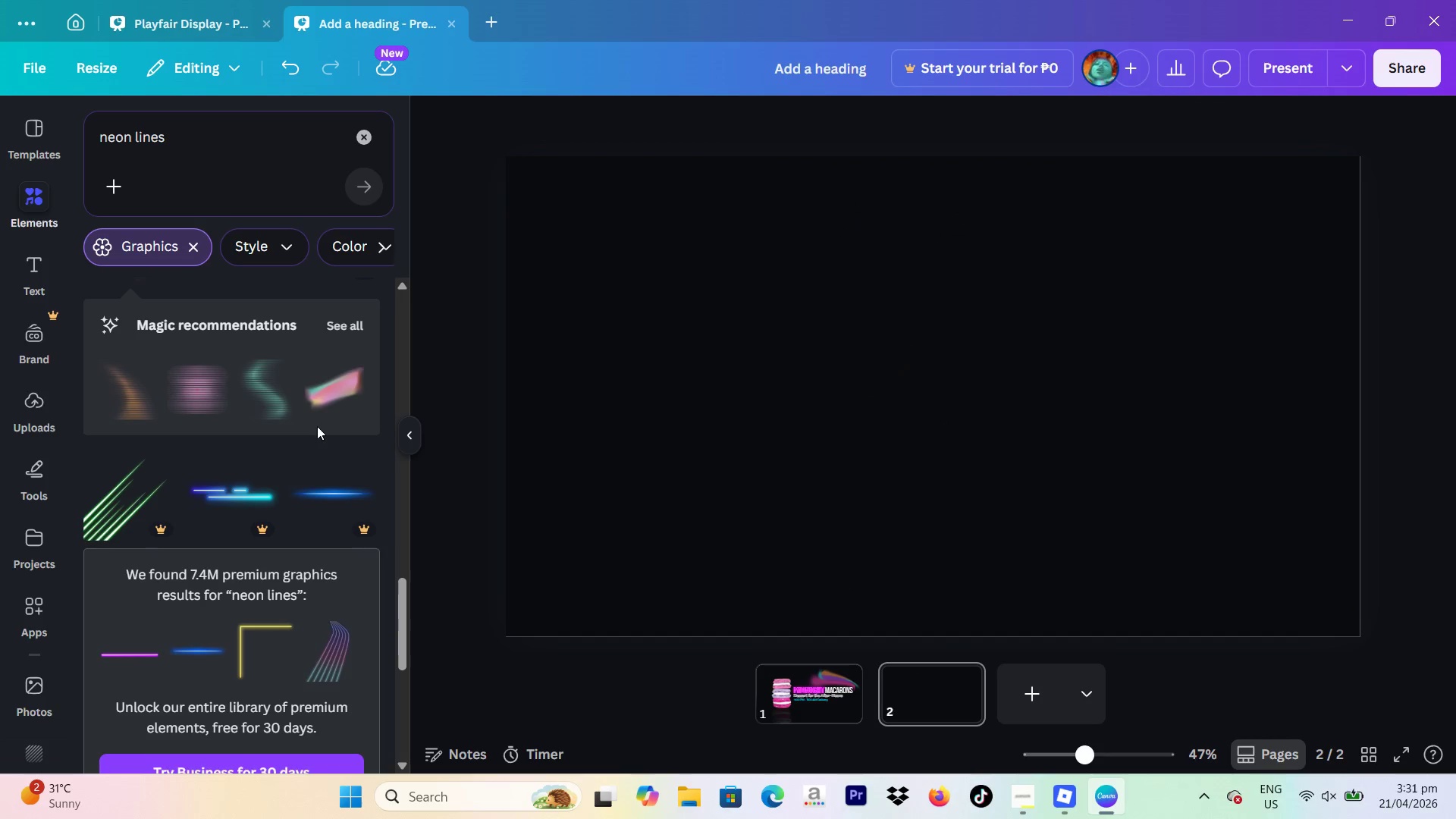 
scroll: coordinate [319, 434], scroll_direction: down, amount: 5.0
 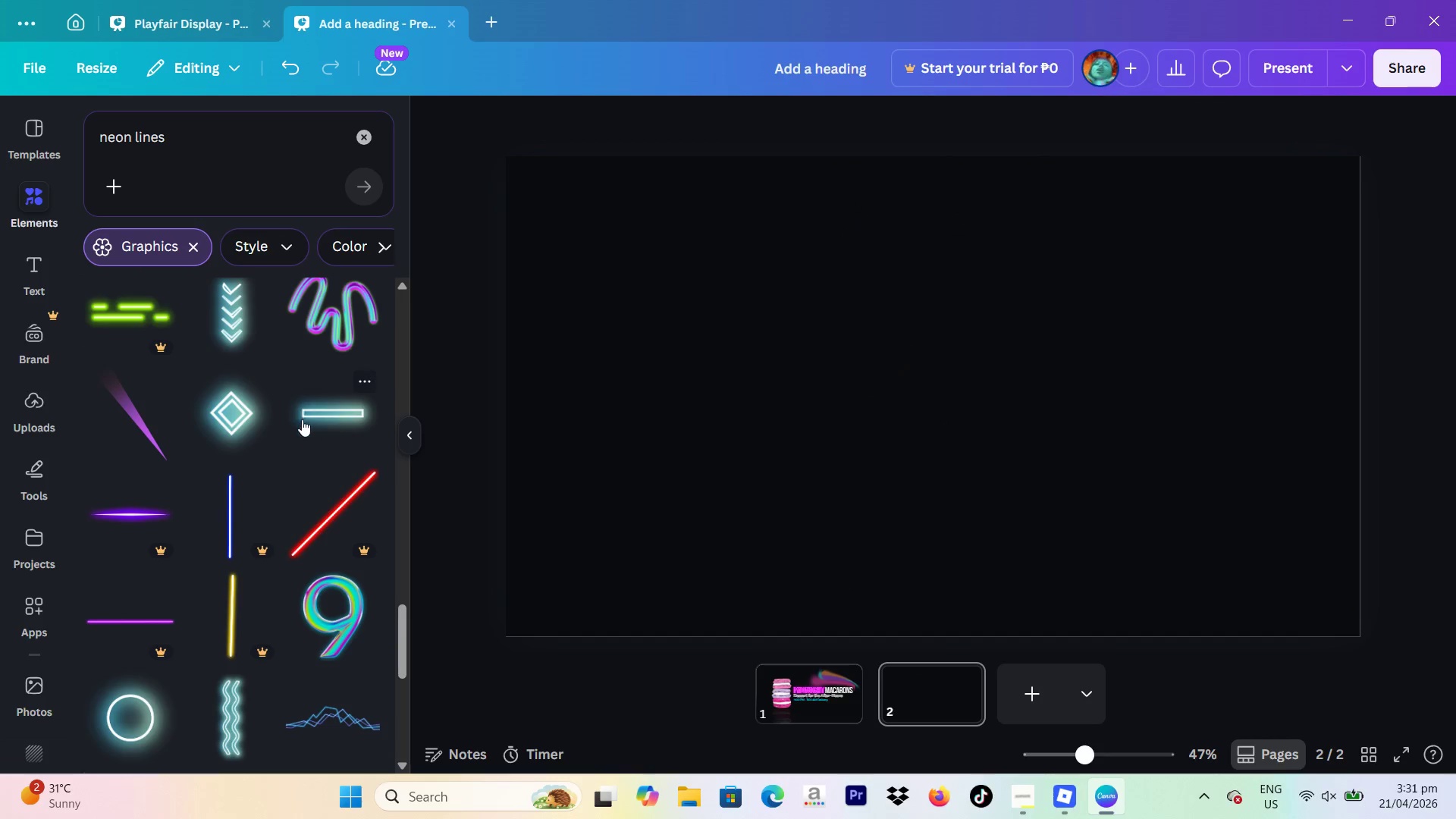 
scroll: coordinate [295, 423], scroll_direction: none, amount: 0.0
 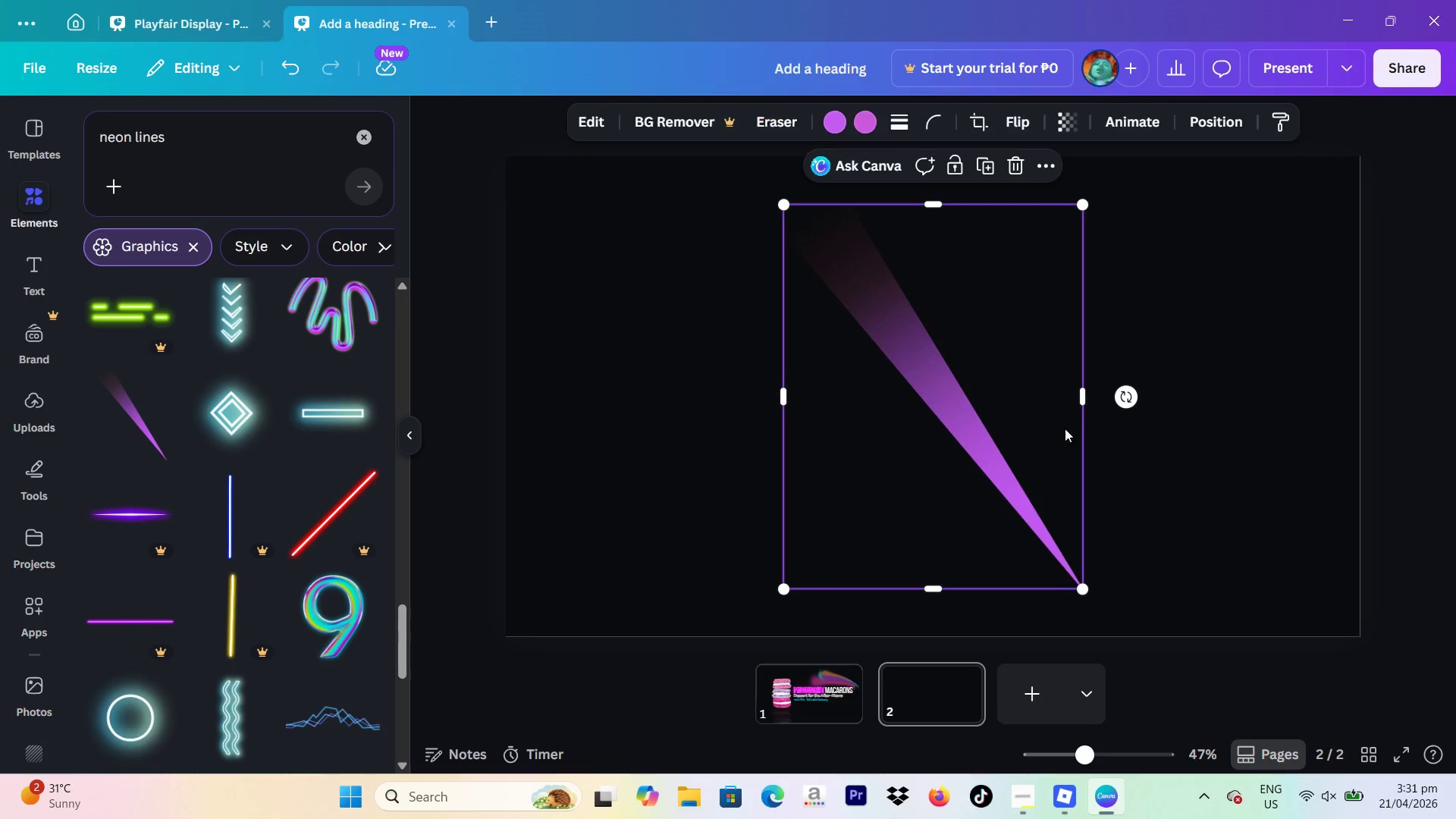 
left_click_drag(start_coordinate=[1030, 463], to_coordinate=[946, 408])
 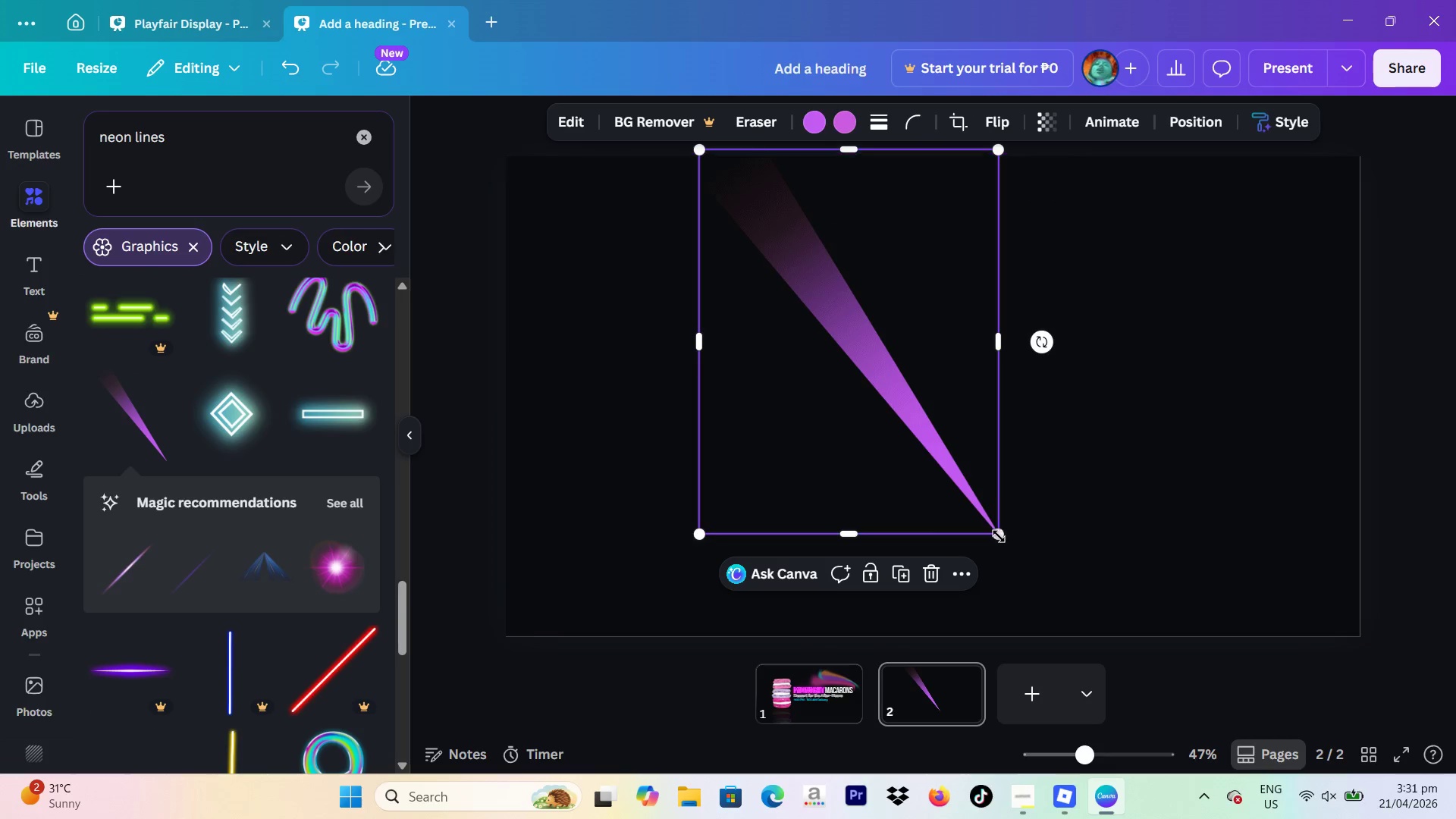 
left_click_drag(start_coordinate=[999, 536], to_coordinate=[1065, 487])
 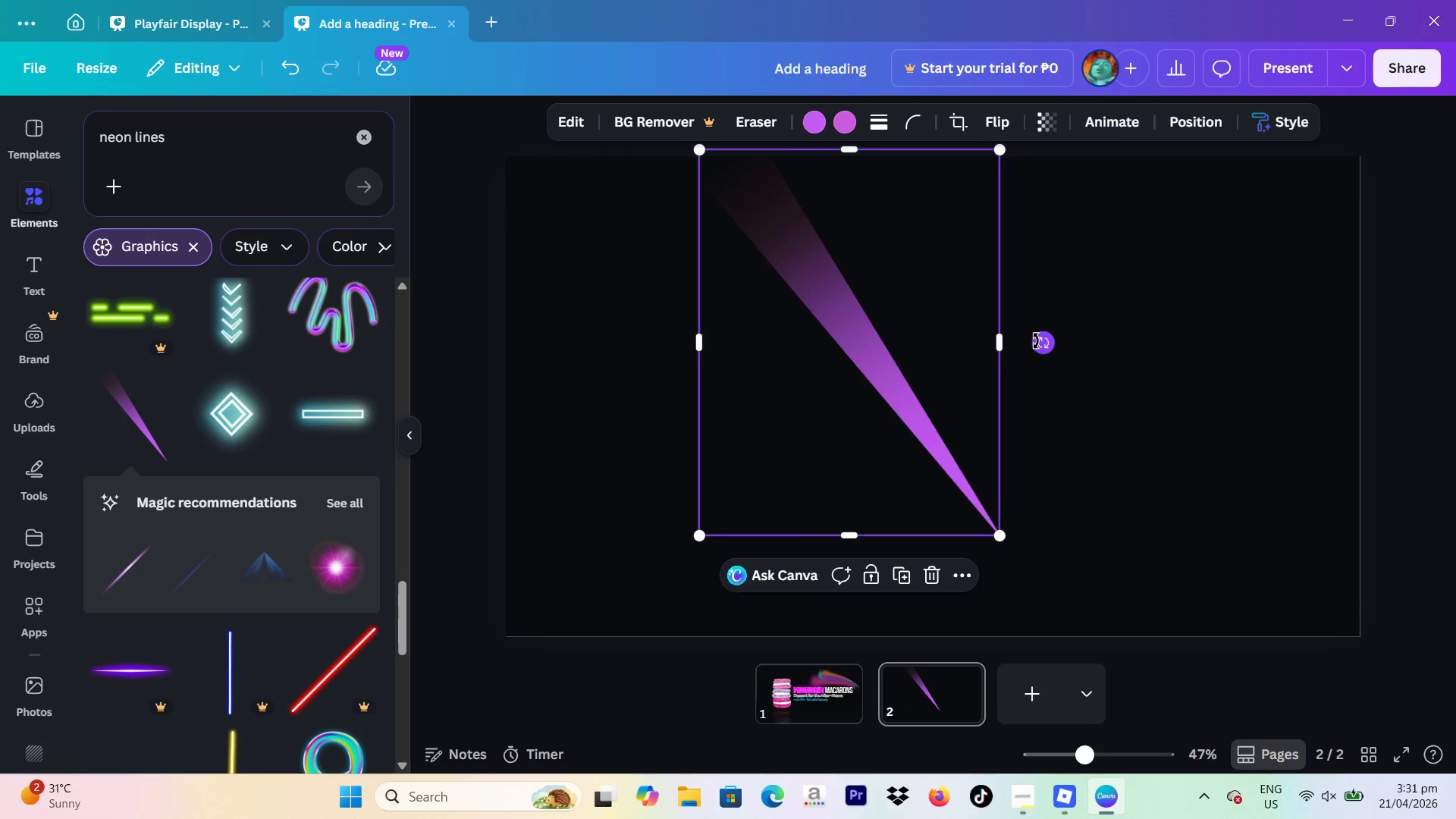 
left_click_drag(start_coordinate=[1036, 339], to_coordinate=[1025, 299])
 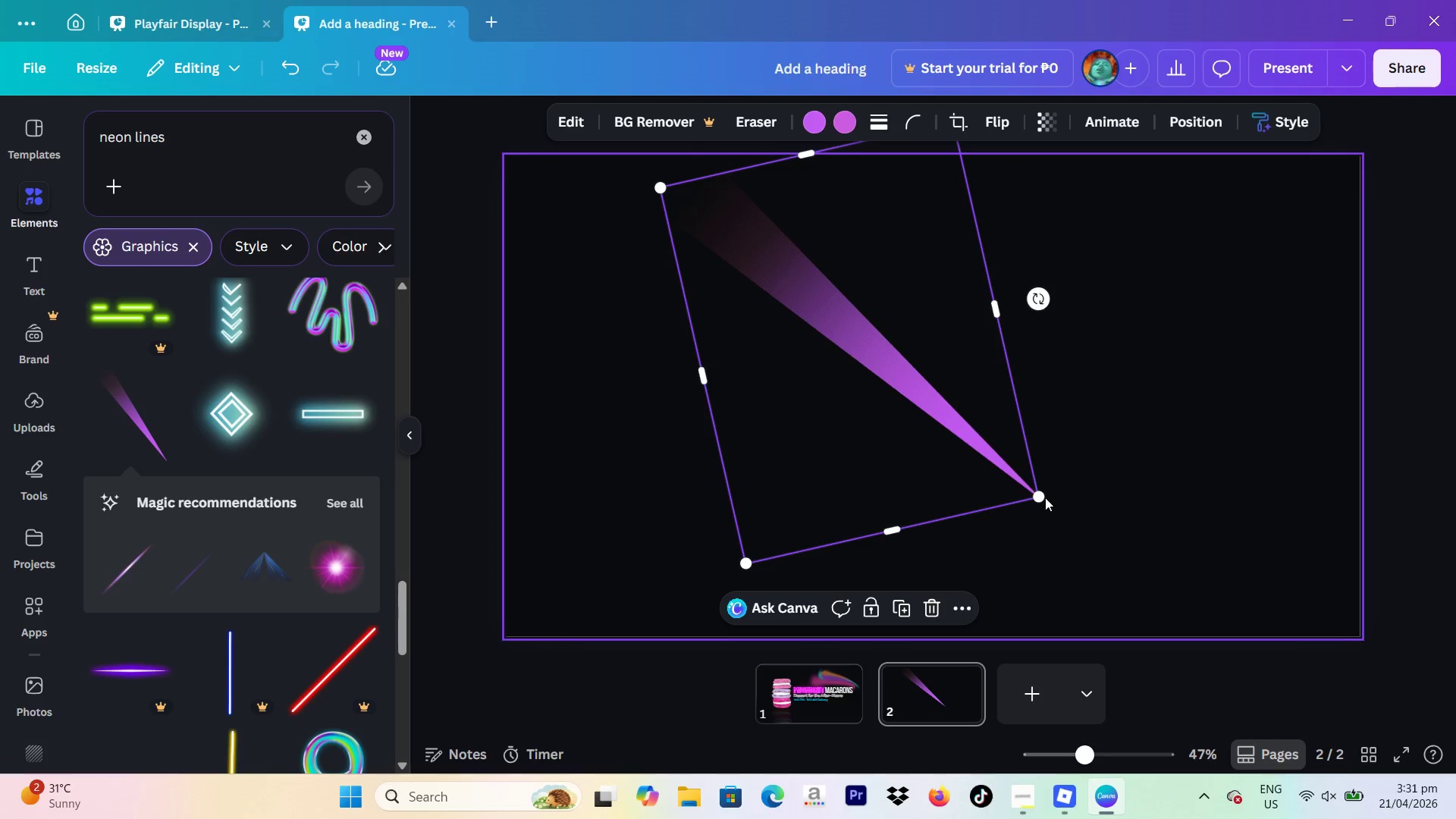 
left_click_drag(start_coordinate=[1040, 496], to_coordinate=[1353, 622])
 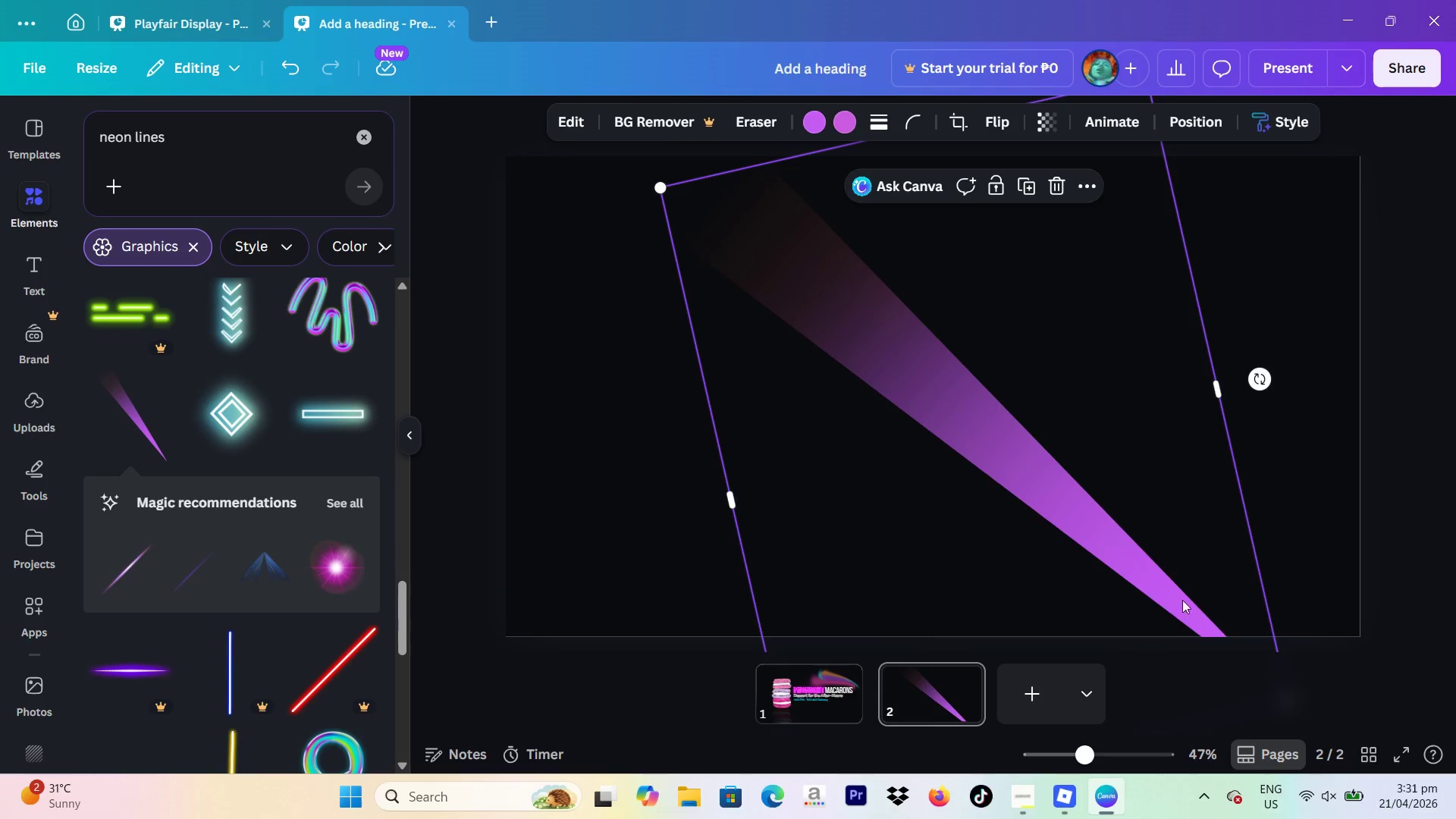 
left_click_drag(start_coordinate=[1169, 600], to_coordinate=[1277, 598])
 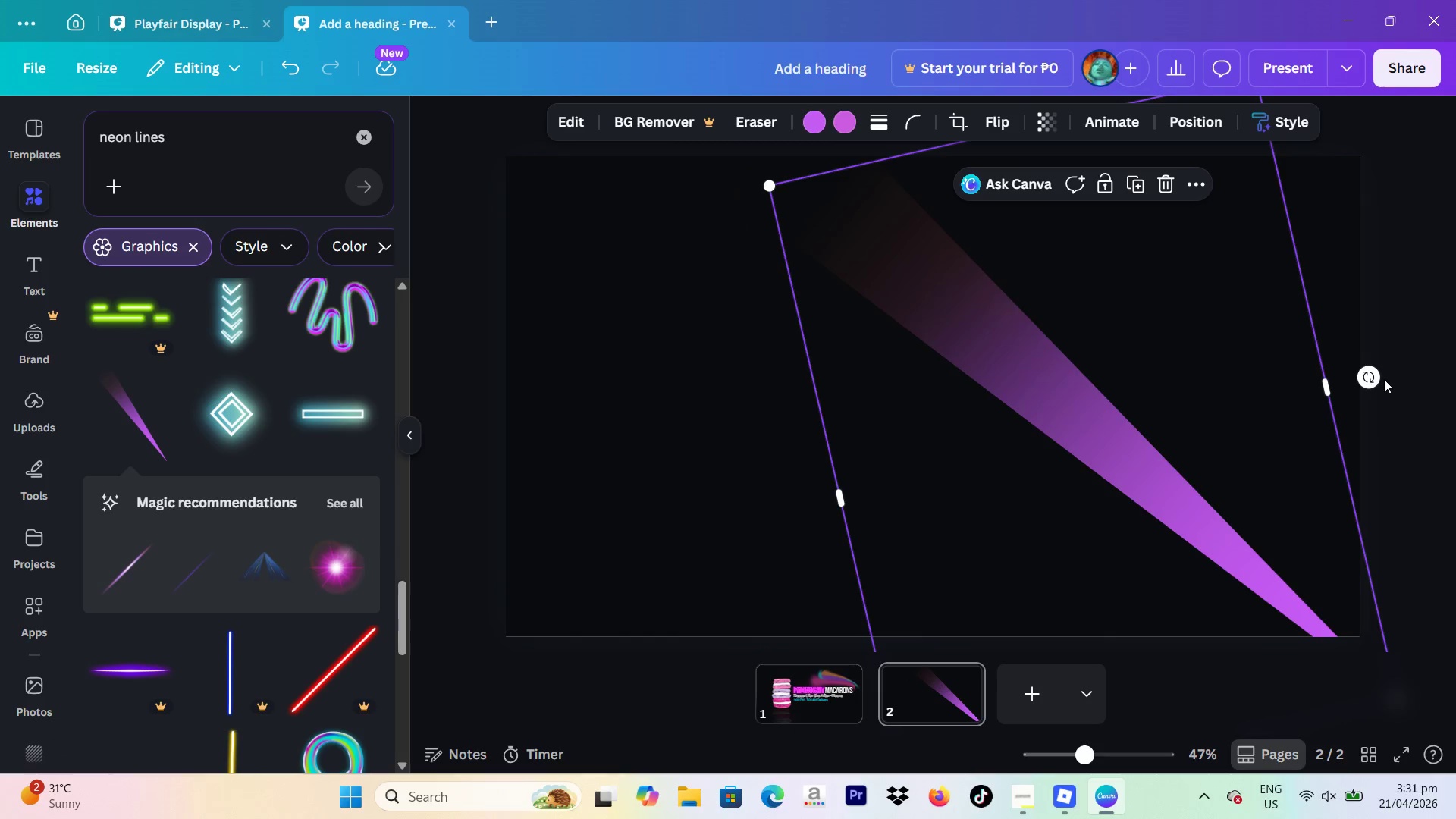 
left_click_drag(start_coordinate=[1382, 375], to_coordinate=[1335, 347])
 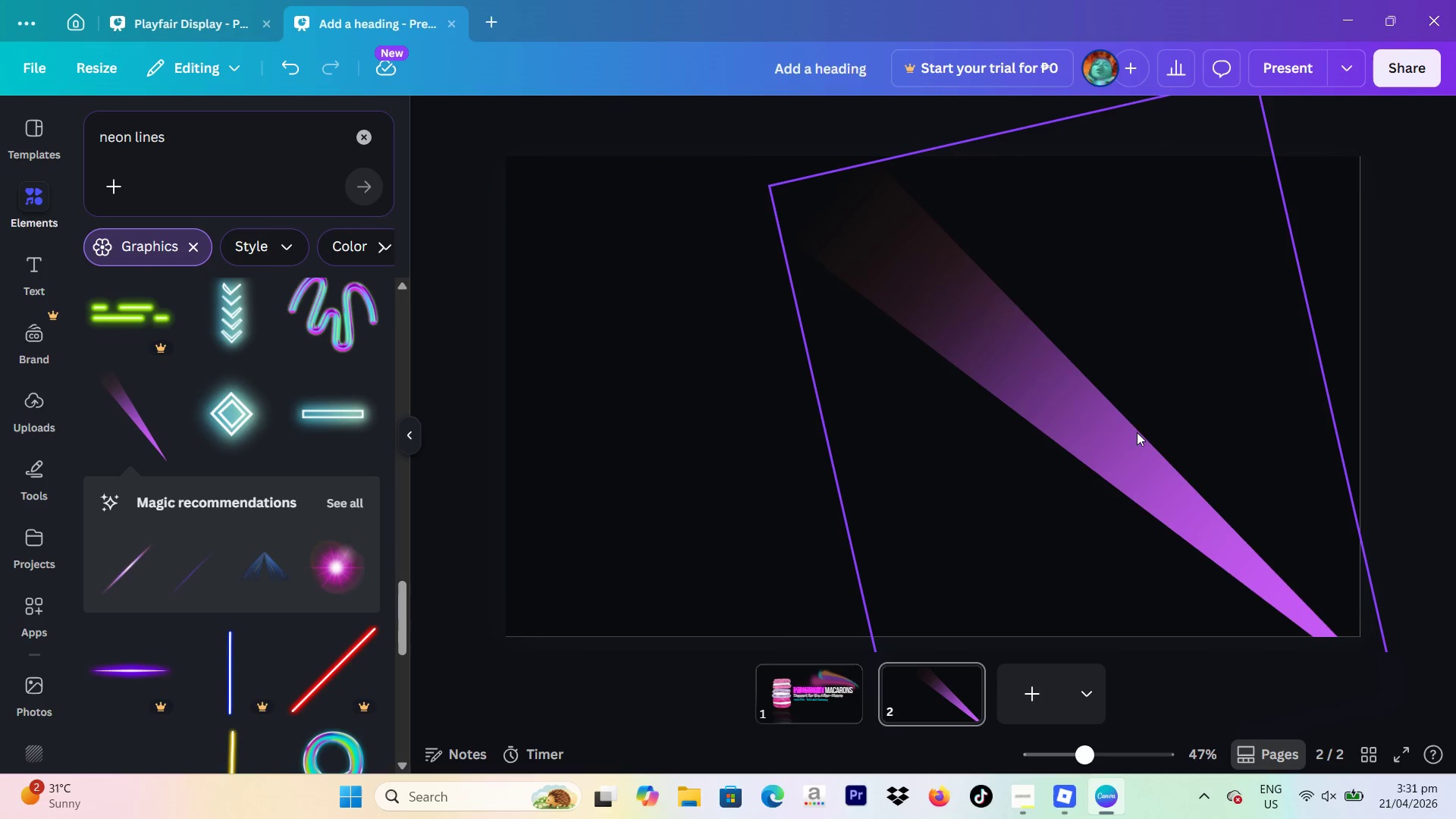 
left_click([1122, 438])
 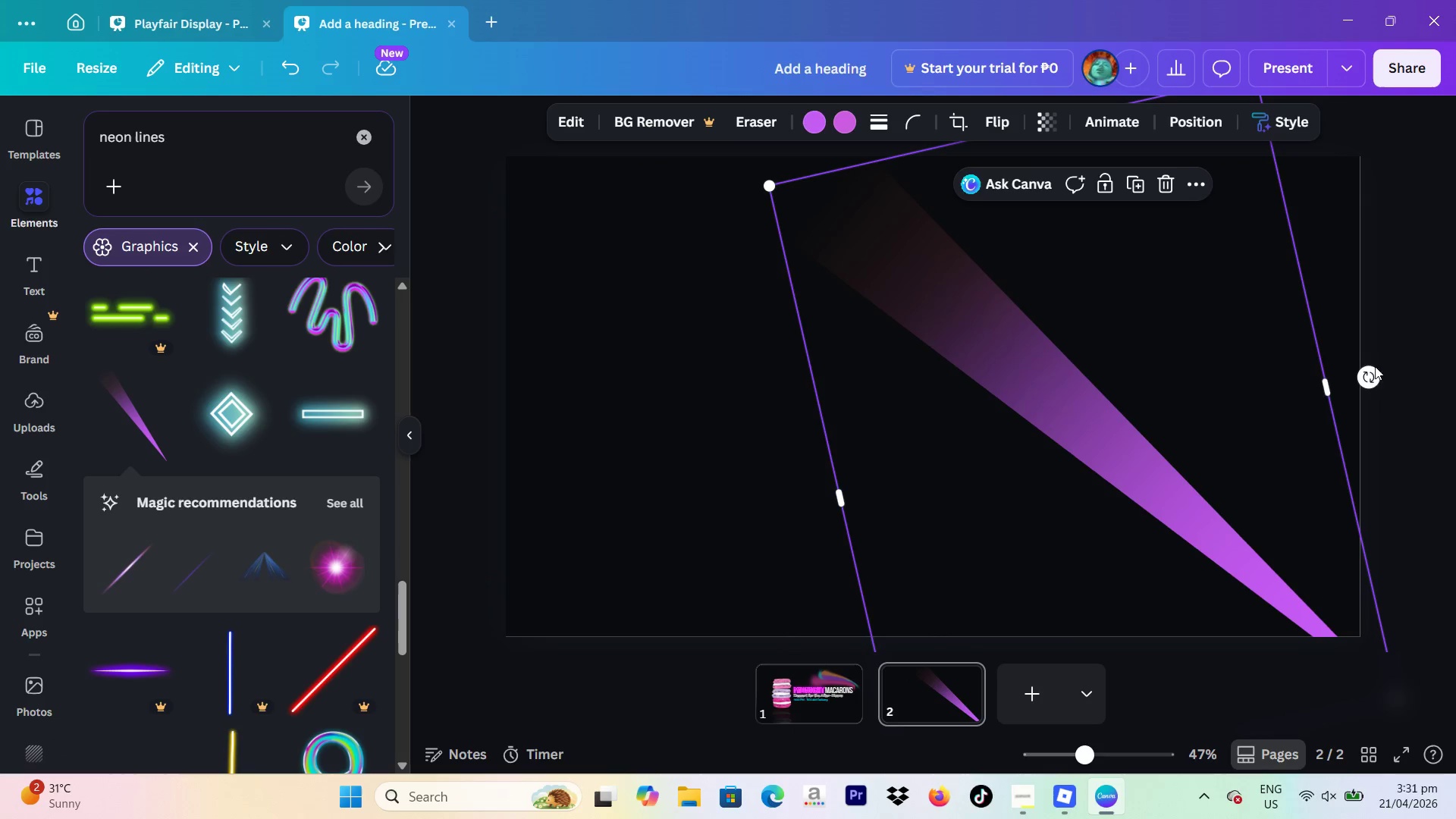 
left_click_drag(start_coordinate=[1375, 375], to_coordinate=[1373, 360])
 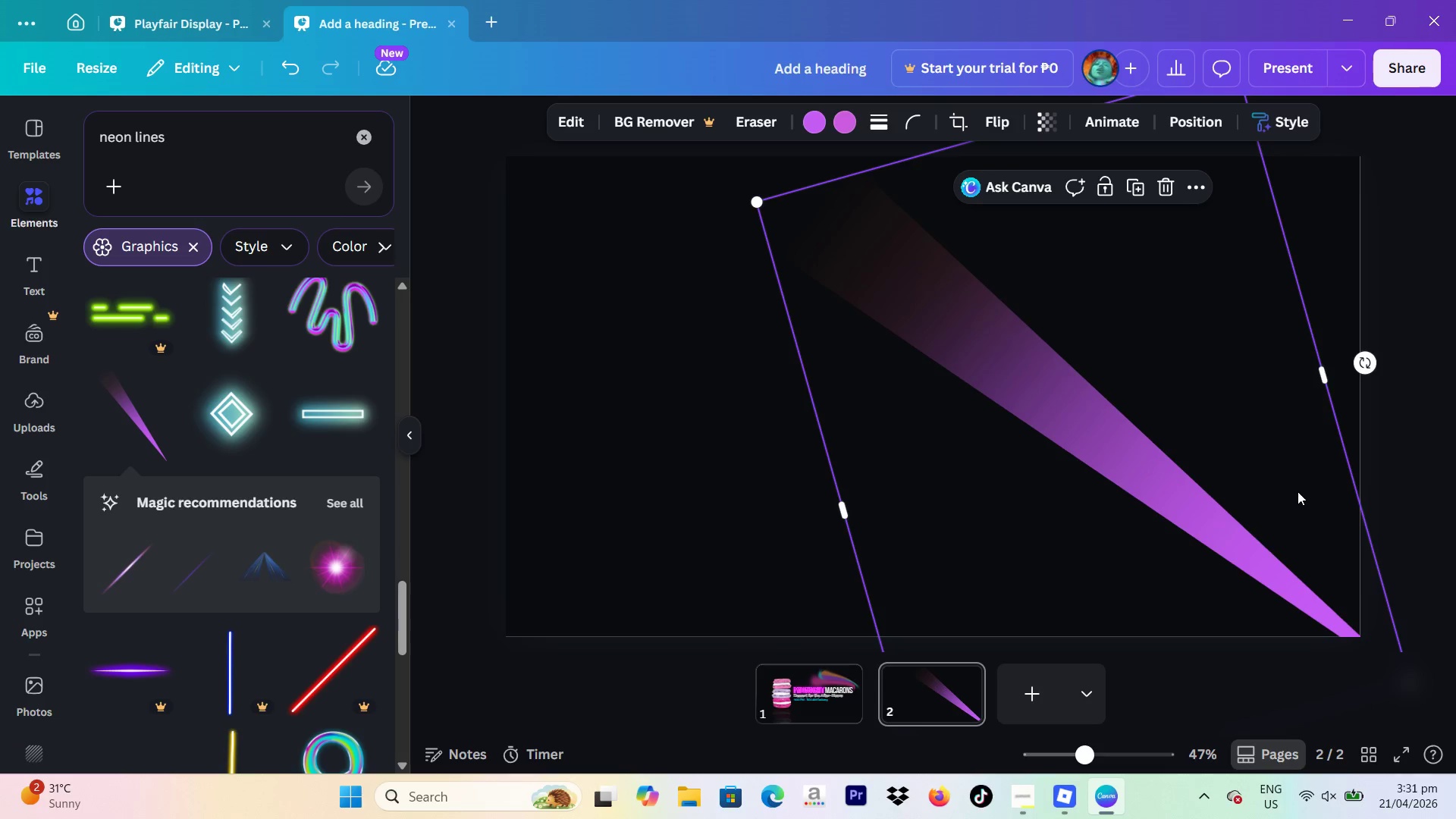 
wait(23.84)
 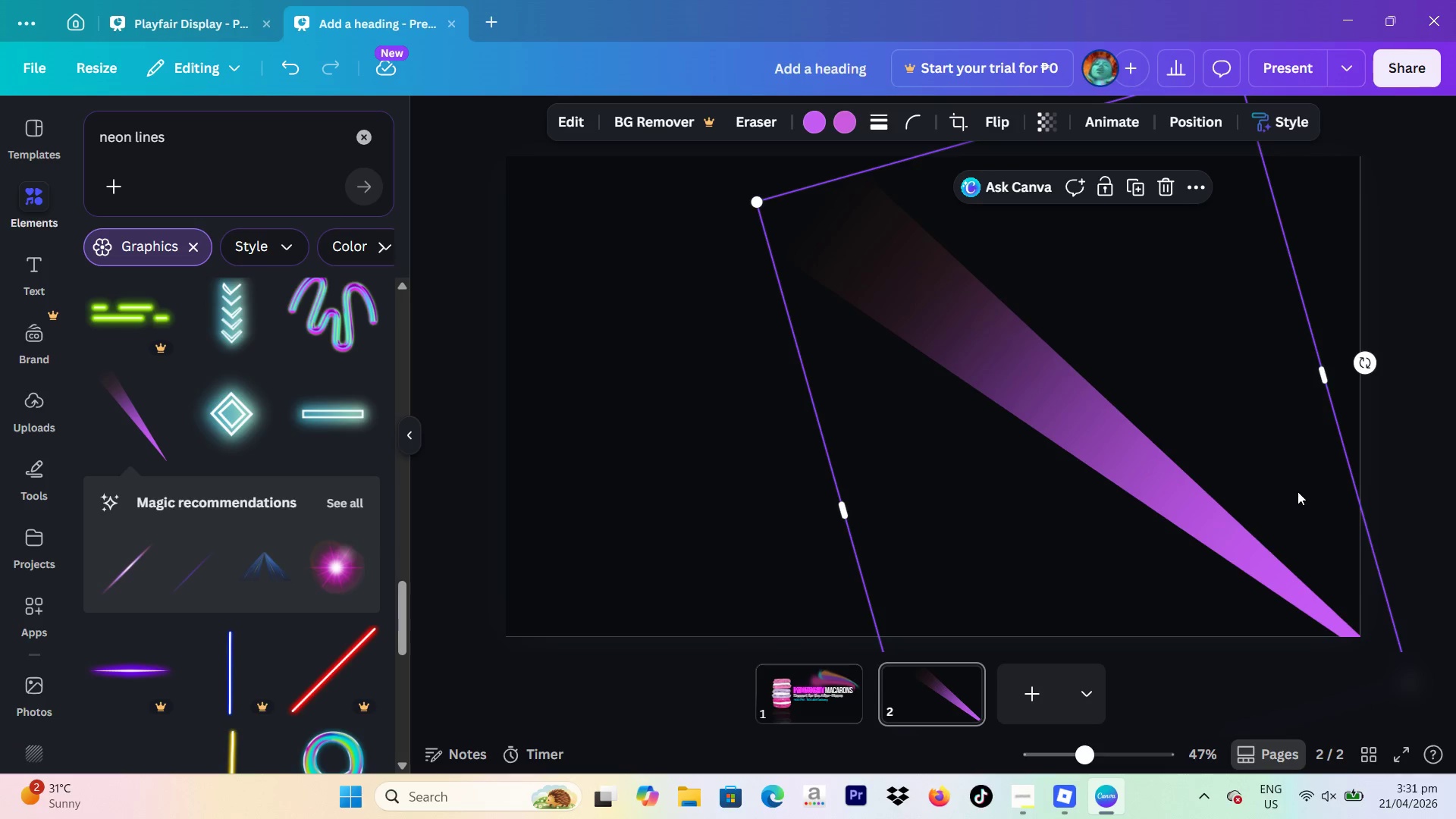 
left_click([836, 695])
 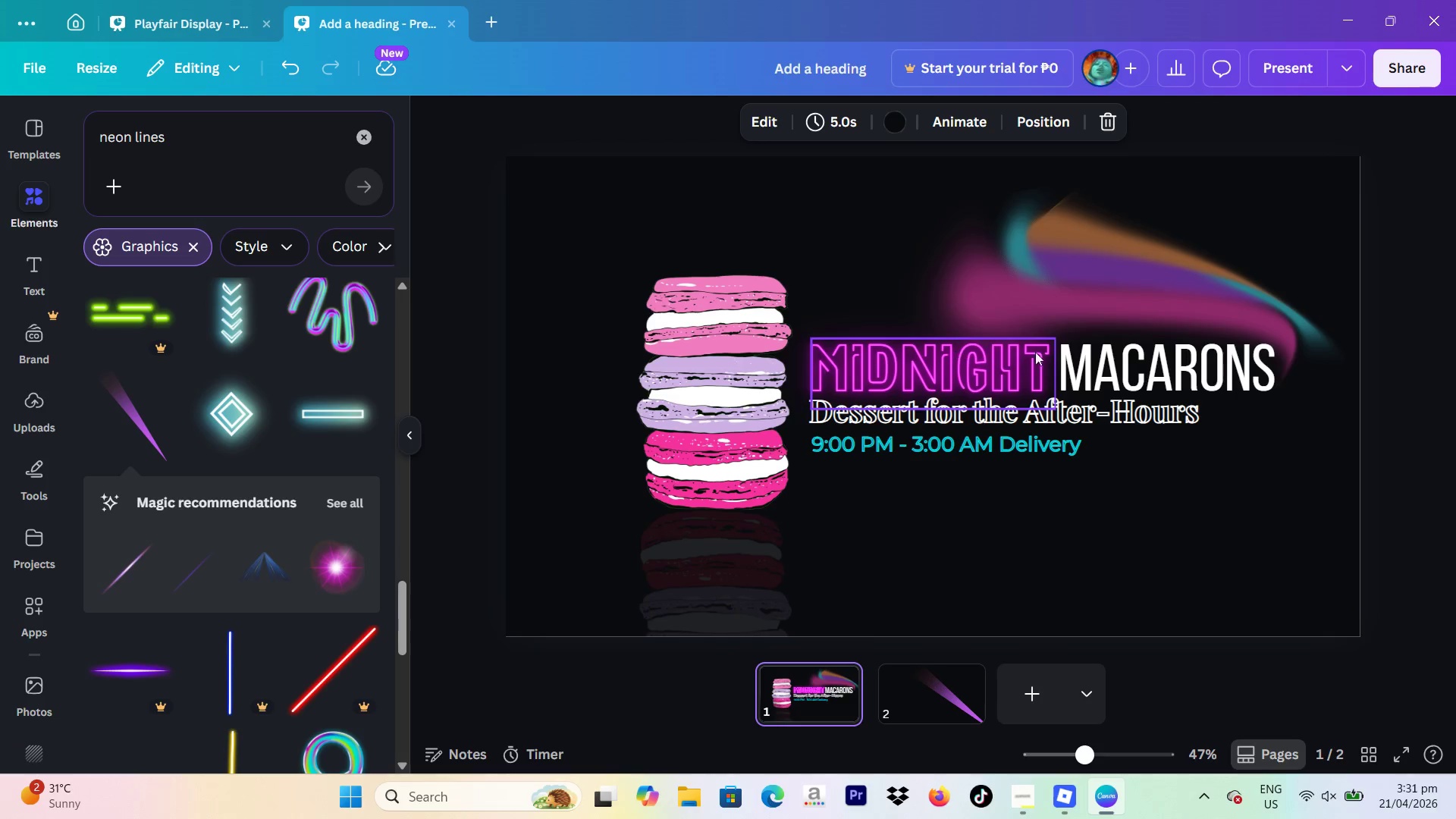 
left_click([1131, 361])
 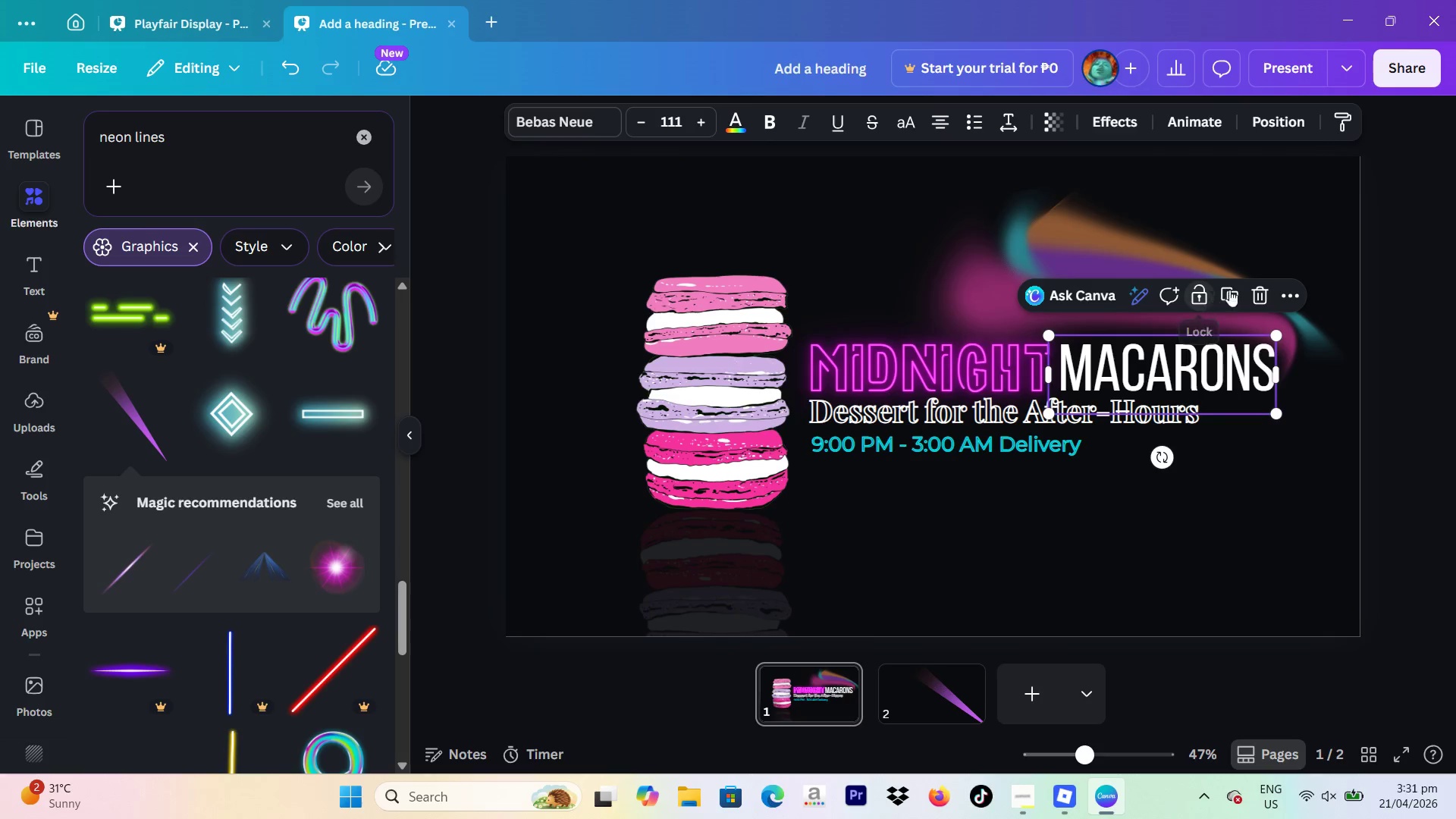 
left_click([1244, 287])
 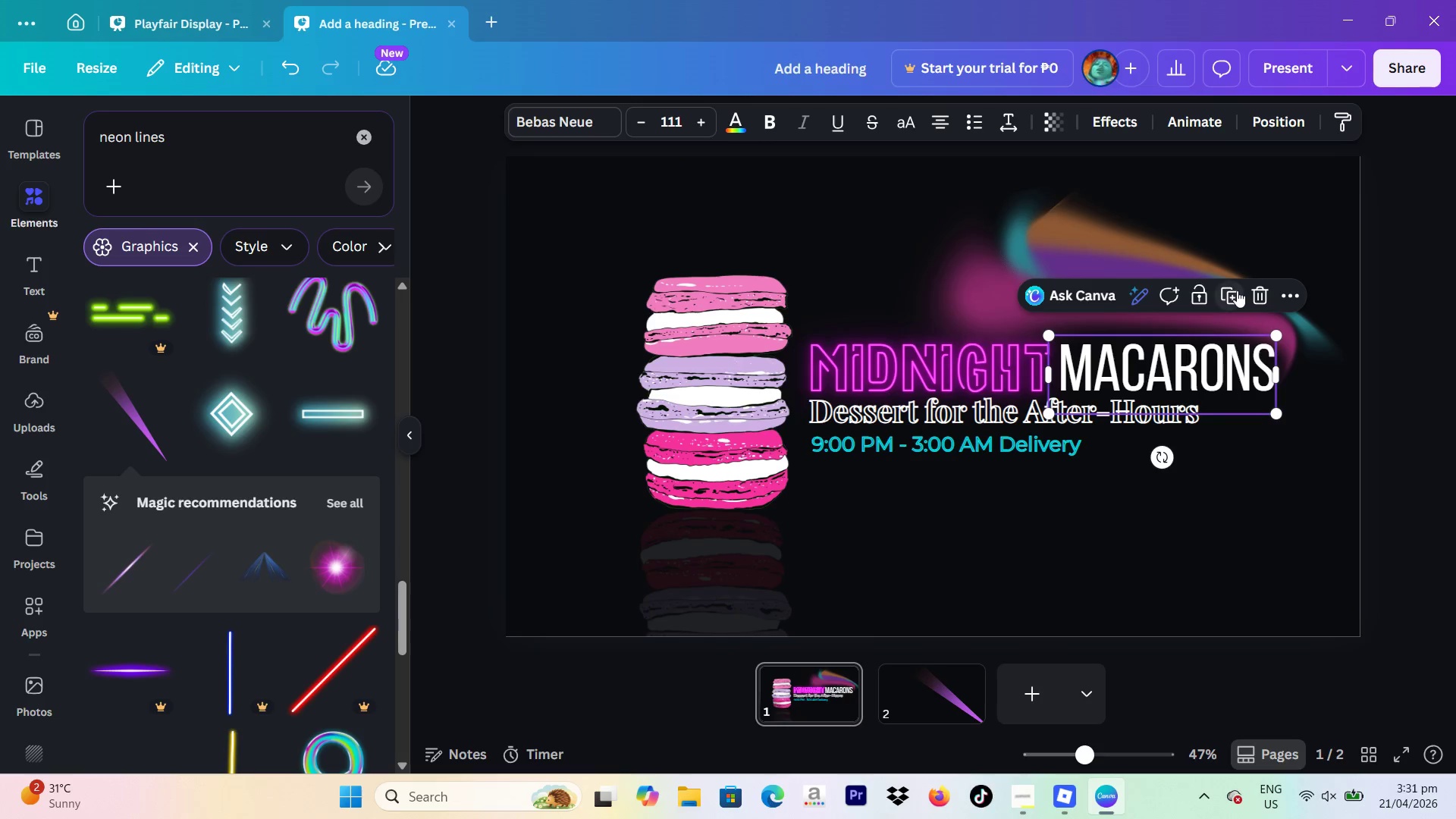 
left_click([1237, 290])
 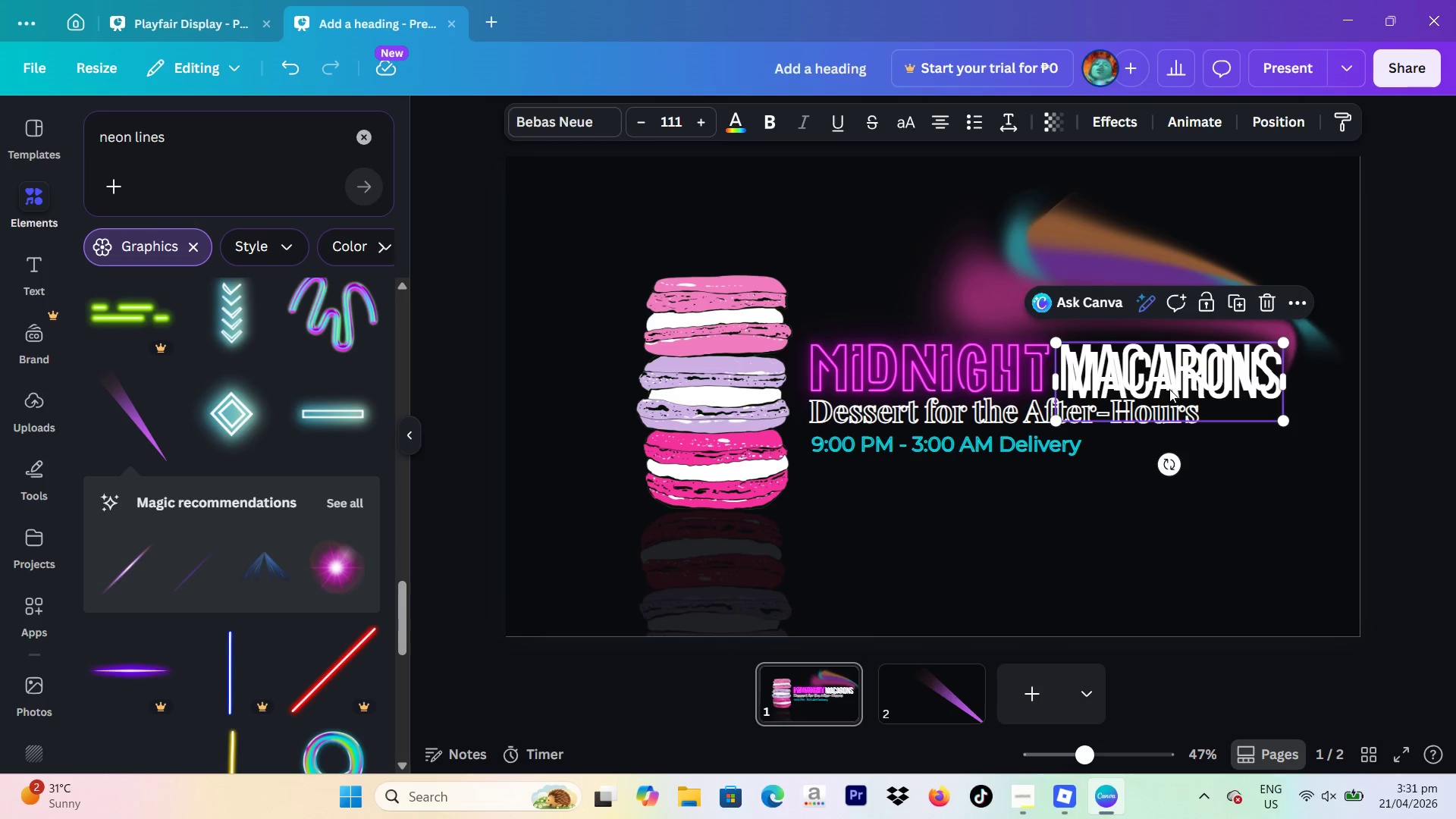 
left_click_drag(start_coordinate=[1169, 389], to_coordinate=[934, 701])
 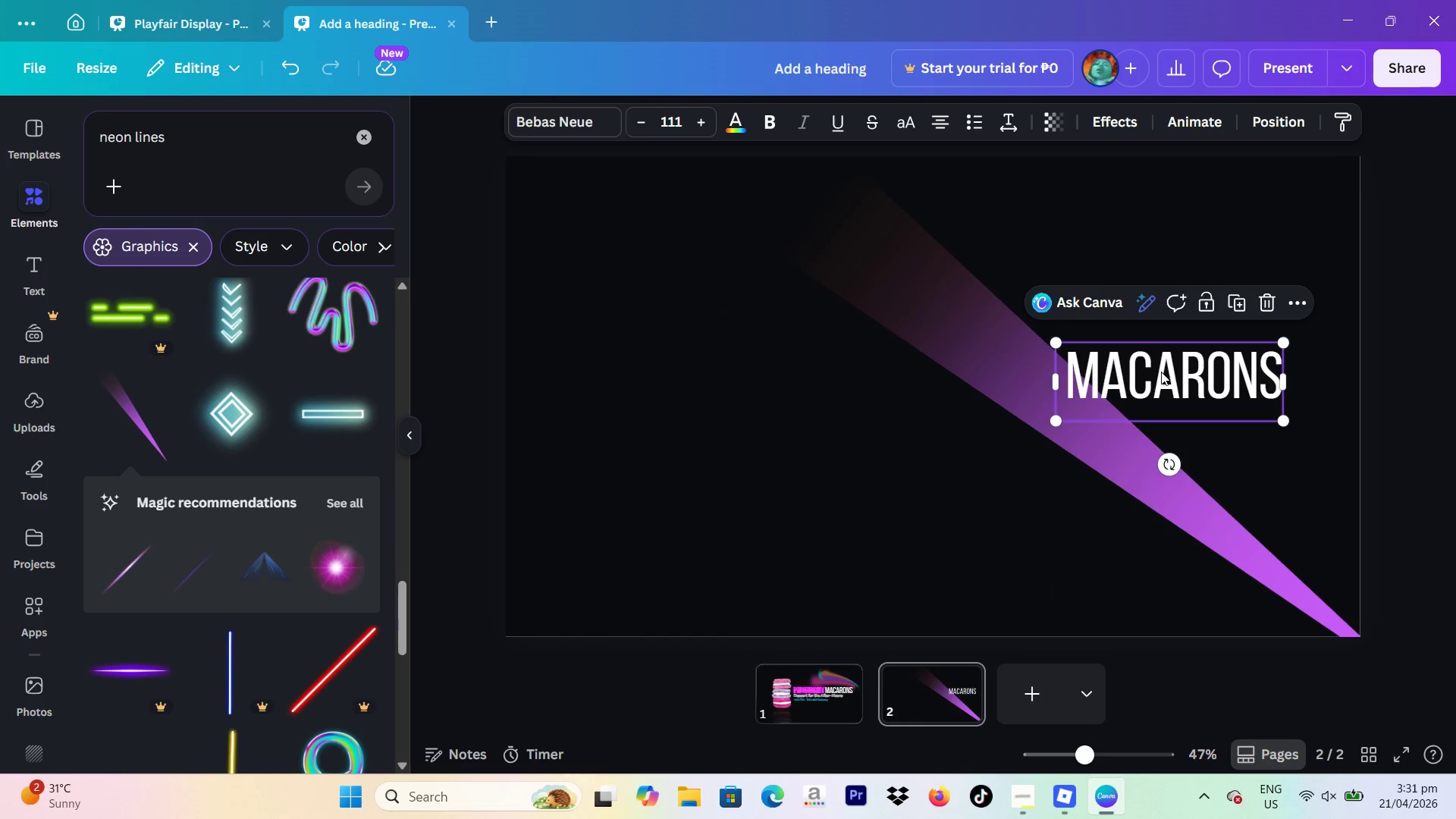 
double_click([1163, 372])
 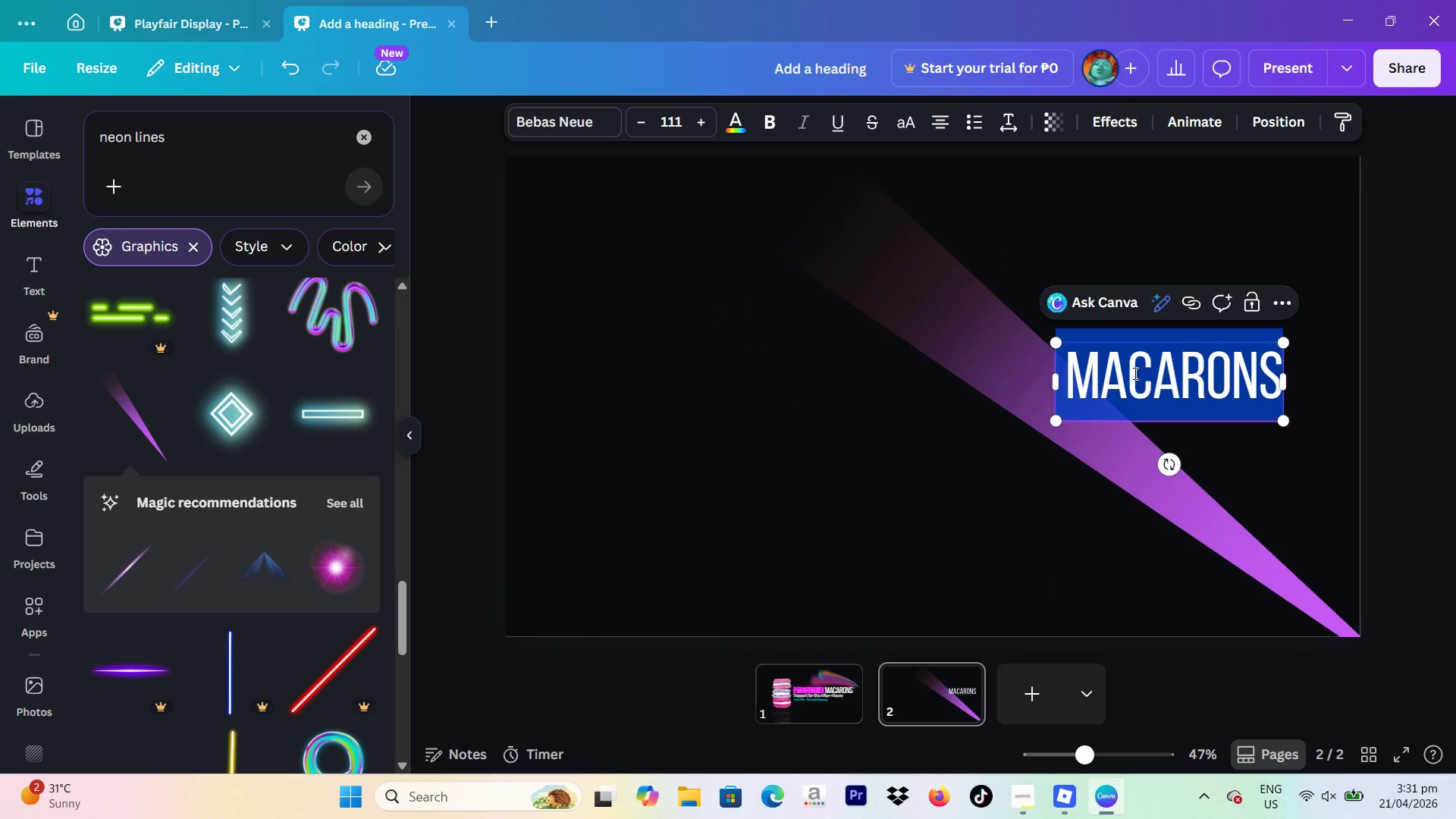 
type(The Opportunity)
 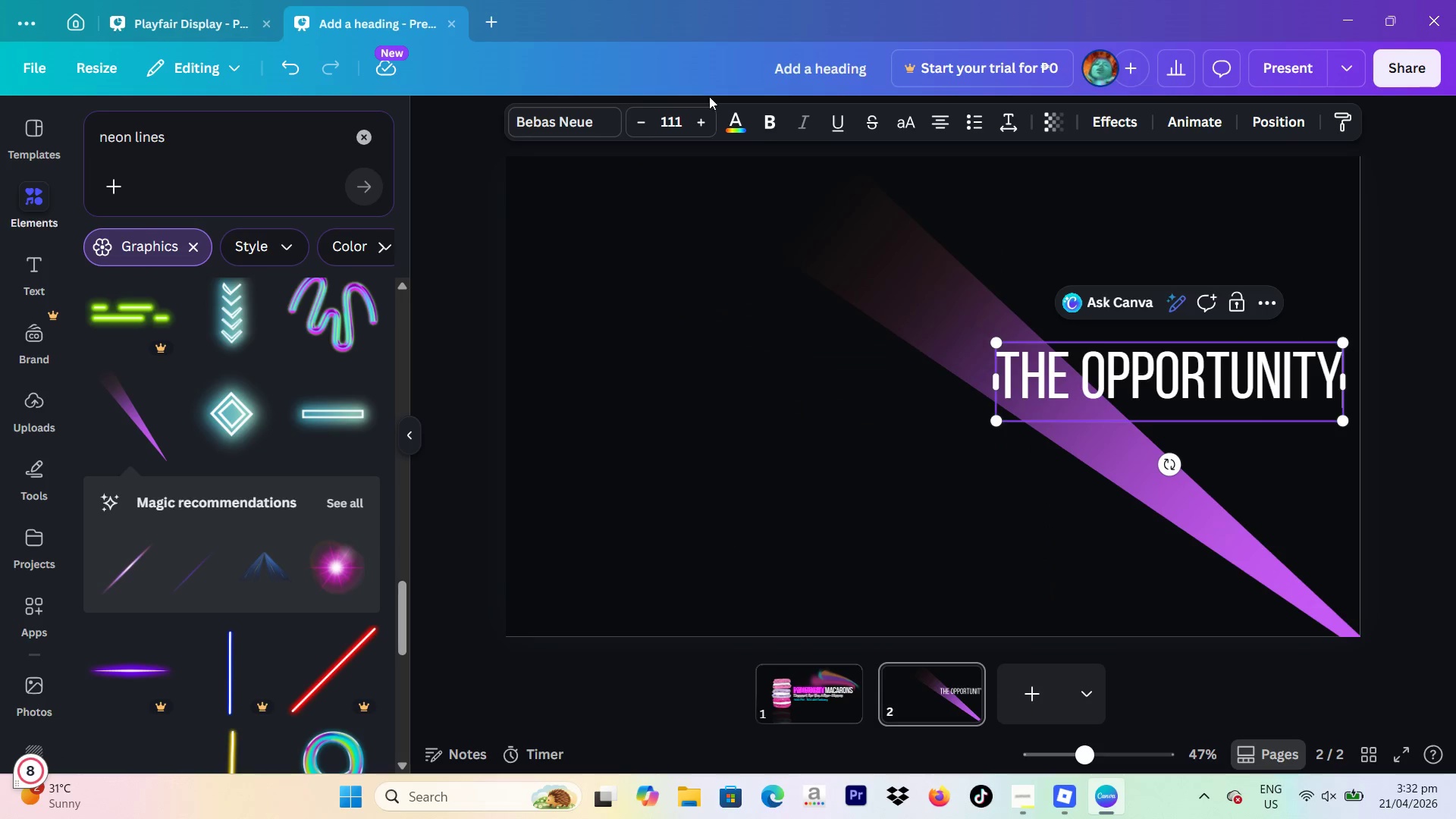 
left_click([772, 124])
 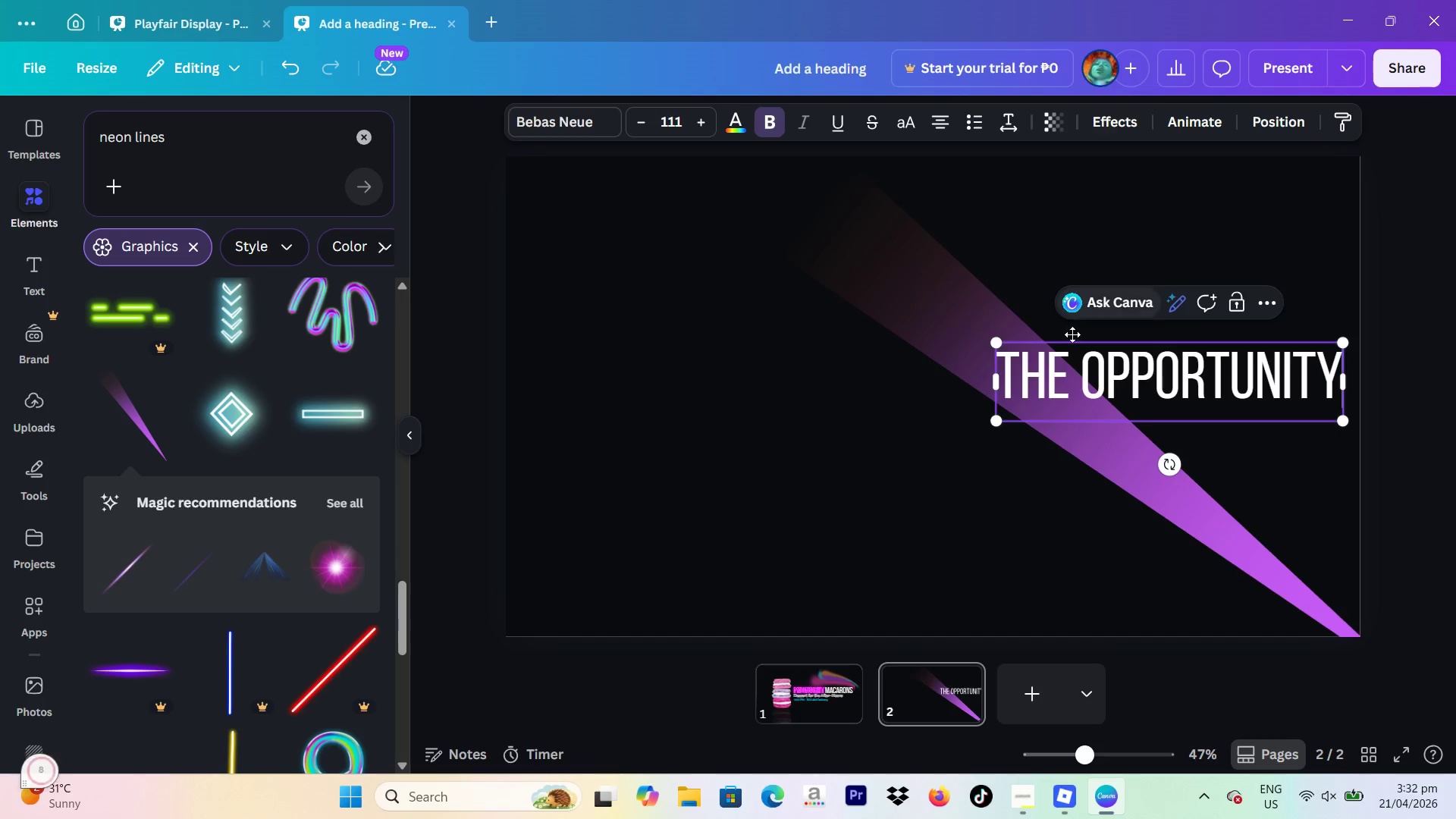 
double_click([1064, 351])
 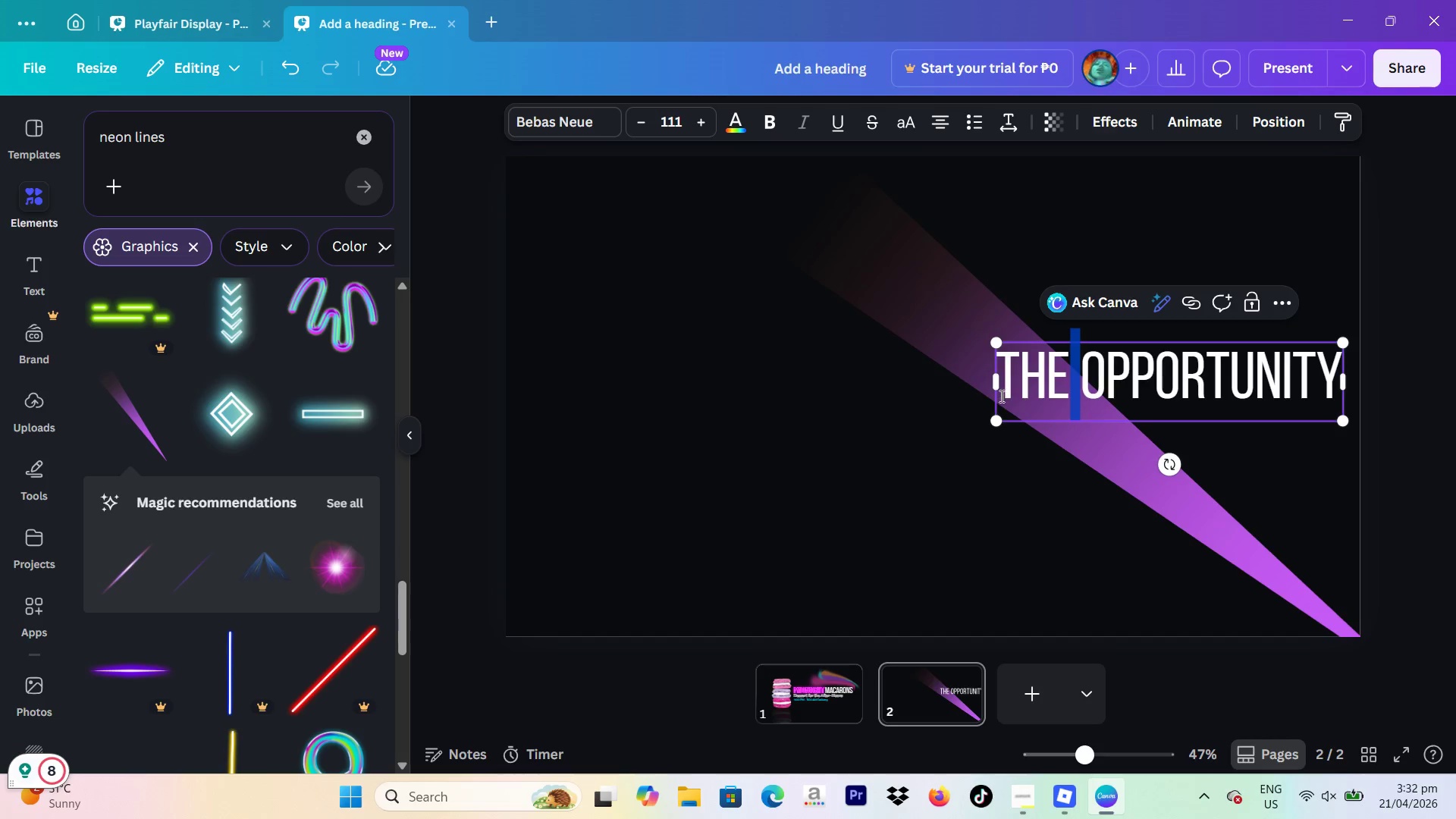 
left_click_drag(start_coordinate=[1002, 400], to_coordinate=[1341, 390])
 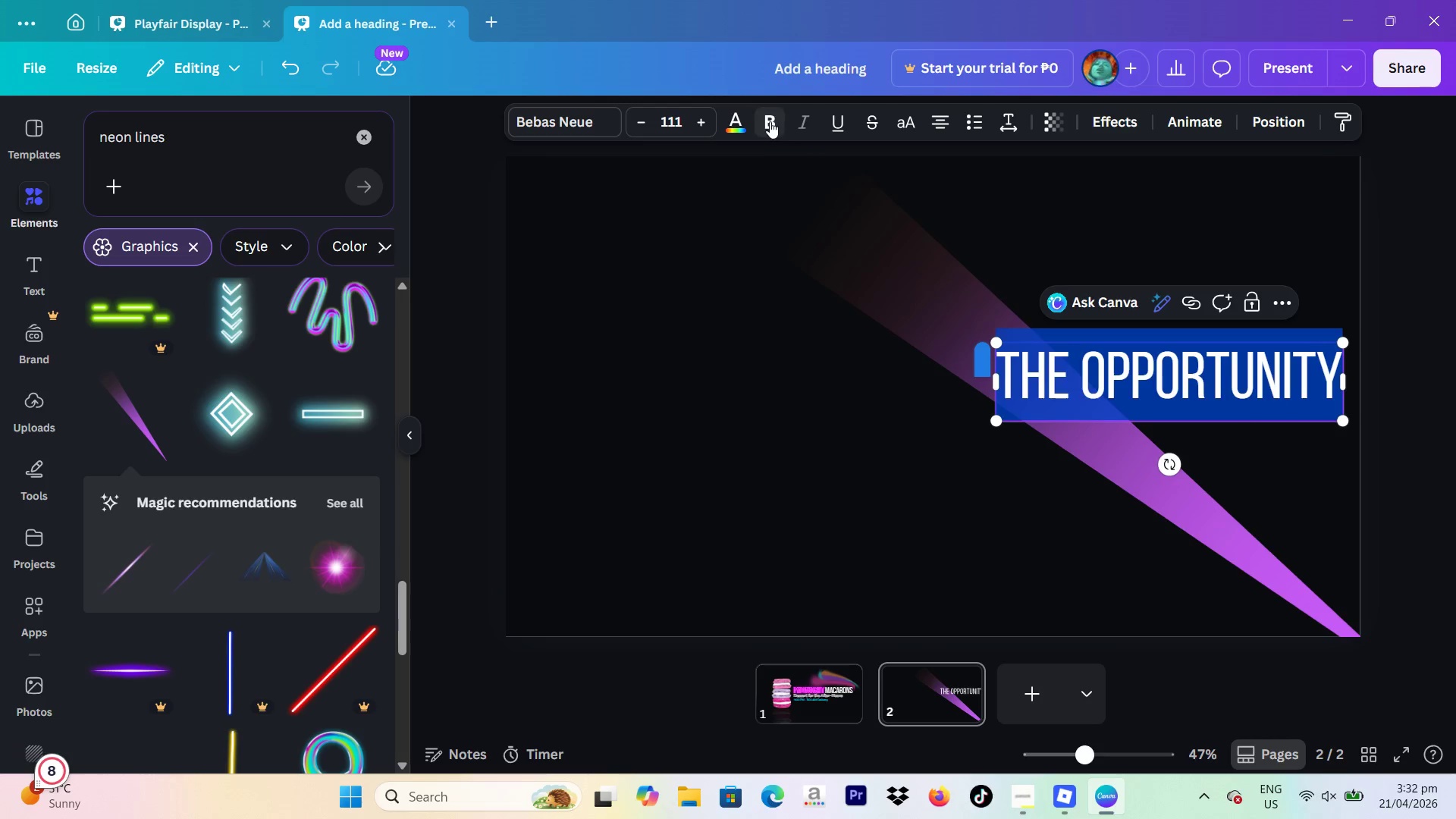 
left_click([770, 121])
 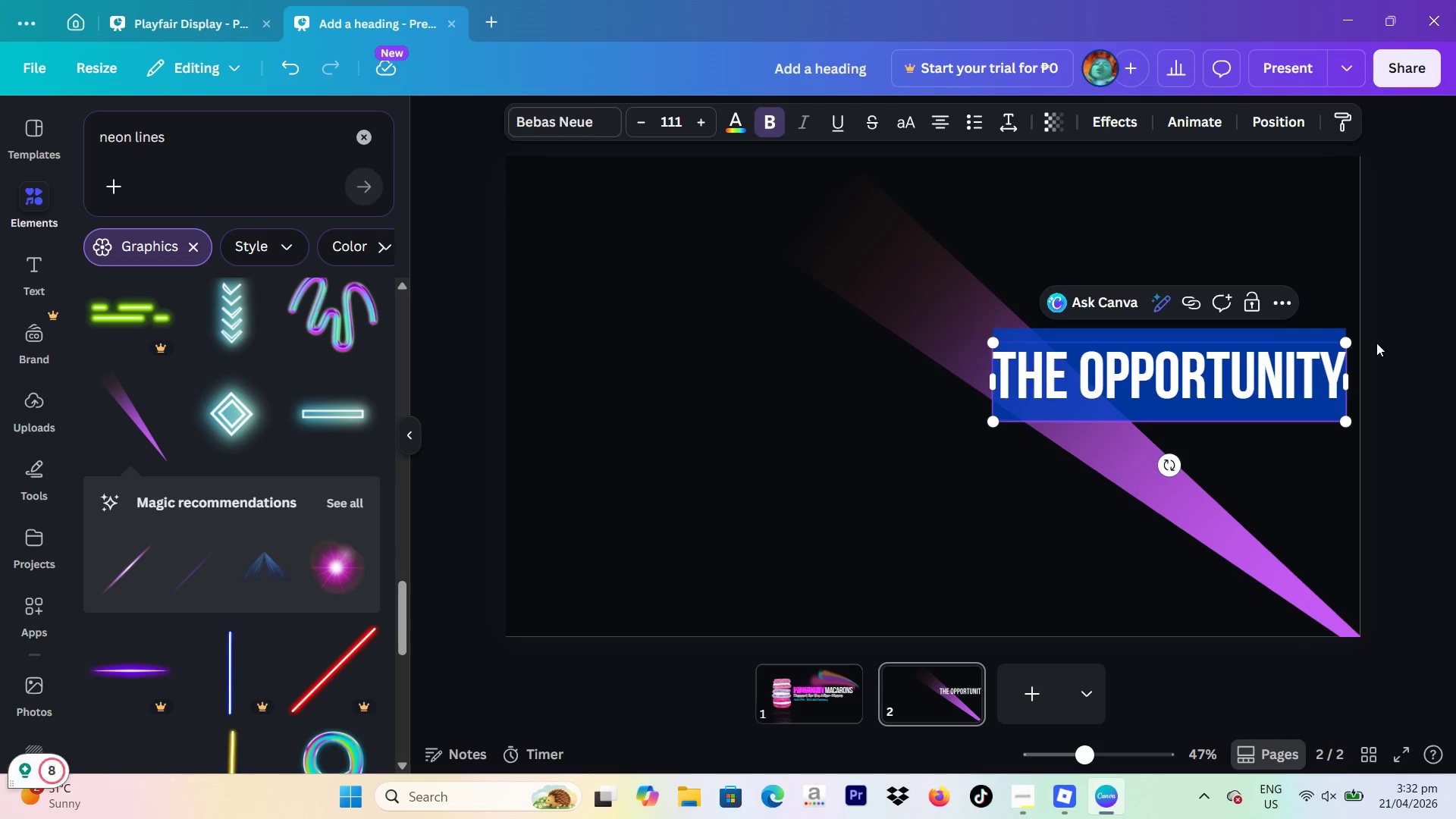 
left_click([1376, 343])
 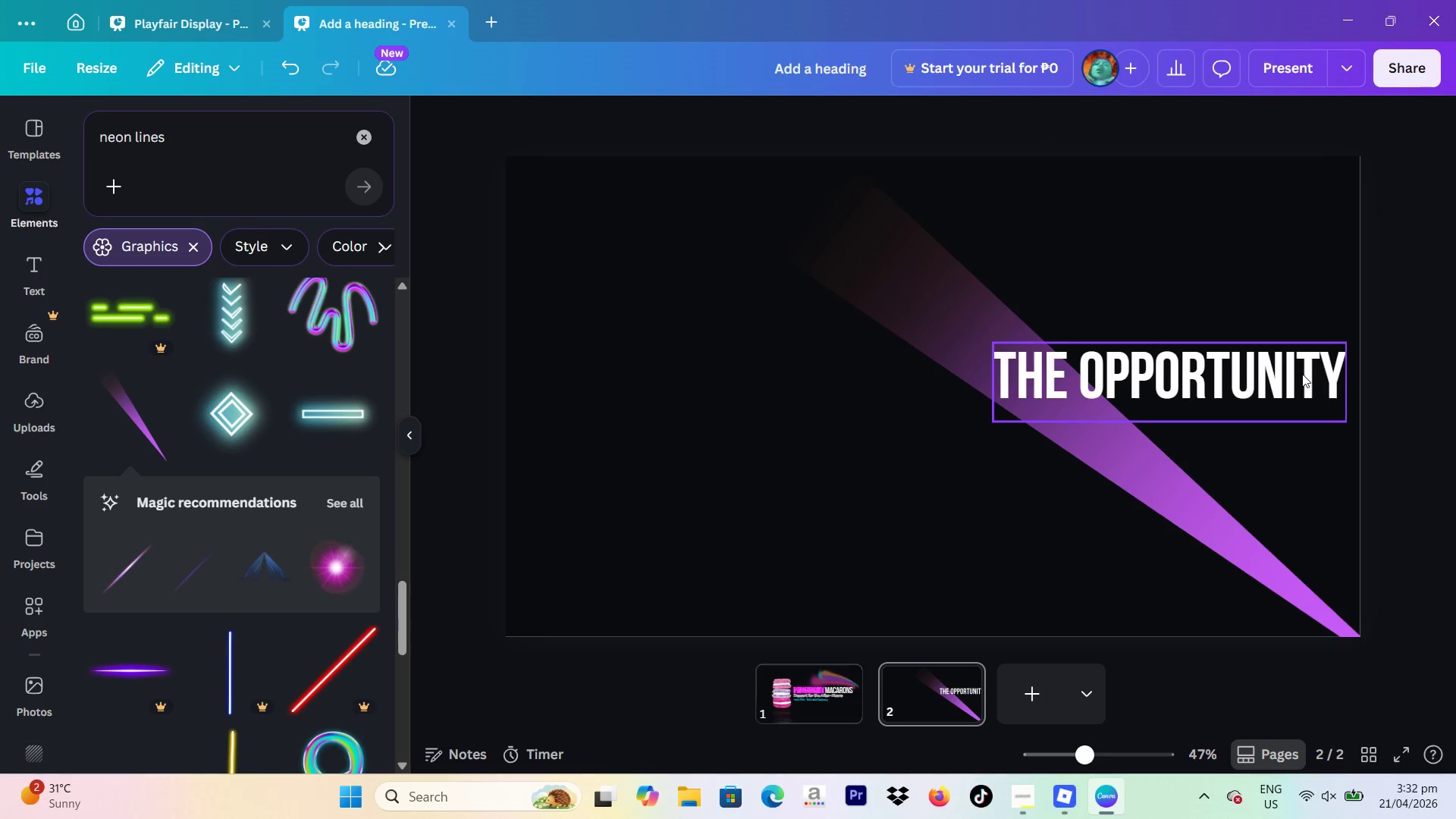 
left_click([1302, 374])
 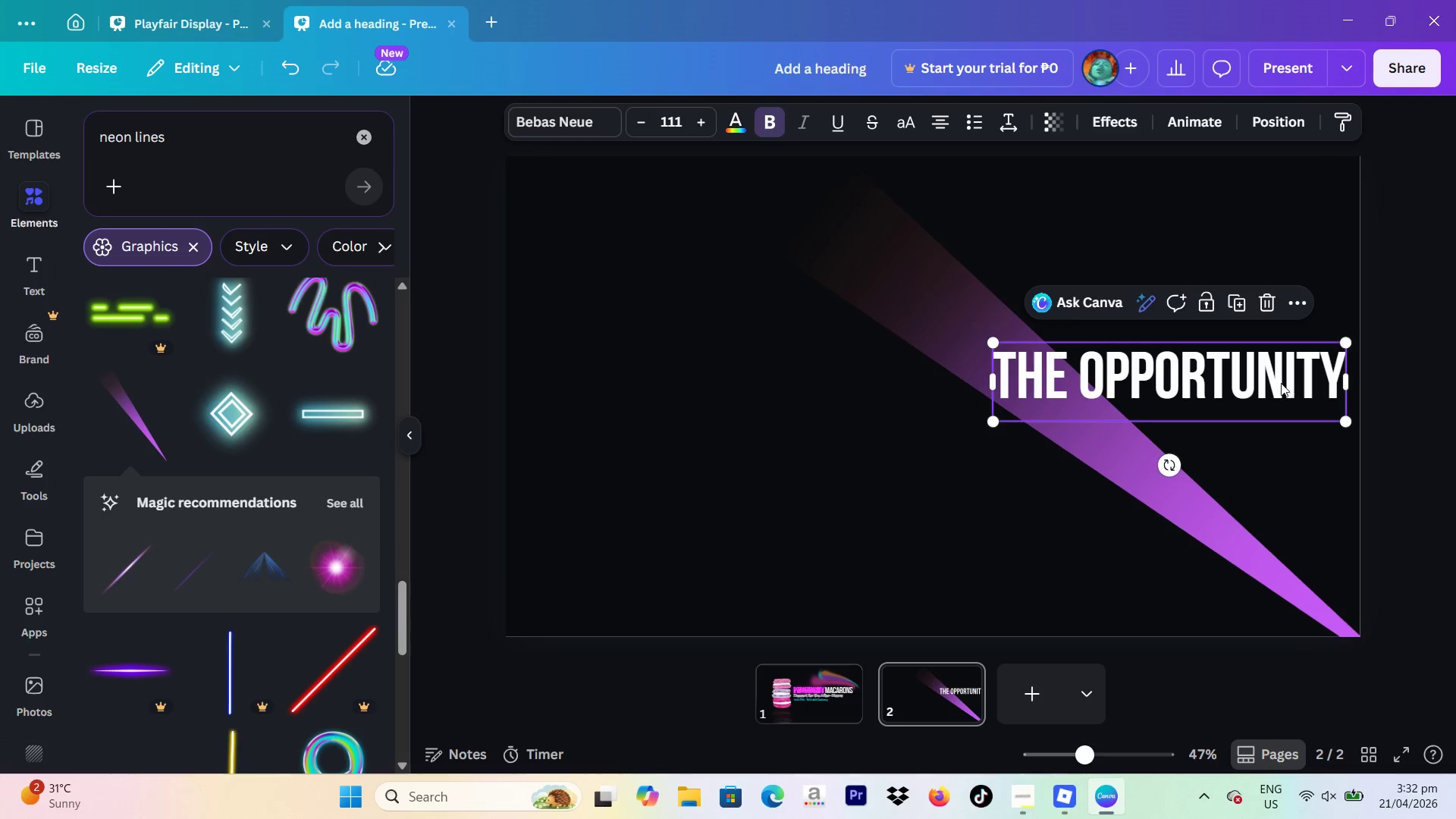 
left_click_drag(start_coordinate=[1281, 383], to_coordinate=[839, 243])
 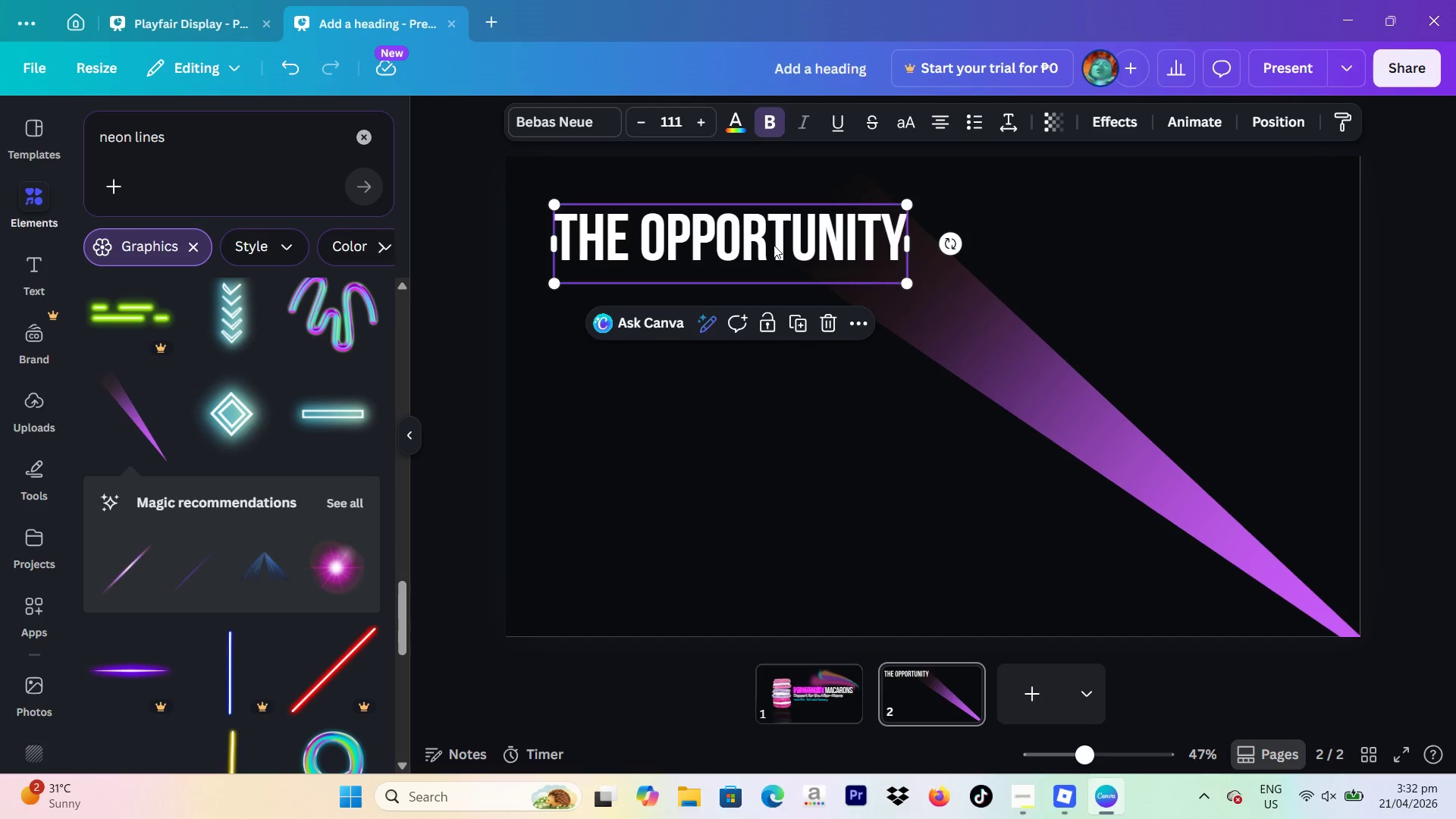 
left_click_drag(start_coordinate=[774, 253], to_coordinate=[799, 271])
 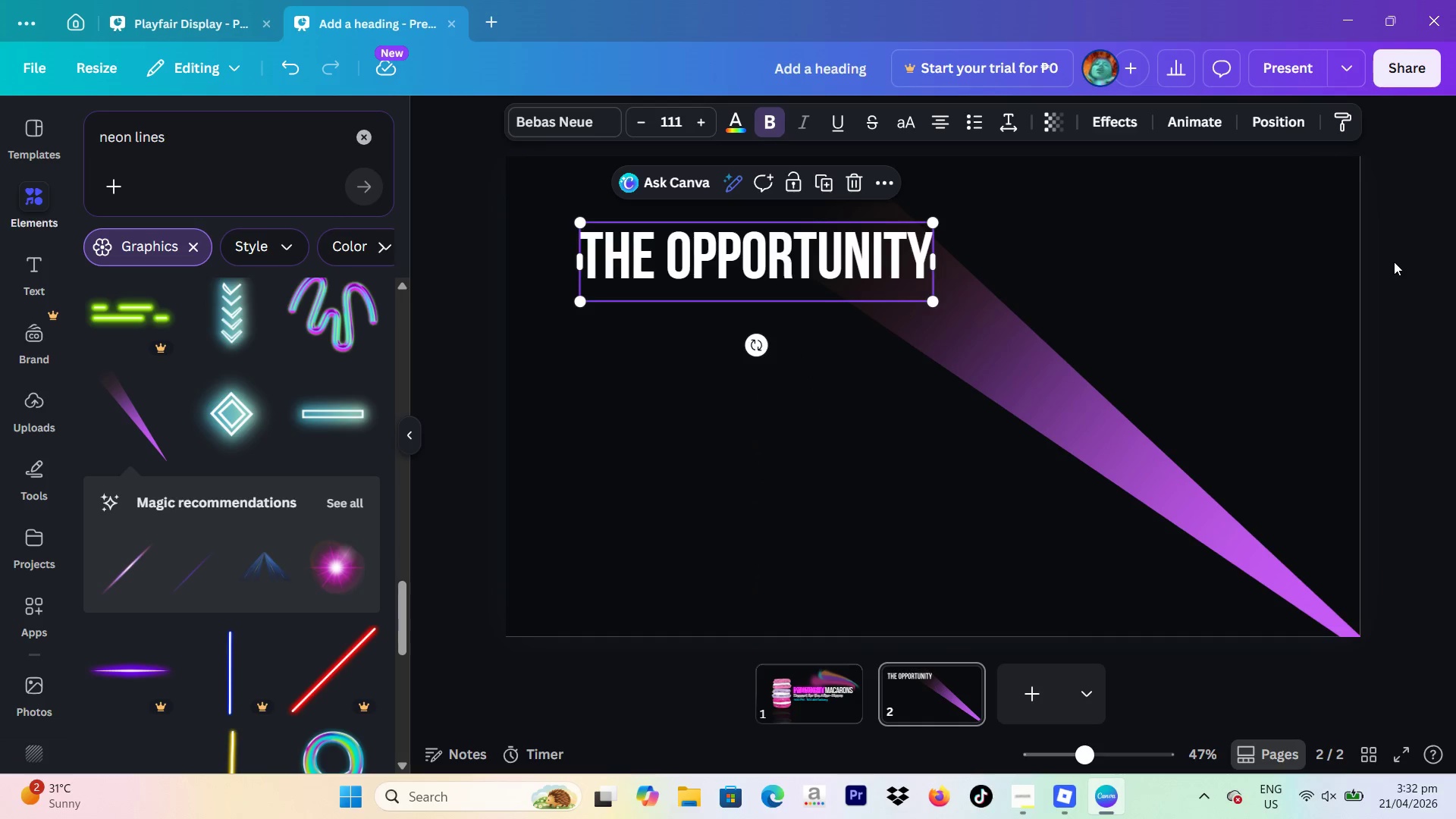 
left_click([1394, 262])
 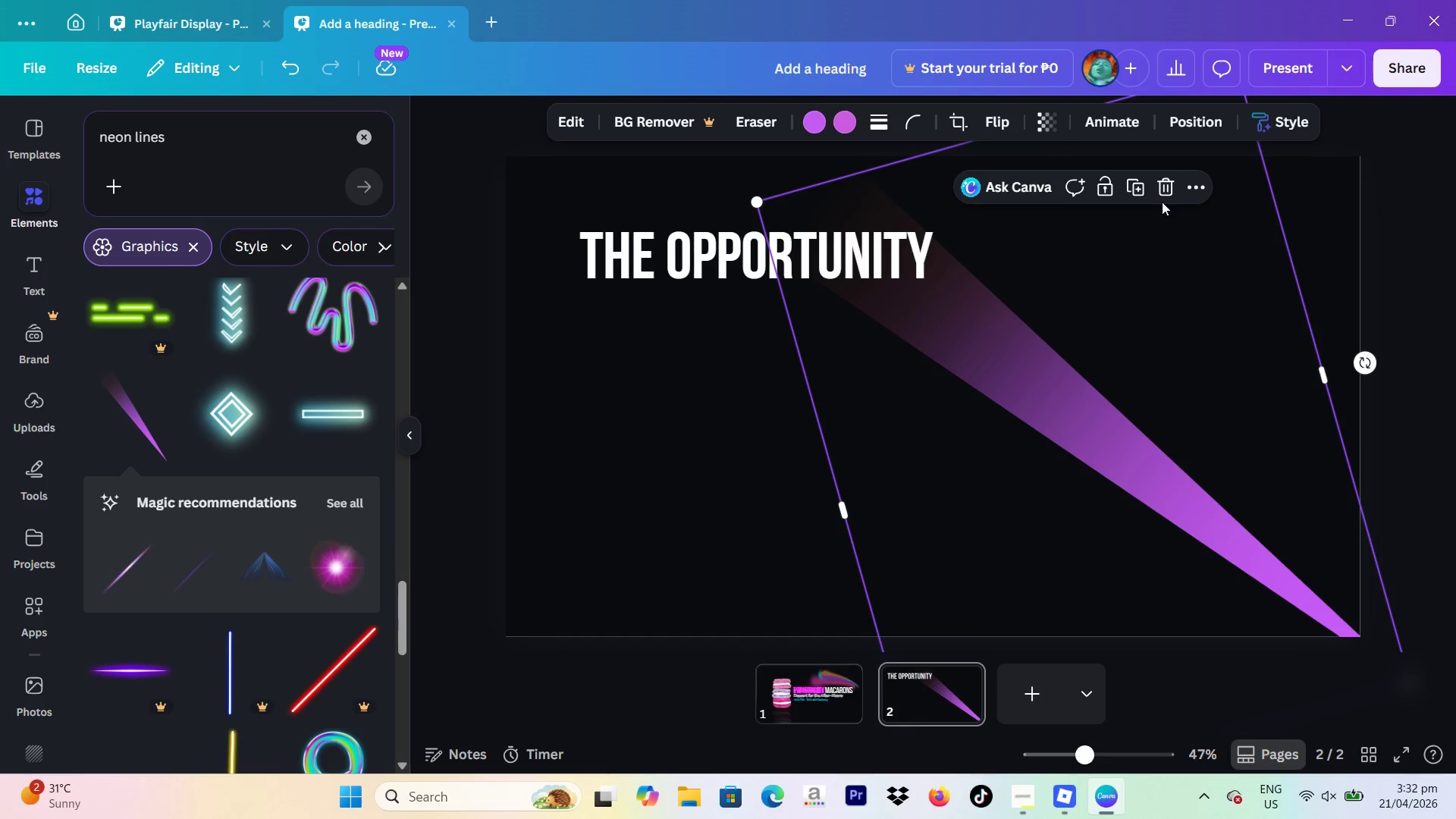 
left_click([1141, 189])
 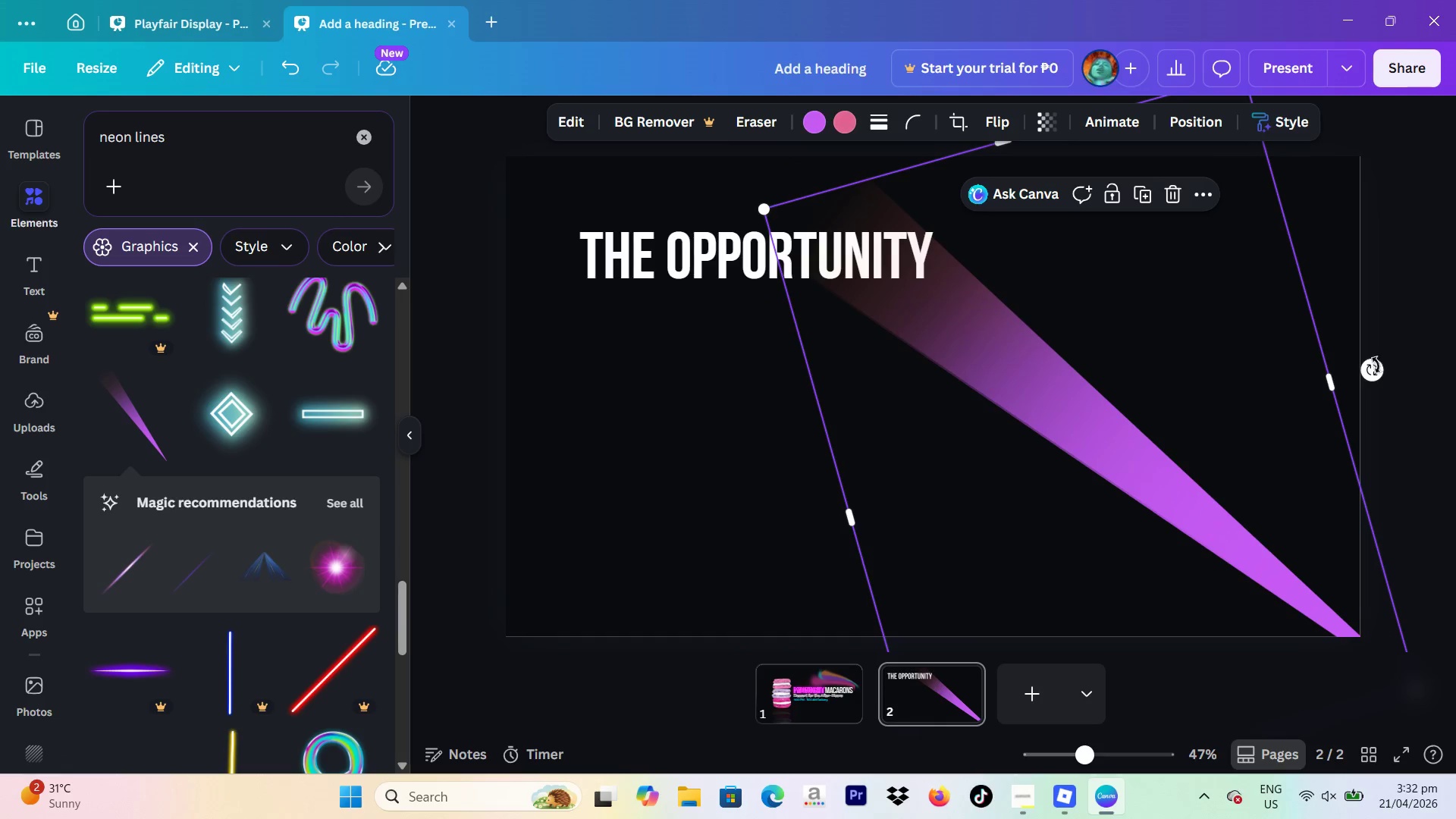 
left_click_drag(start_coordinate=[1375, 365], to_coordinate=[1419, 408])
 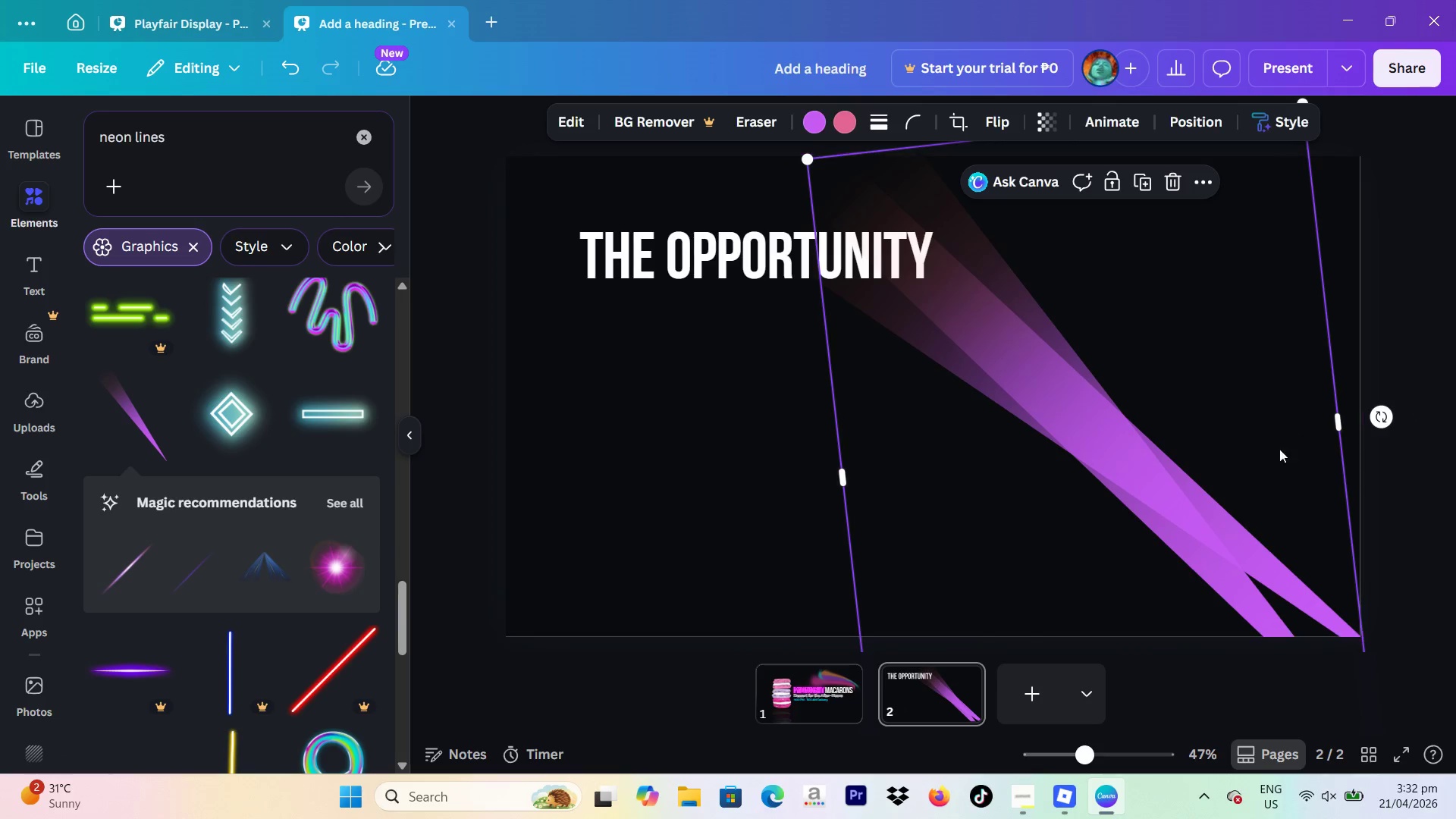 
left_click_drag(start_coordinate=[1274, 457], to_coordinate=[1419, 445])
 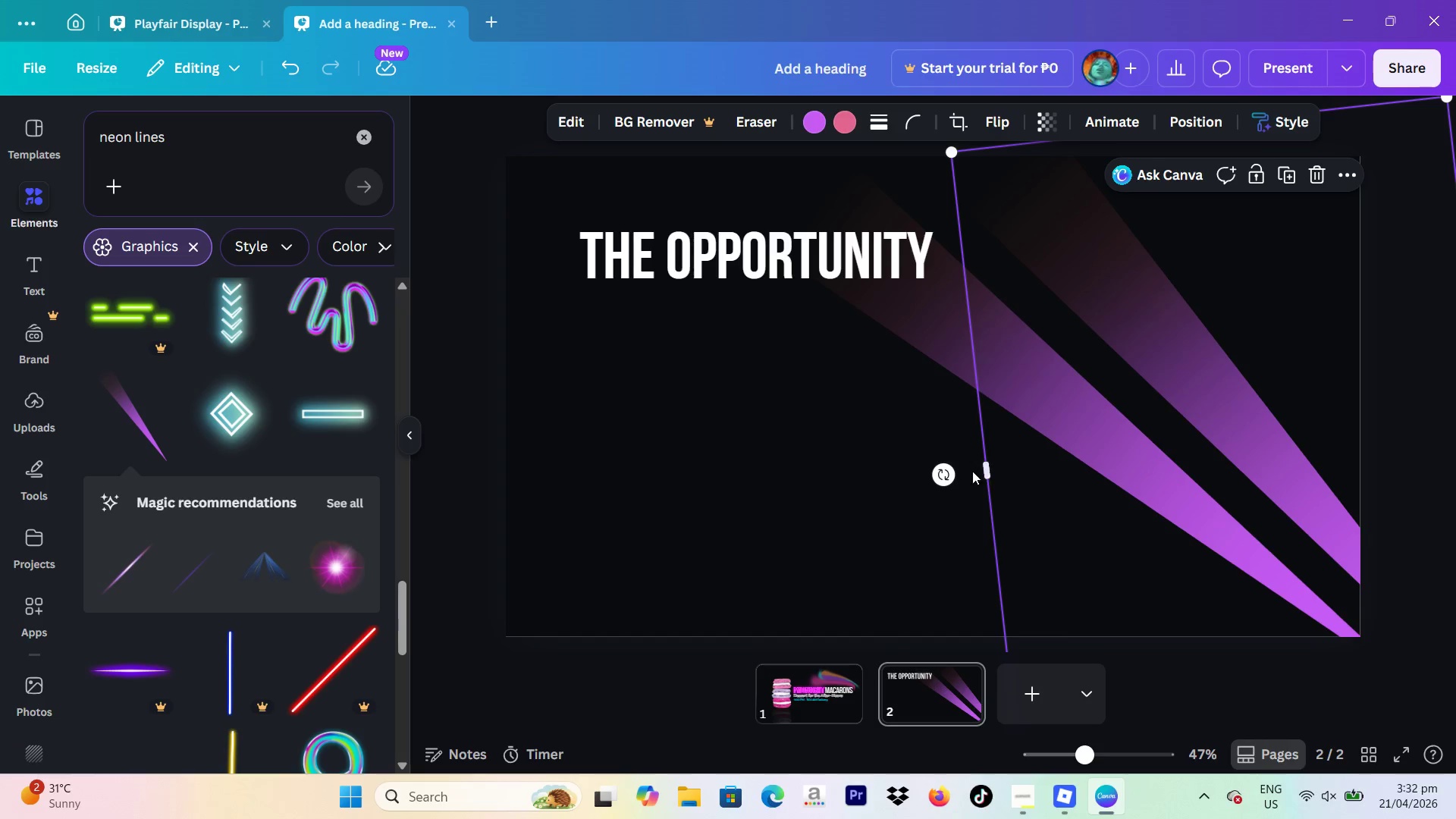 
left_click_drag(start_coordinate=[943, 471], to_coordinate=[921, 413])
 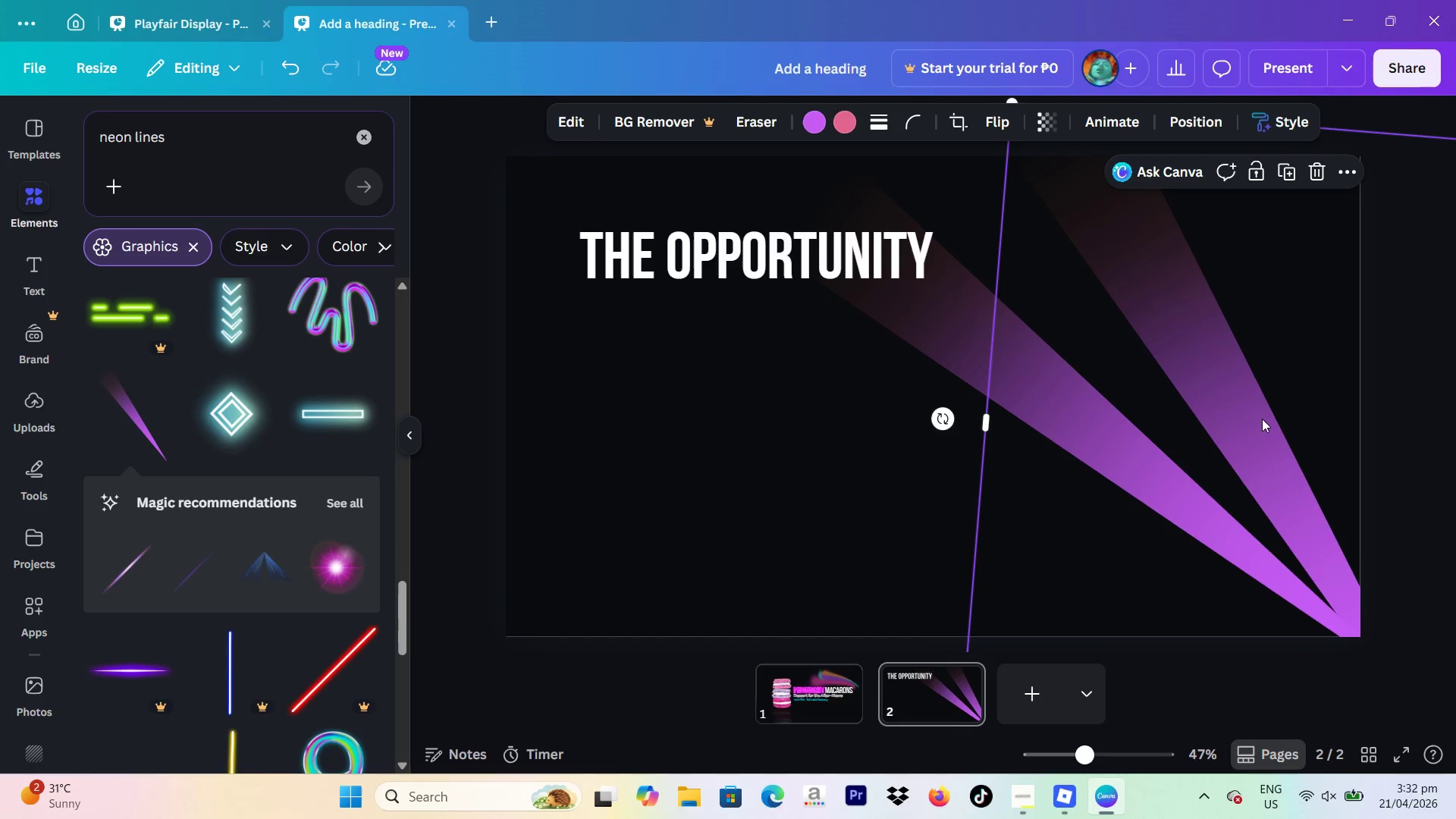 
left_click_drag(start_coordinate=[1262, 419], to_coordinate=[1258, 422])
 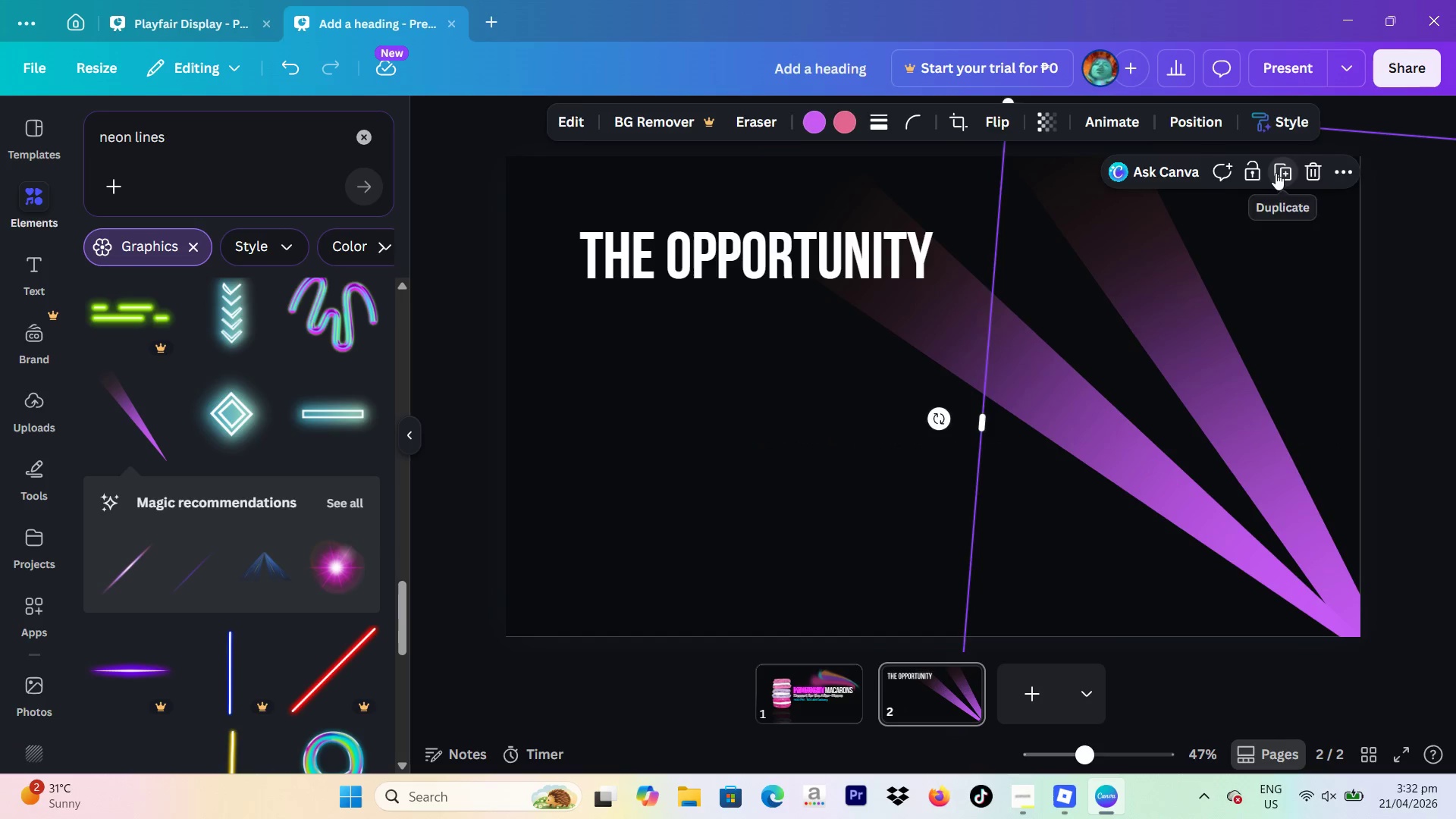 
left_click_drag(start_coordinate=[1294, 349], to_coordinate=[876, 381])
 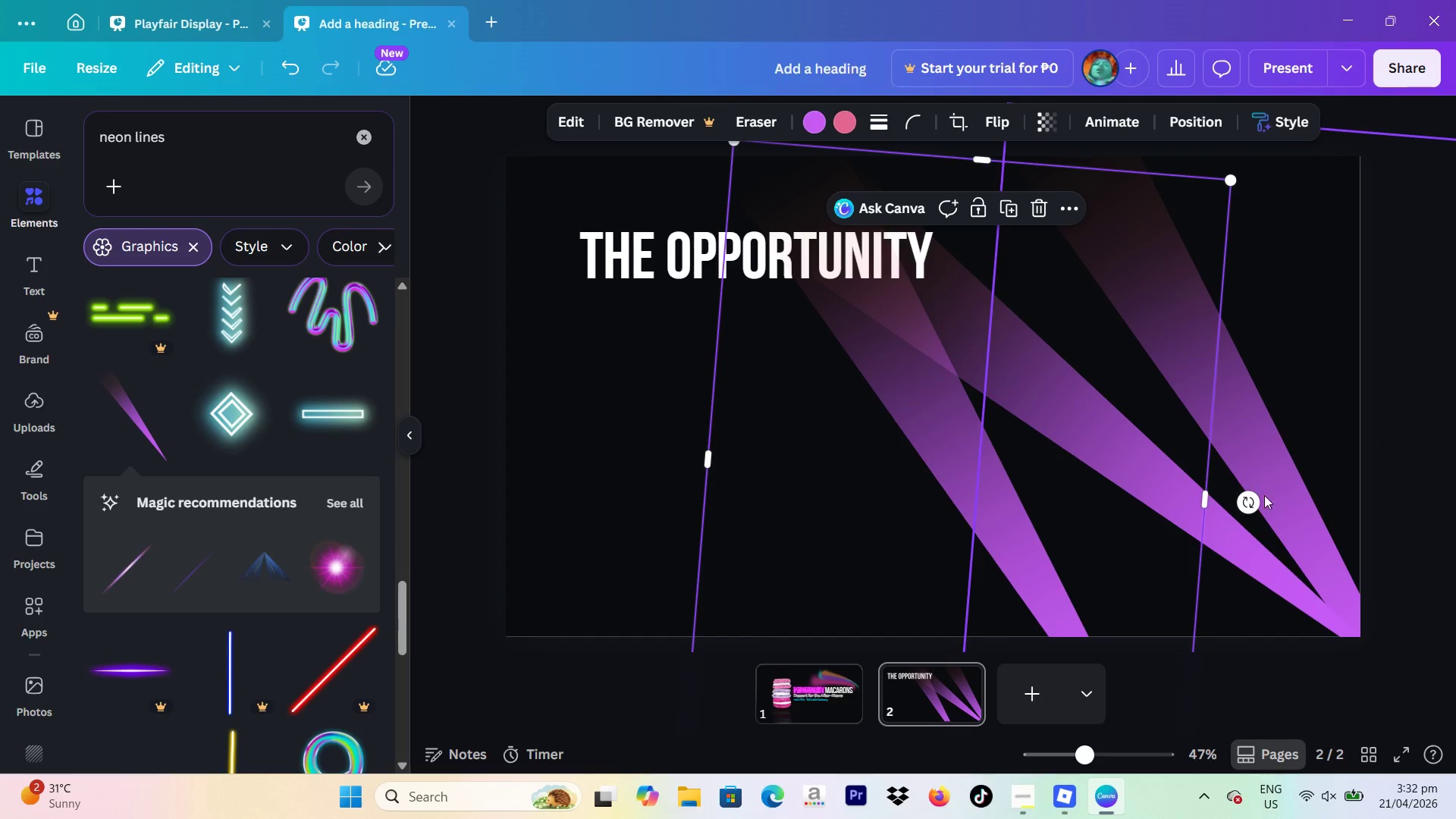 
left_click_drag(start_coordinate=[1253, 501], to_coordinate=[1196, 332])
 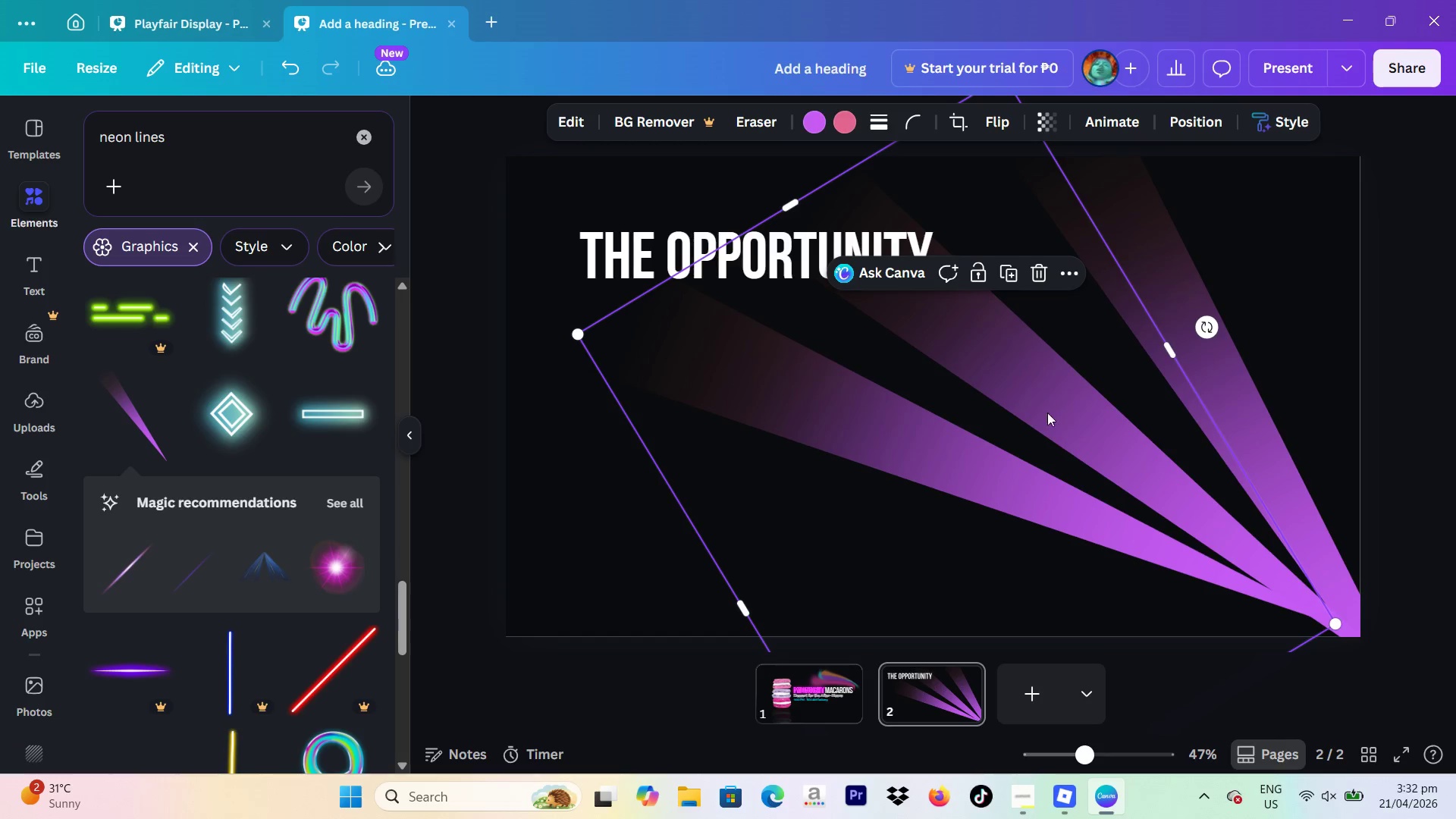 
left_click_drag(start_coordinate=[1047, 413], to_coordinate=[1132, 466])
 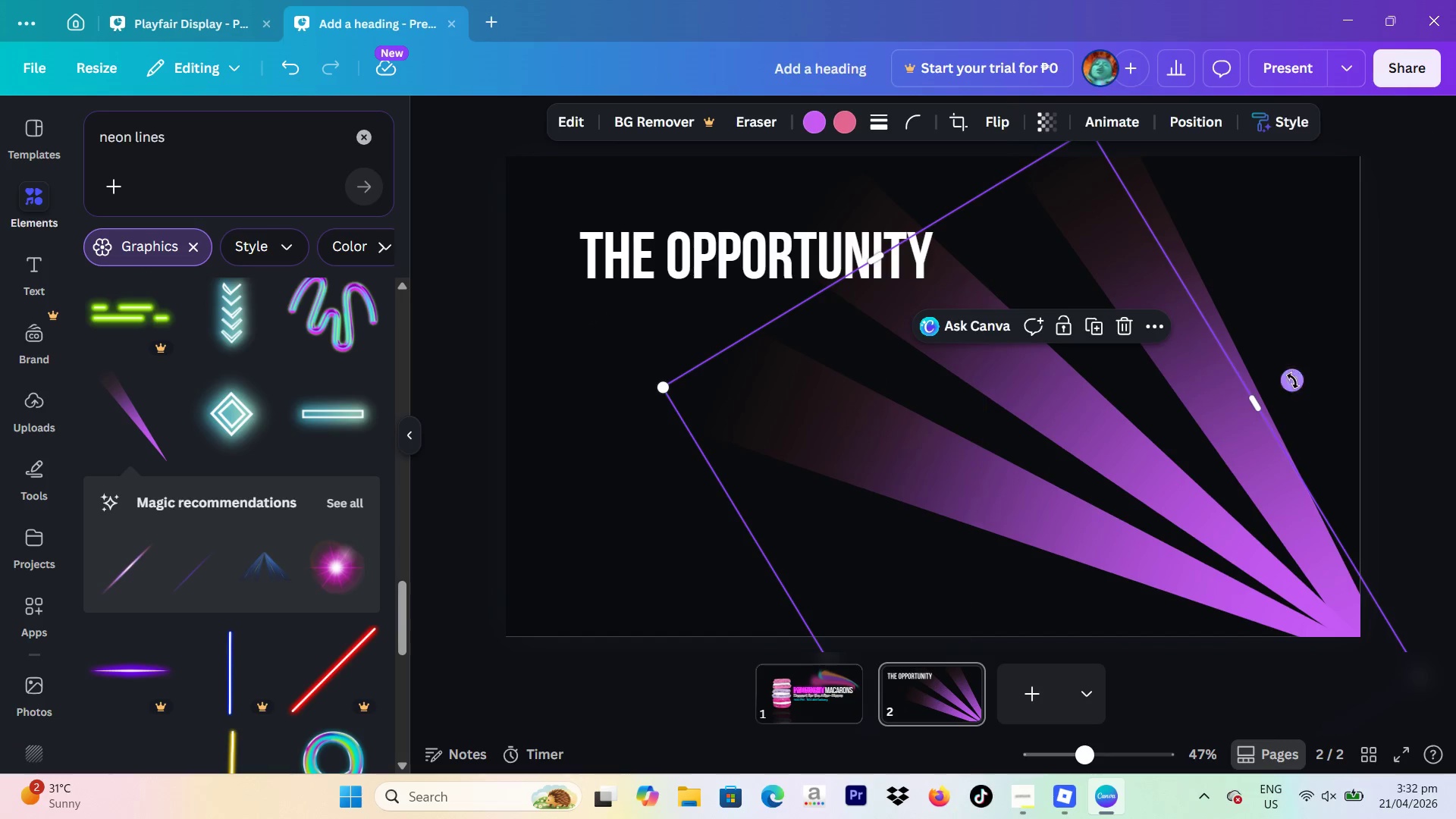 
left_click_drag(start_coordinate=[1293, 380], to_coordinate=[1265, 366])
 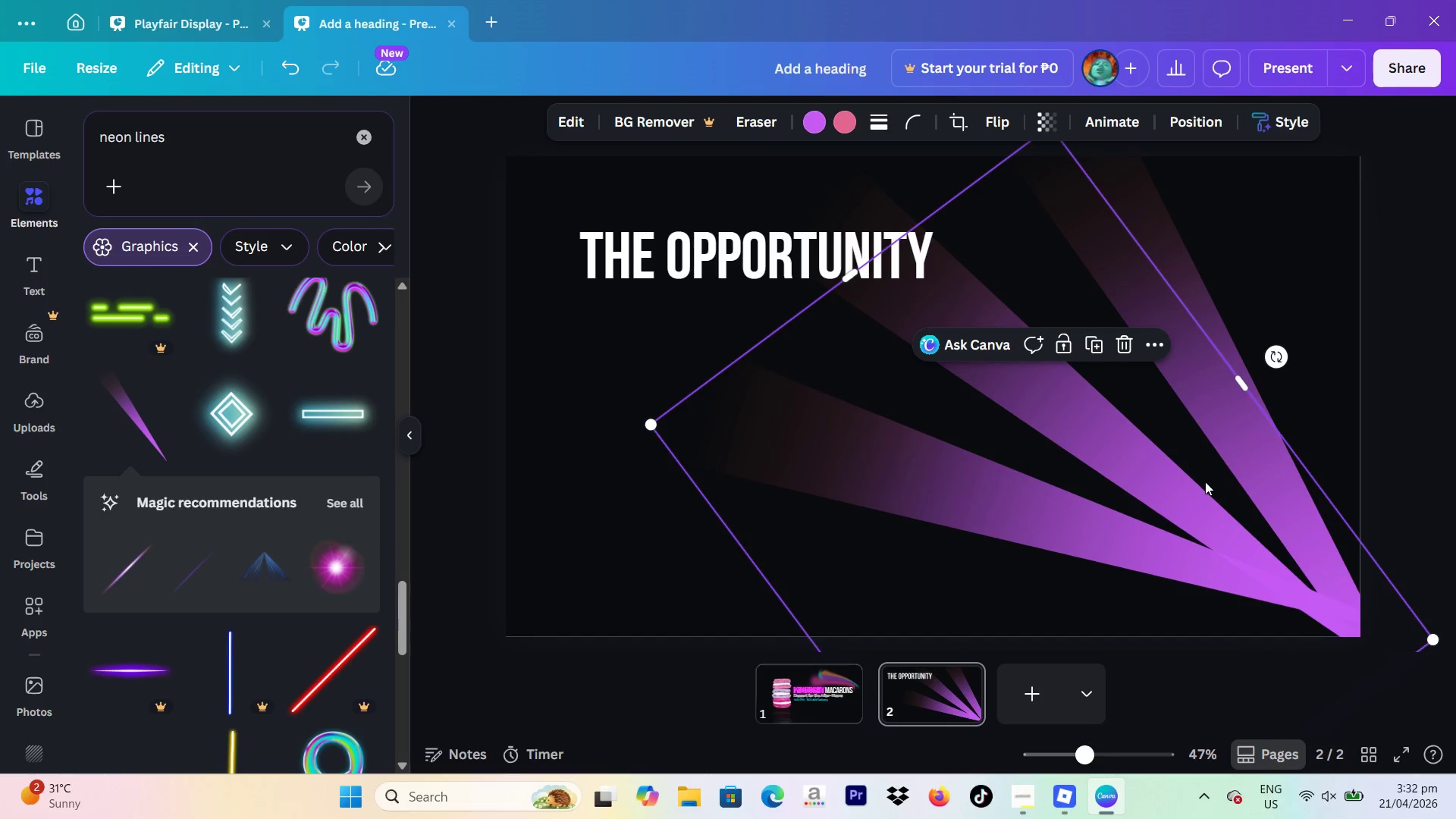 
left_click_drag(start_coordinate=[1205, 479], to_coordinate=[1222, 513])
 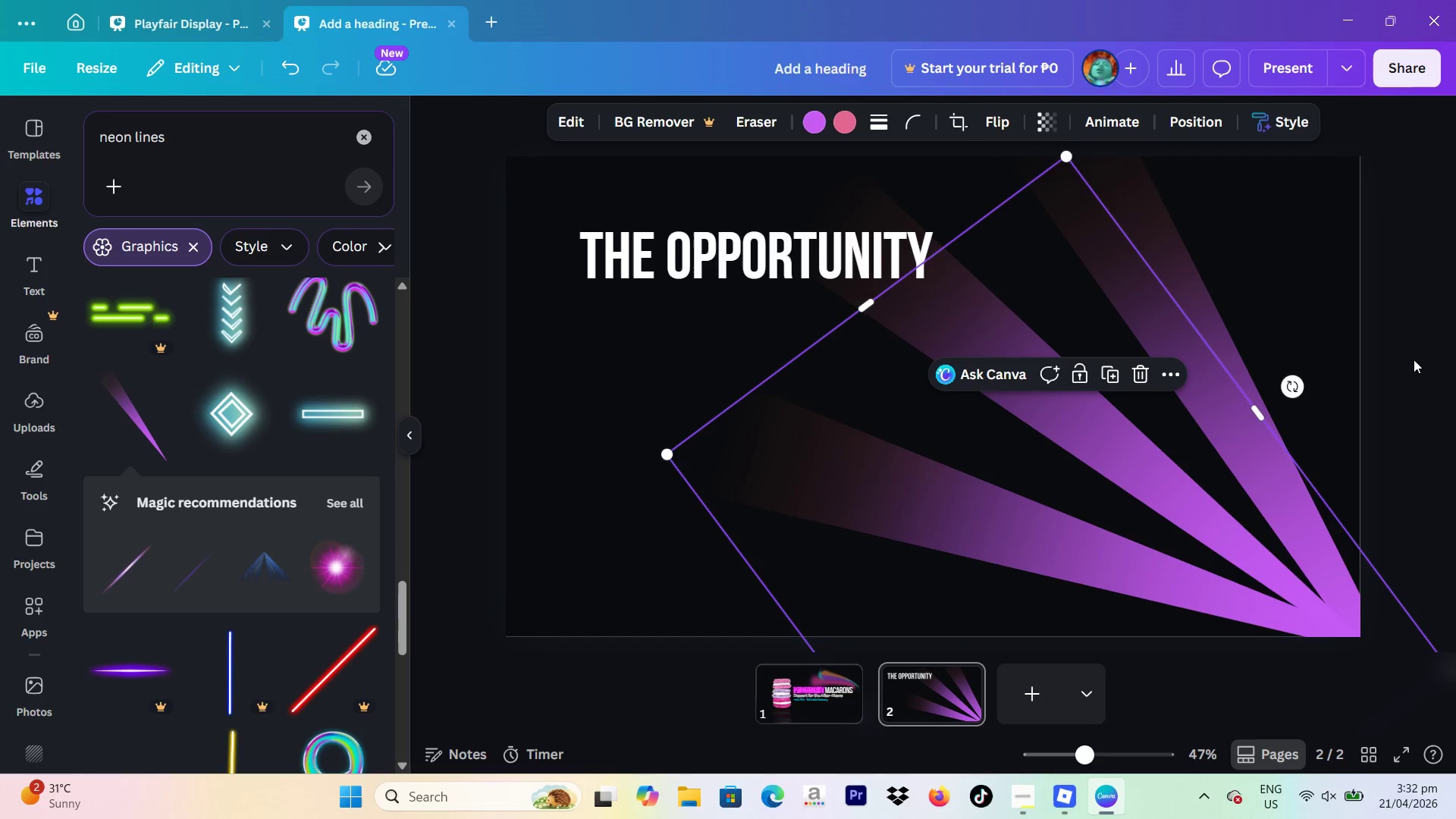 
left_click([1414, 359])
 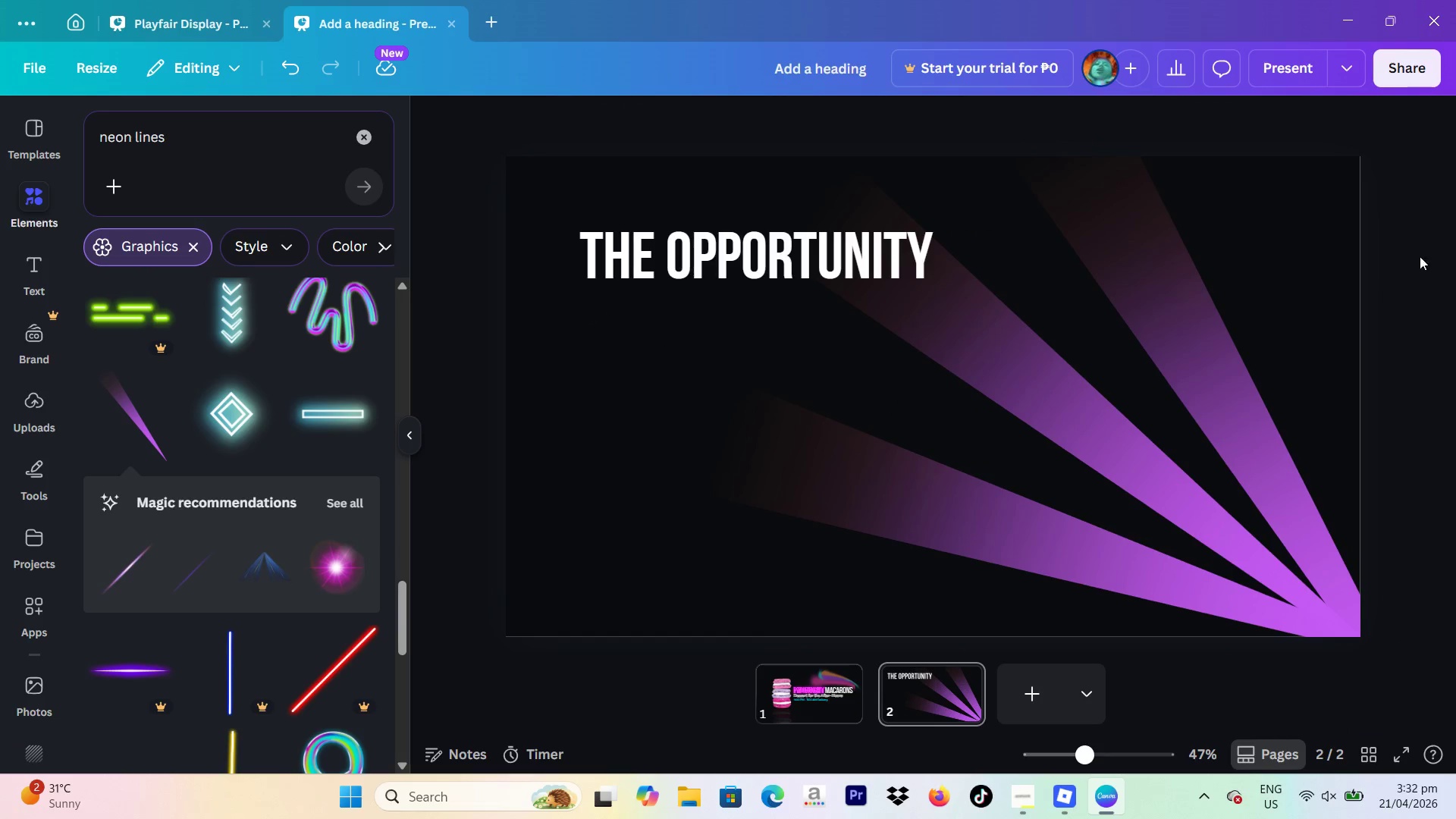 
left_click_drag(start_coordinate=[1402, 214], to_coordinate=[811, 603])
 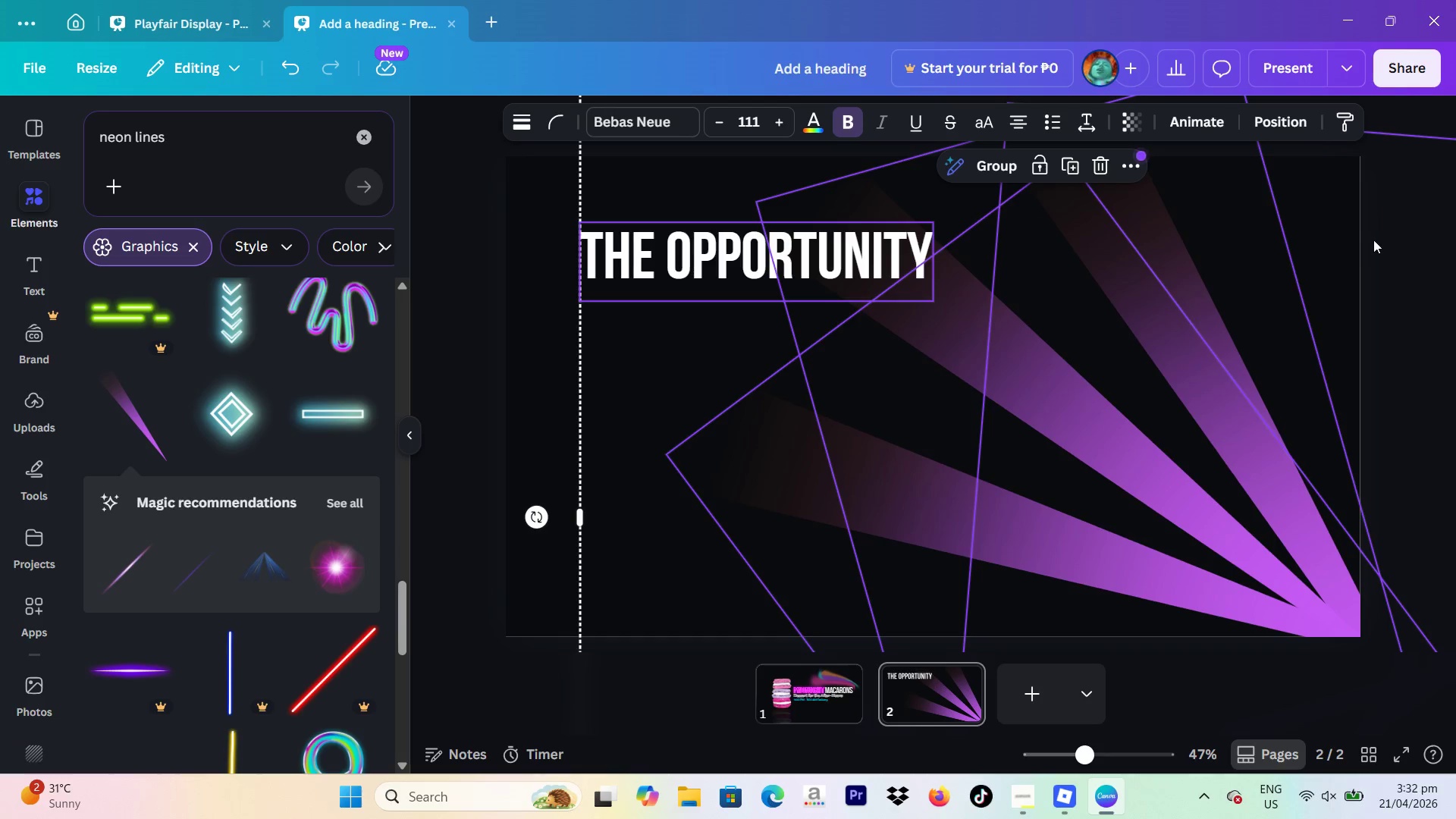 
left_click([1377, 239])
 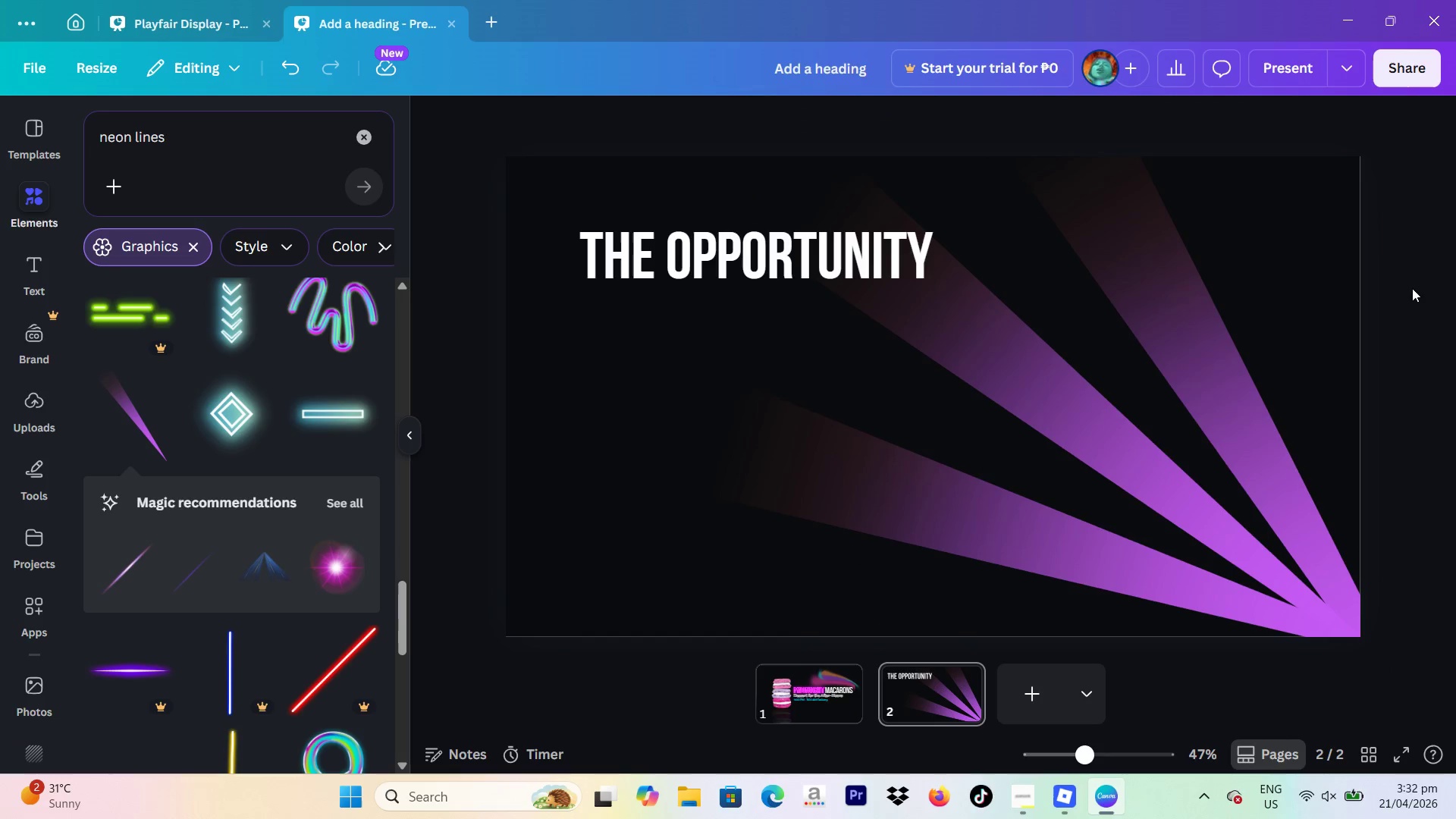 
left_click_drag(start_coordinate=[1412, 288], to_coordinate=[990, 674])
 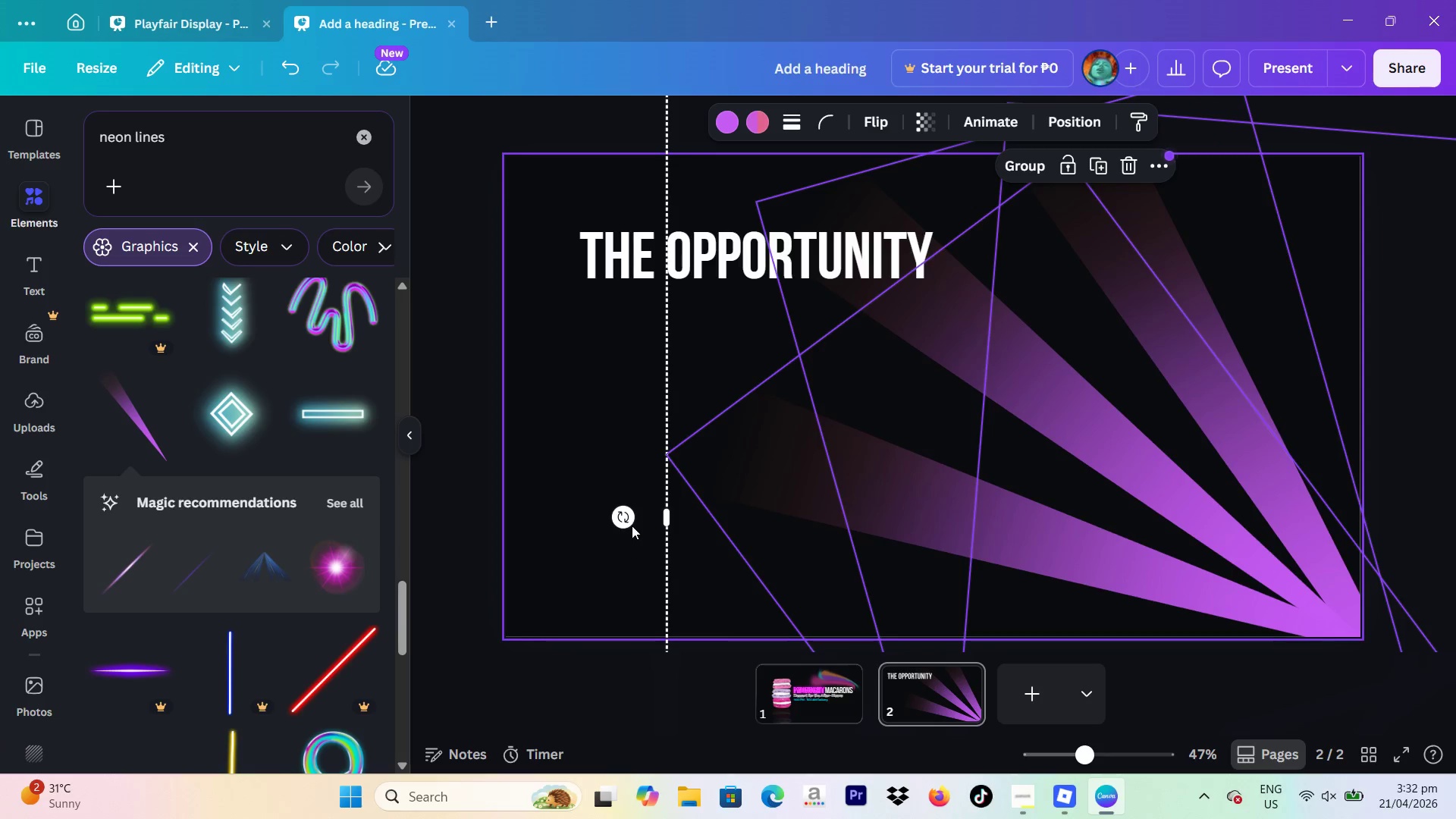 
left_click_drag(start_coordinate=[626, 520], to_coordinate=[612, 576])
 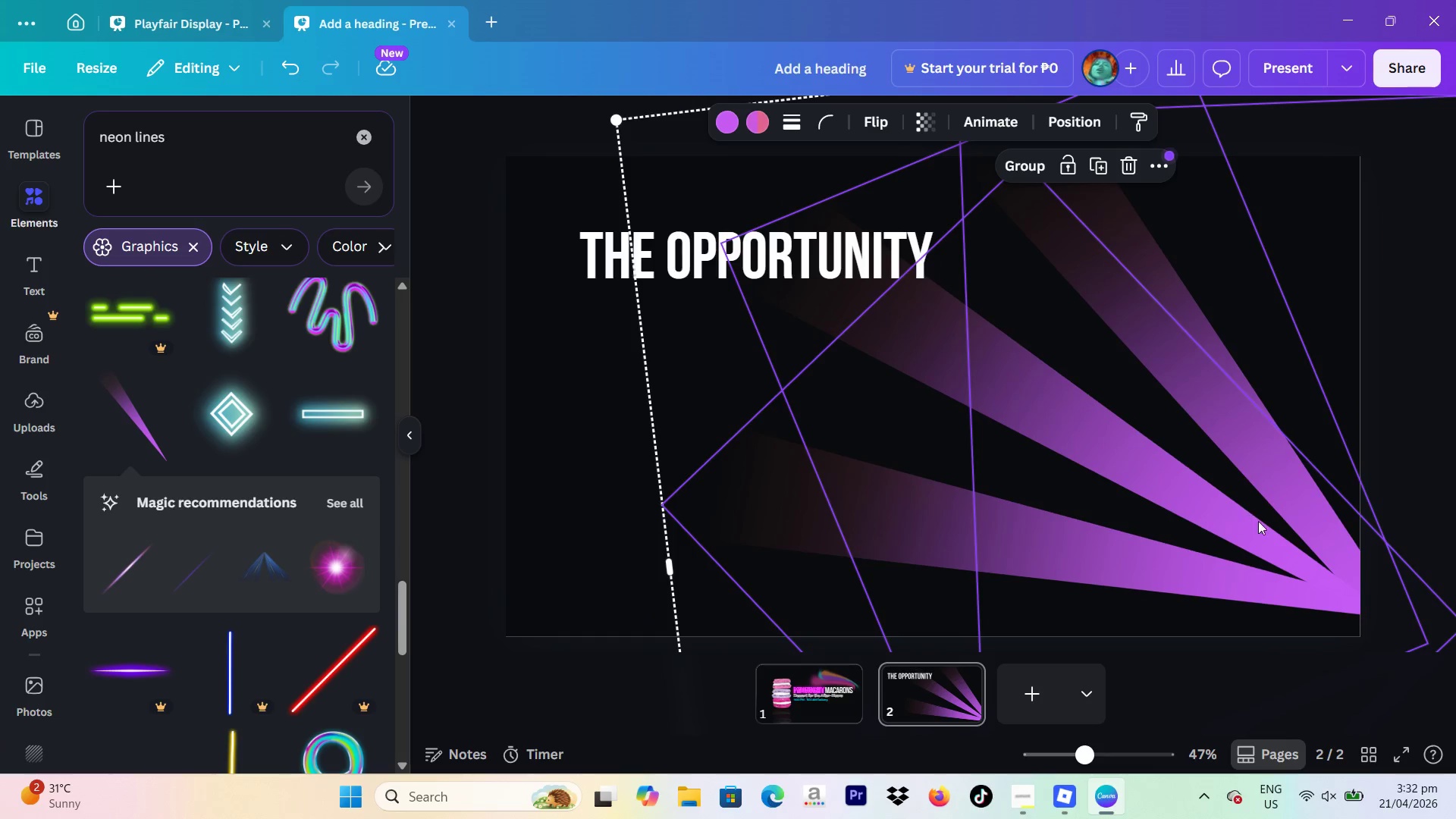 
left_click_drag(start_coordinate=[1258, 522], to_coordinate=[1244, 584])
 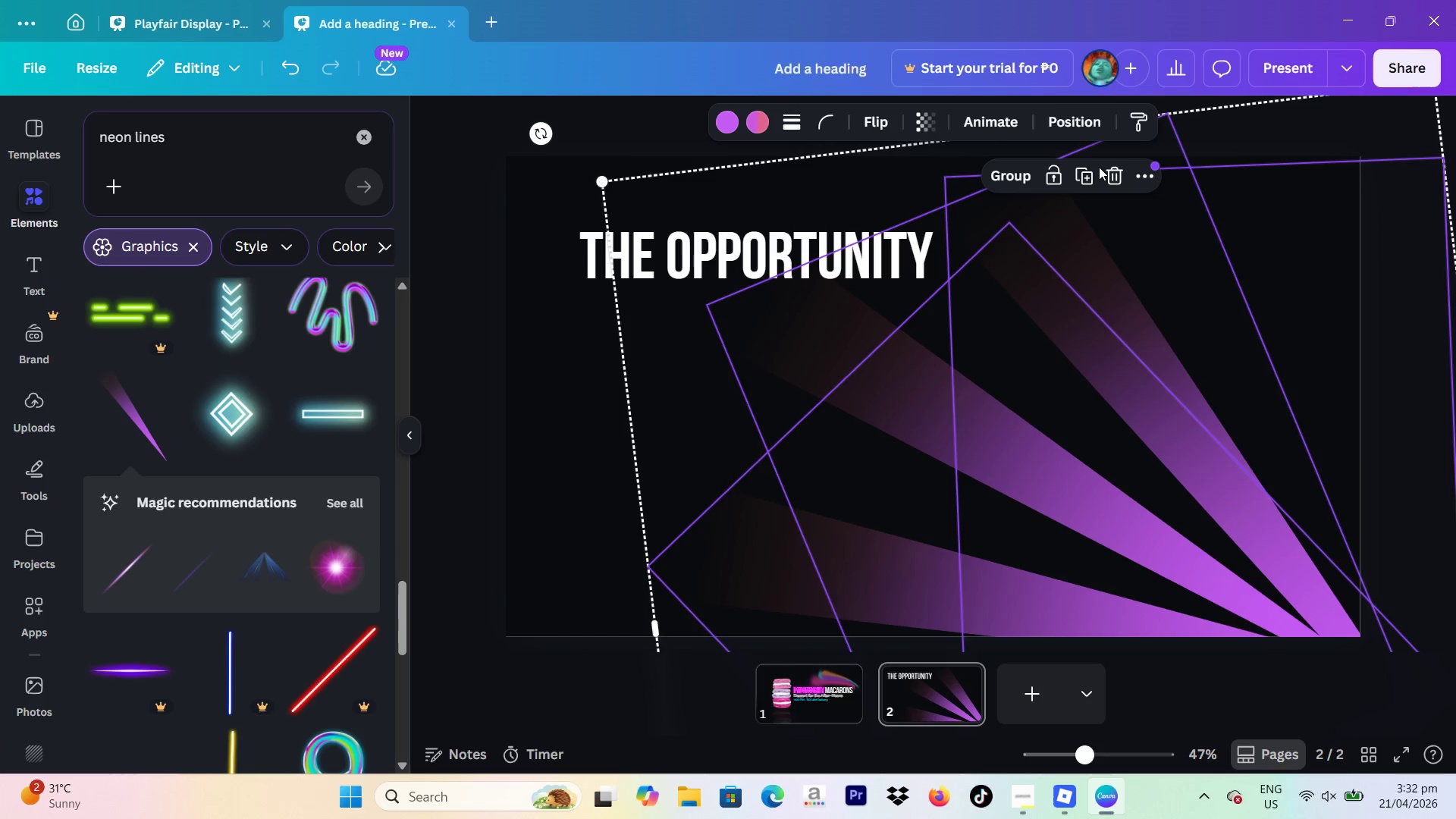 
left_click([1085, 182])
 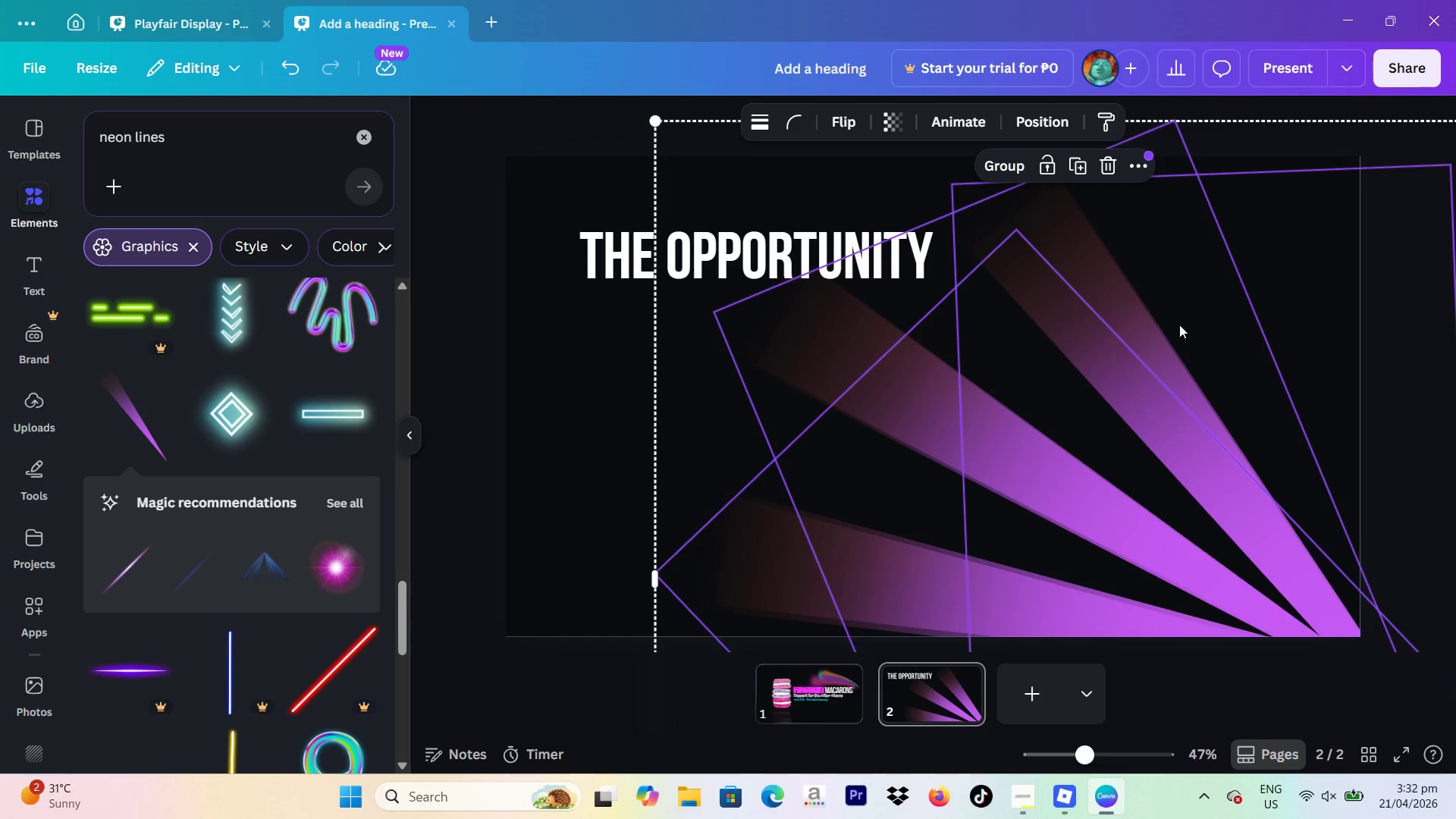 
left_click_drag(start_coordinate=[1324, 301], to_coordinate=[1389, 33])
 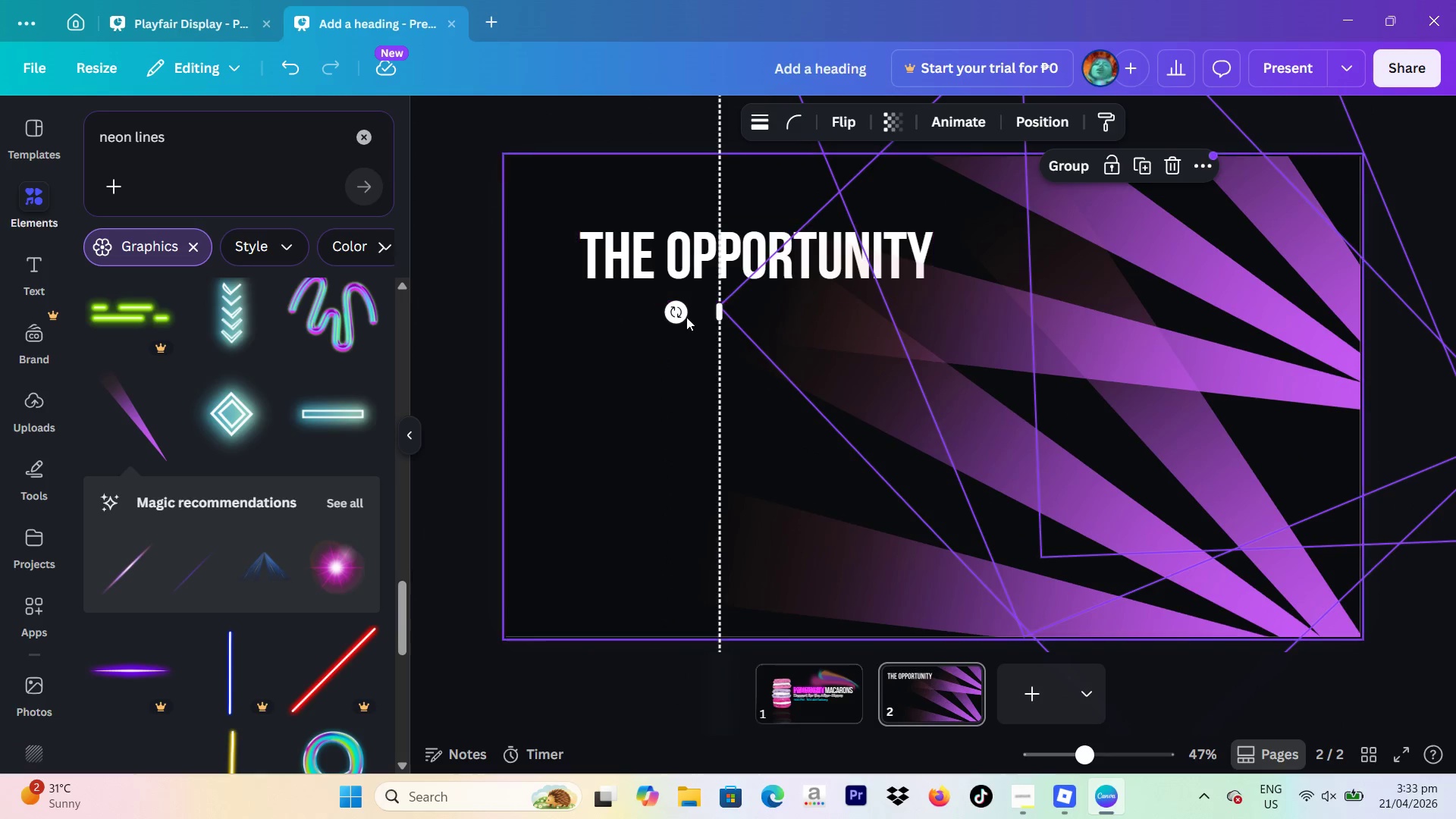 
left_click_drag(start_coordinate=[671, 317], to_coordinate=[821, 77])
 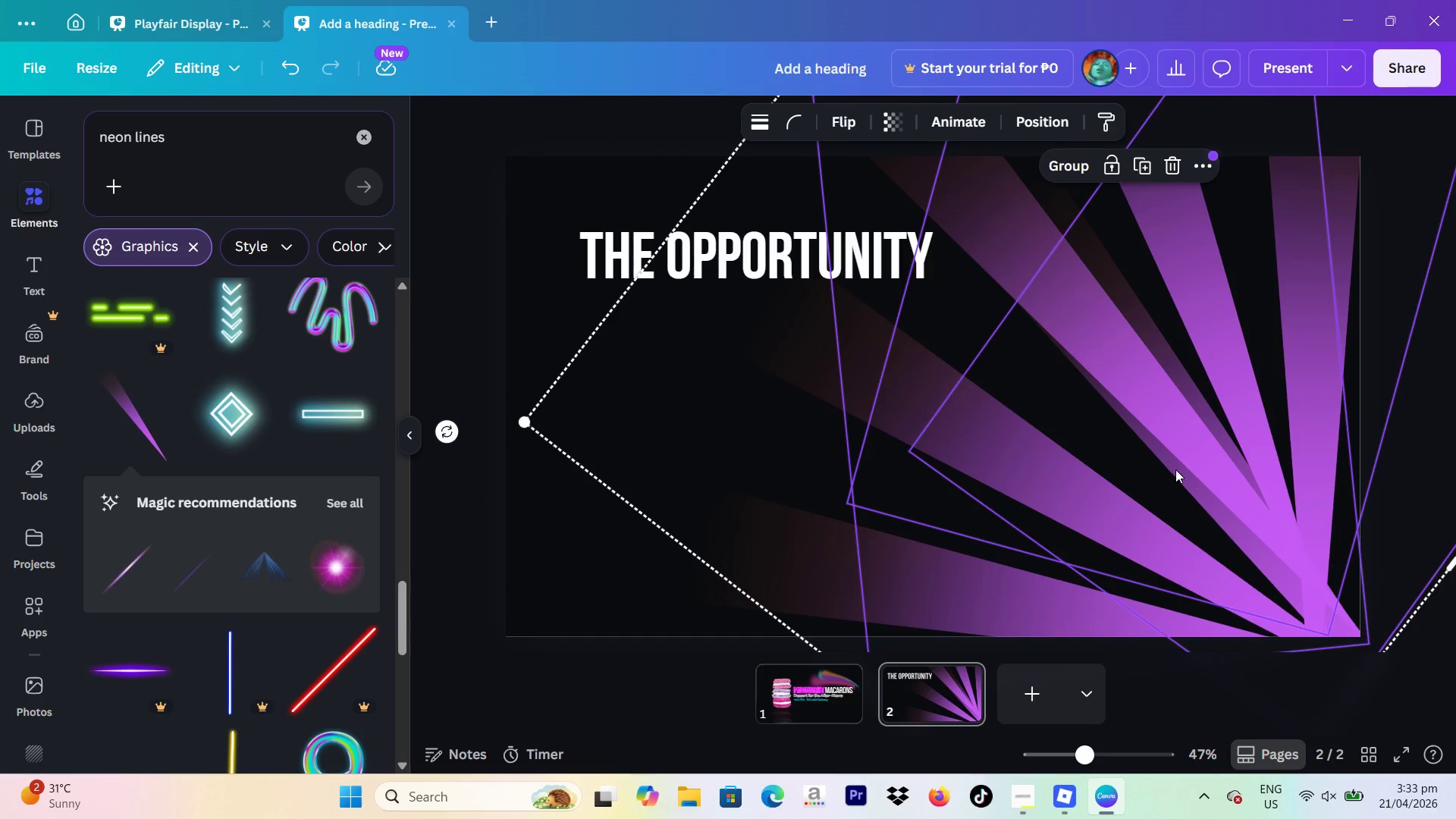 
left_click_drag(start_coordinate=[1175, 469], to_coordinate=[1414, 567])
 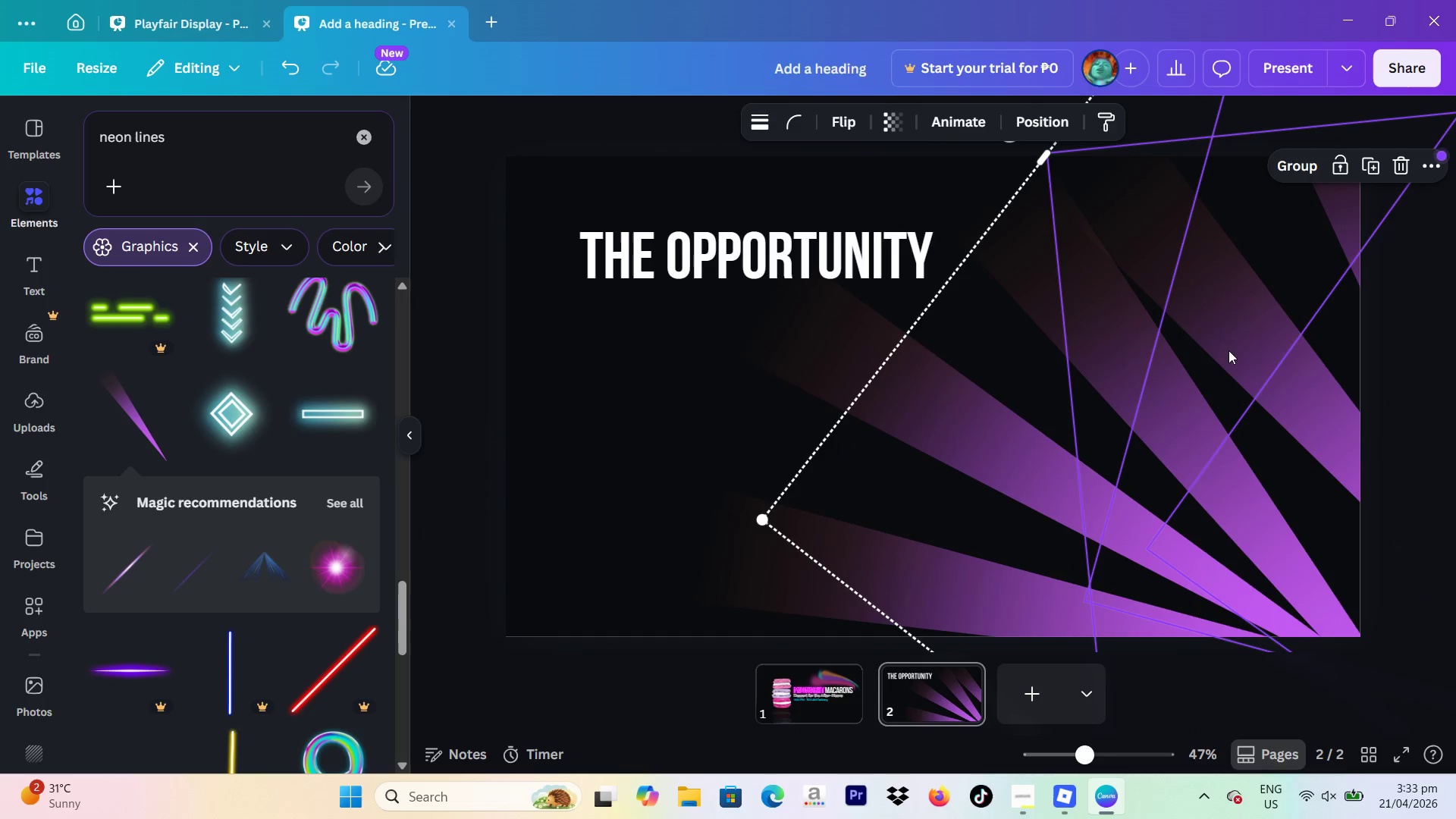 
left_click_drag(start_coordinate=[1309, 413], to_coordinate=[1257, 554])
 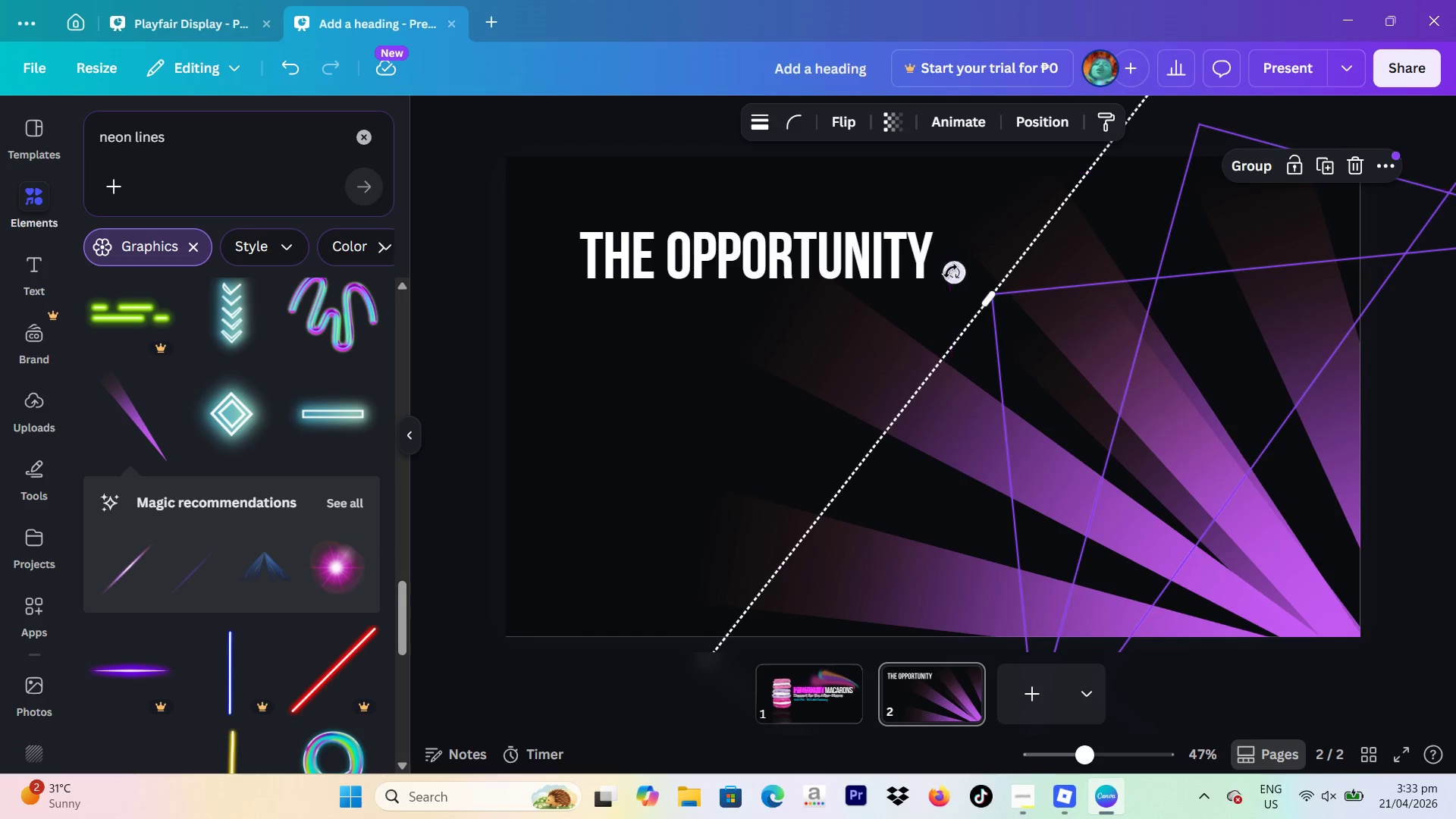 
left_click_drag(start_coordinate=[950, 272], to_coordinate=[1029, 167])
 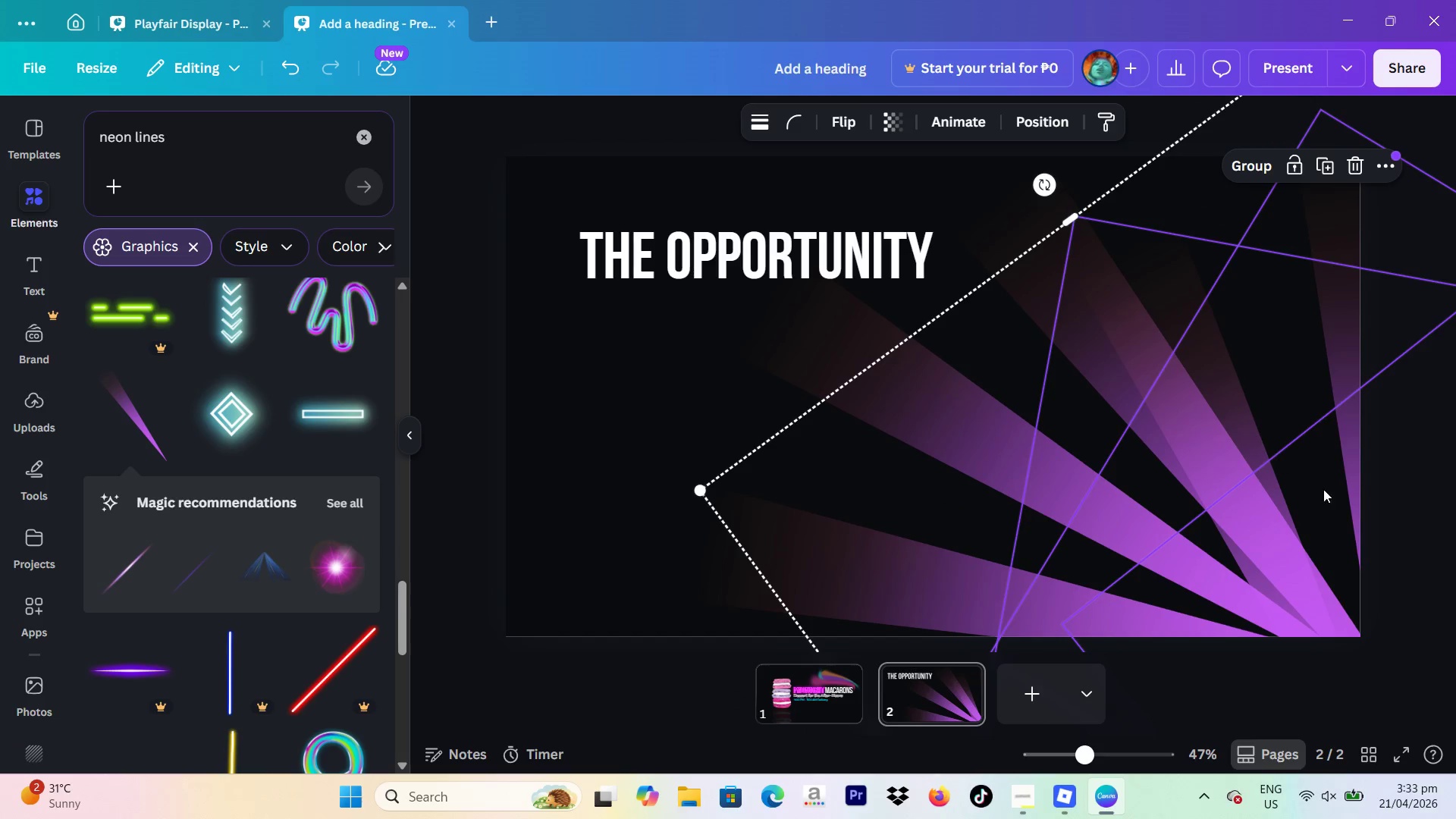 
left_click_drag(start_coordinate=[1318, 488], to_coordinate=[1329, 338])
 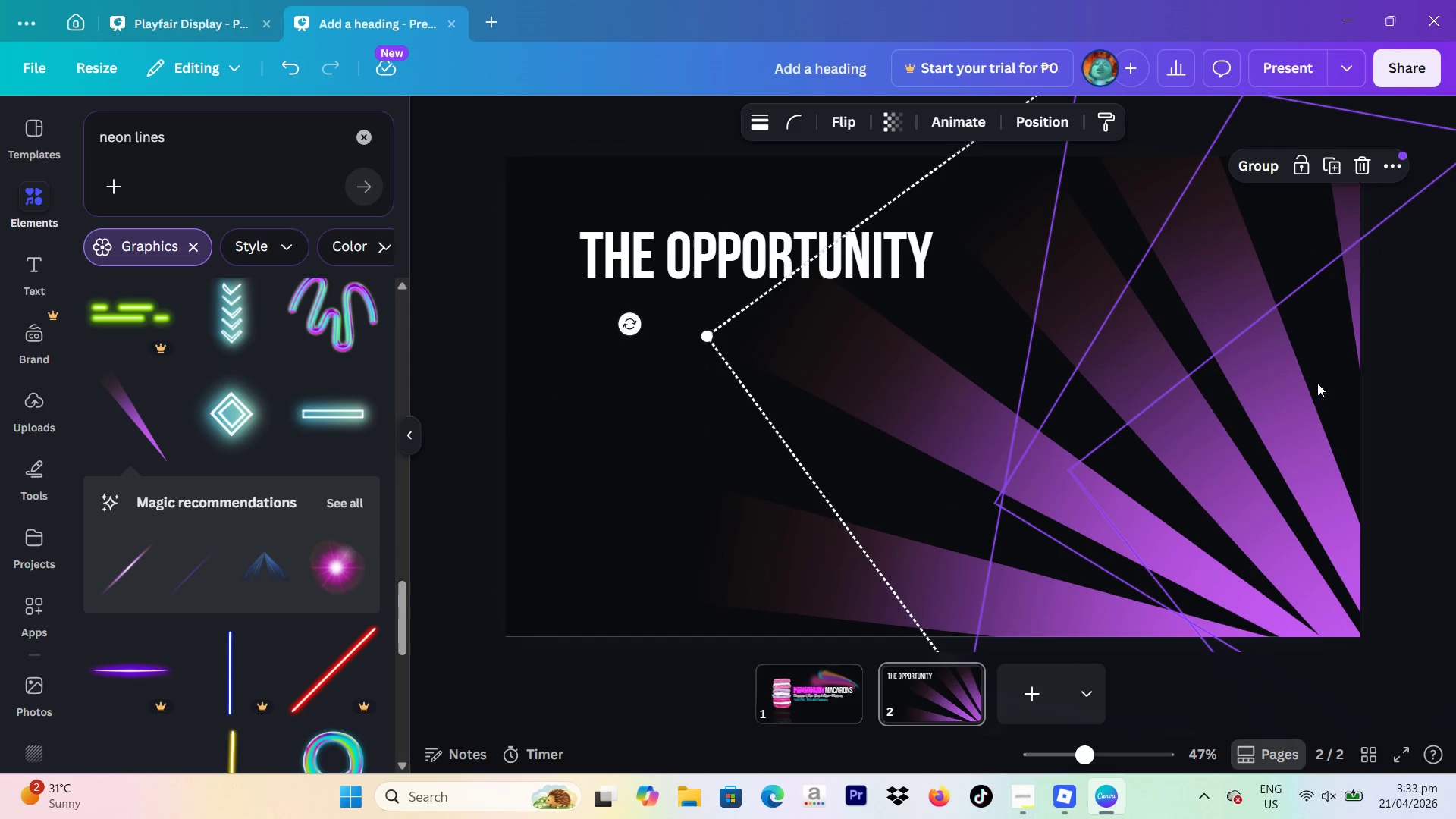 
left_click_drag(start_coordinate=[1319, 394], to_coordinate=[1334, 494])
 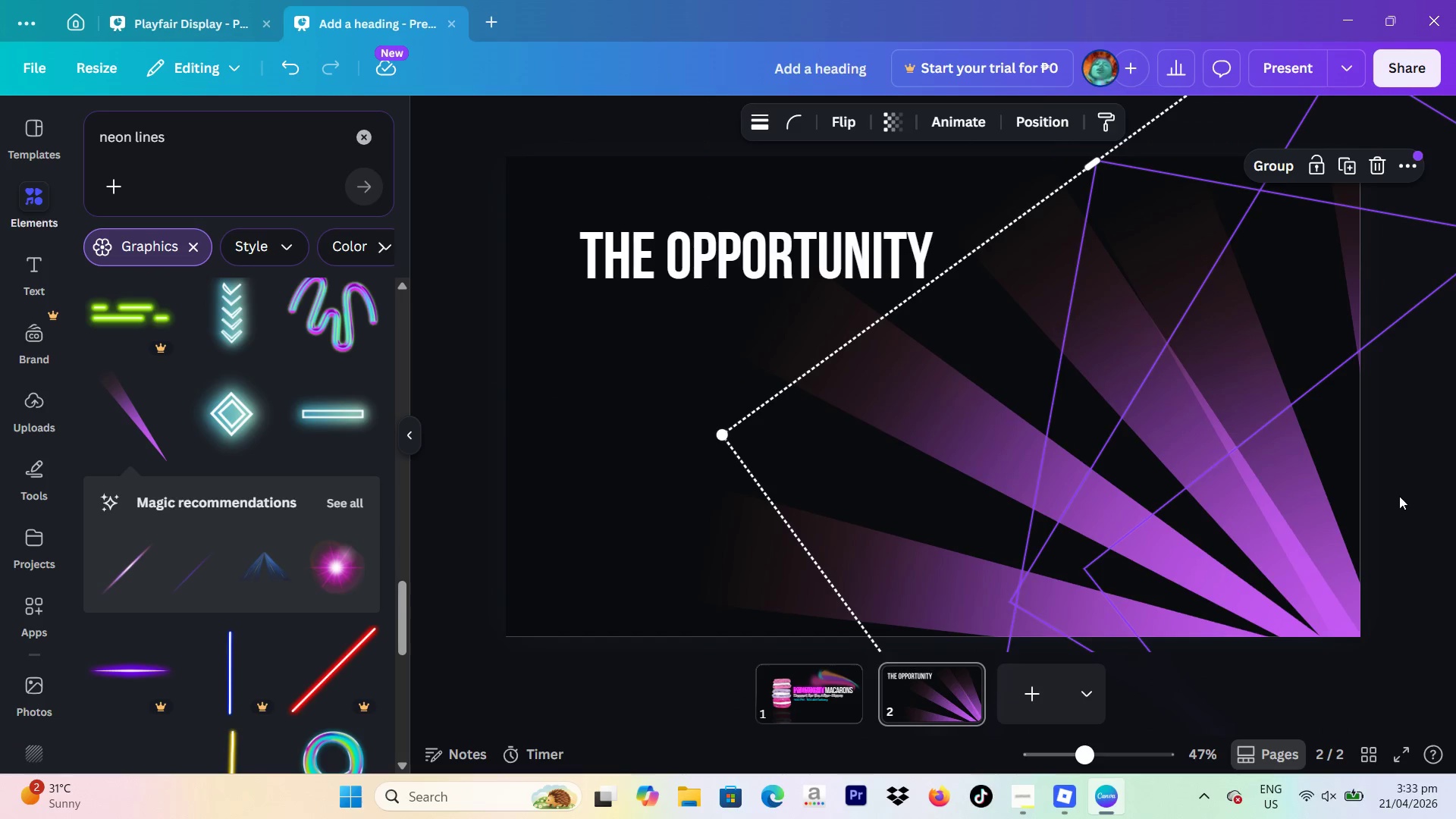 
left_click_drag(start_coordinate=[1401, 501], to_coordinate=[1375, 580])
 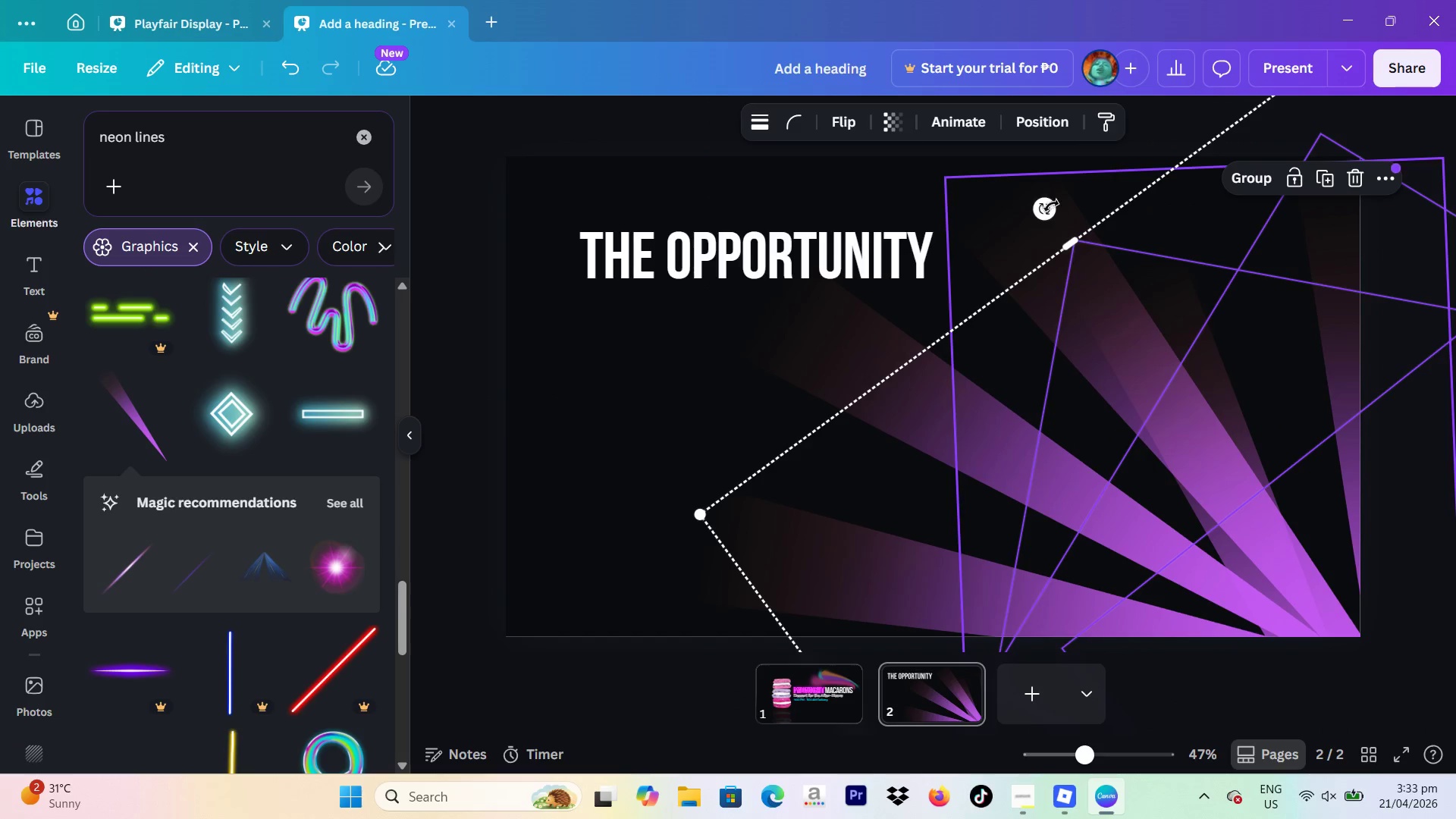 
left_click_drag(start_coordinate=[1047, 206], to_coordinate=[1053, 195])
 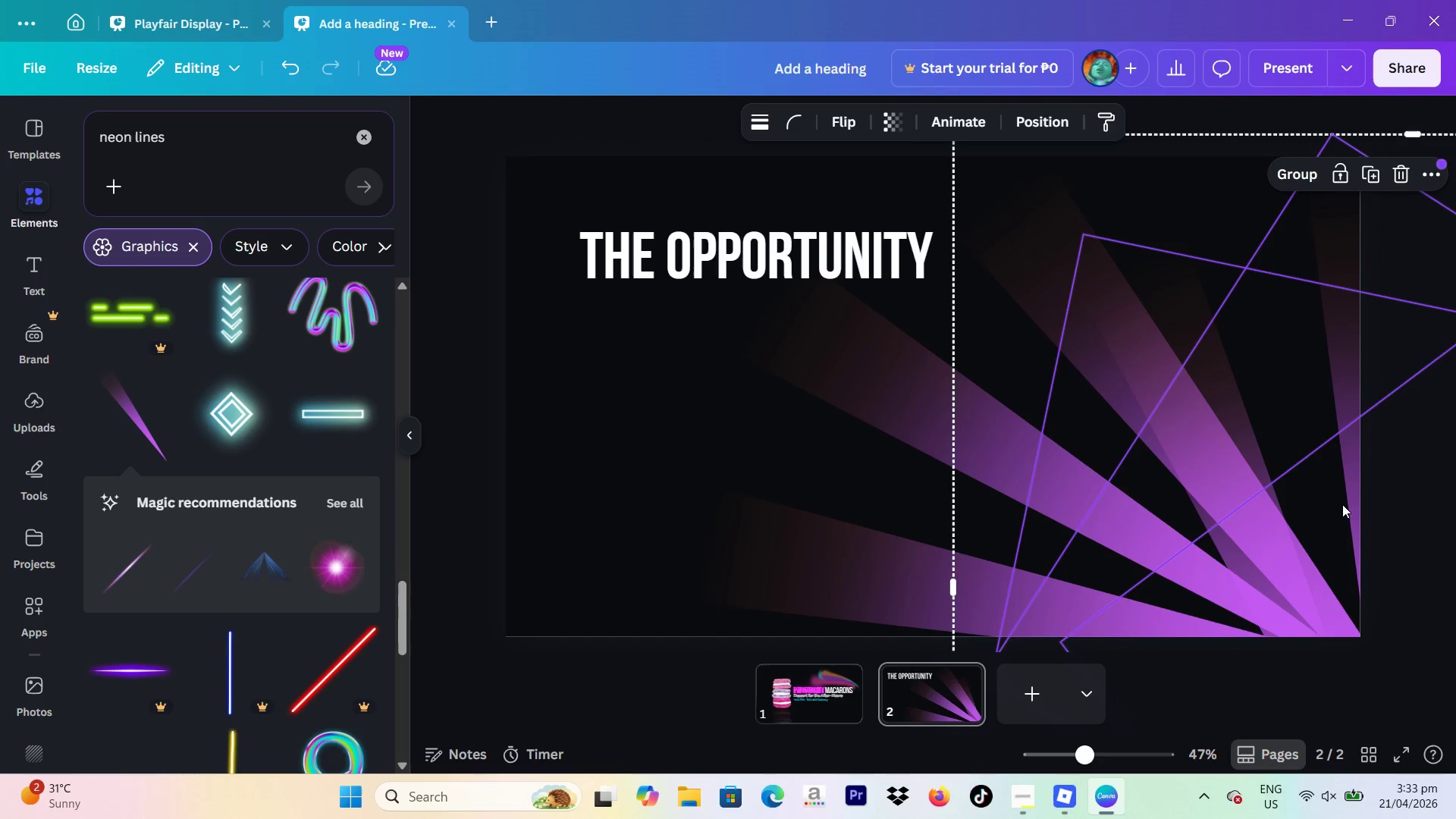 
left_click_drag(start_coordinate=[1350, 520], to_coordinate=[1314, 557])
 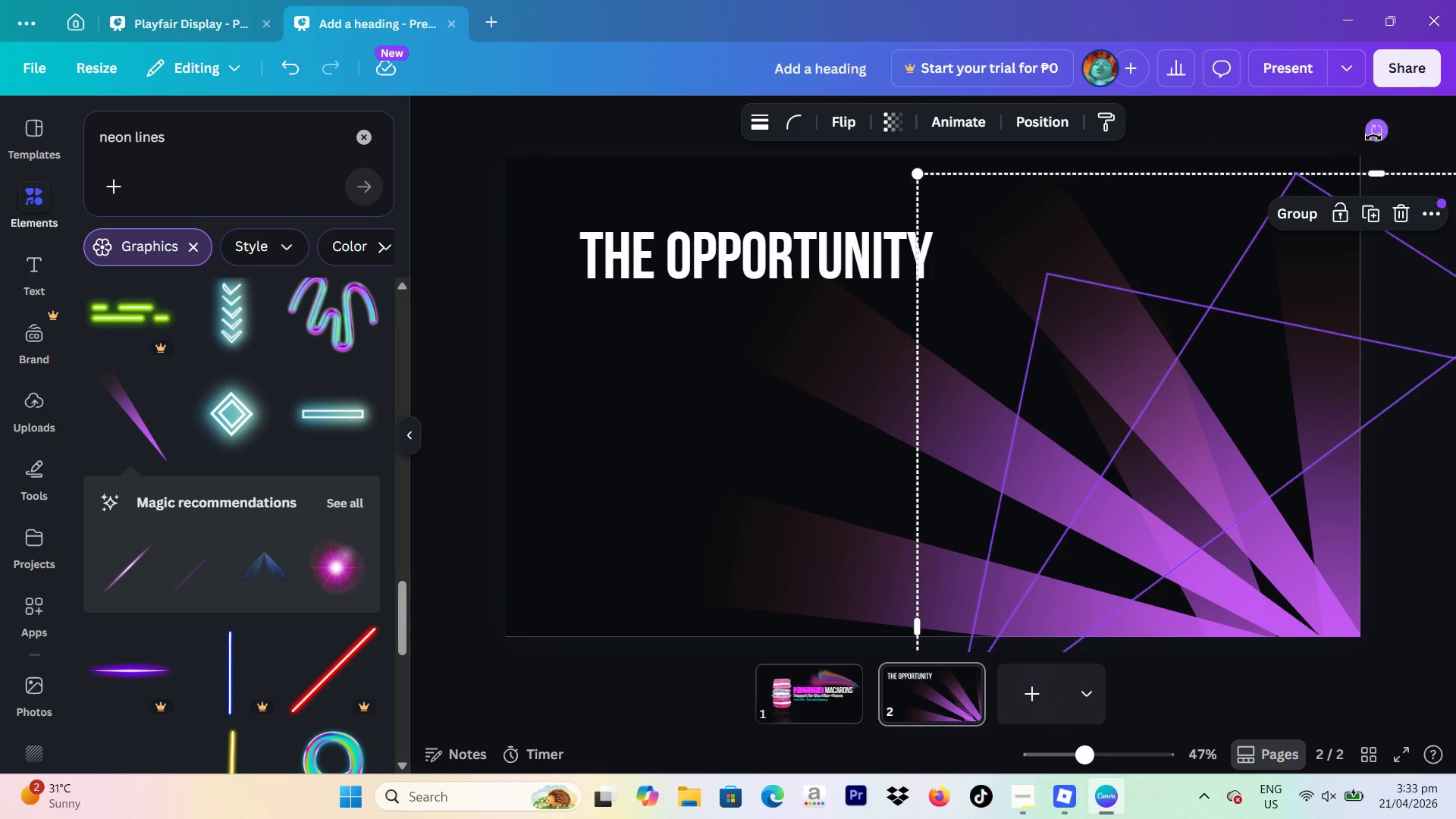 
left_click_drag(start_coordinate=[1373, 137], to_coordinate=[1445, 152])
 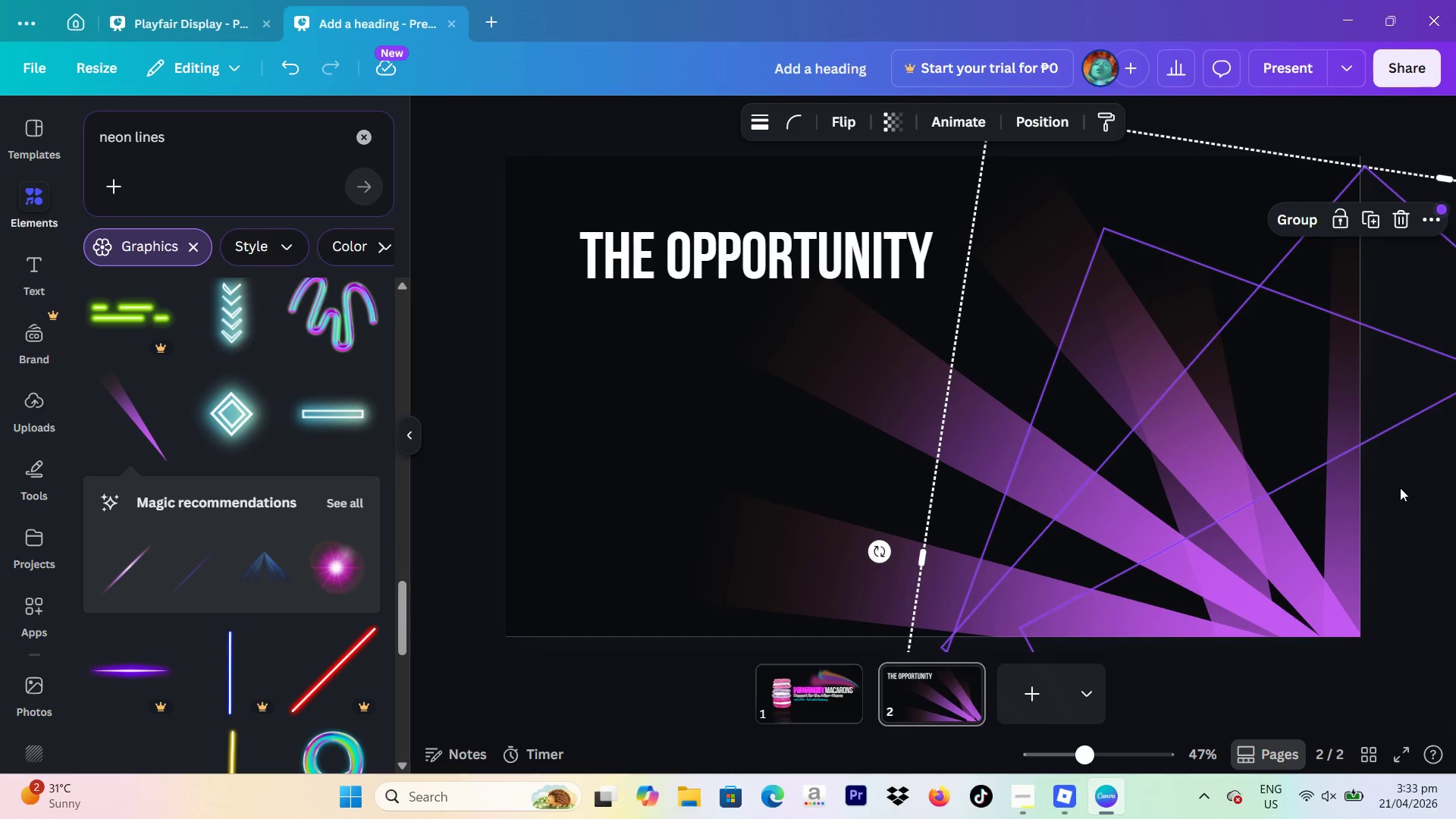 
left_click_drag(start_coordinate=[1398, 486], to_coordinate=[1433, 238])
 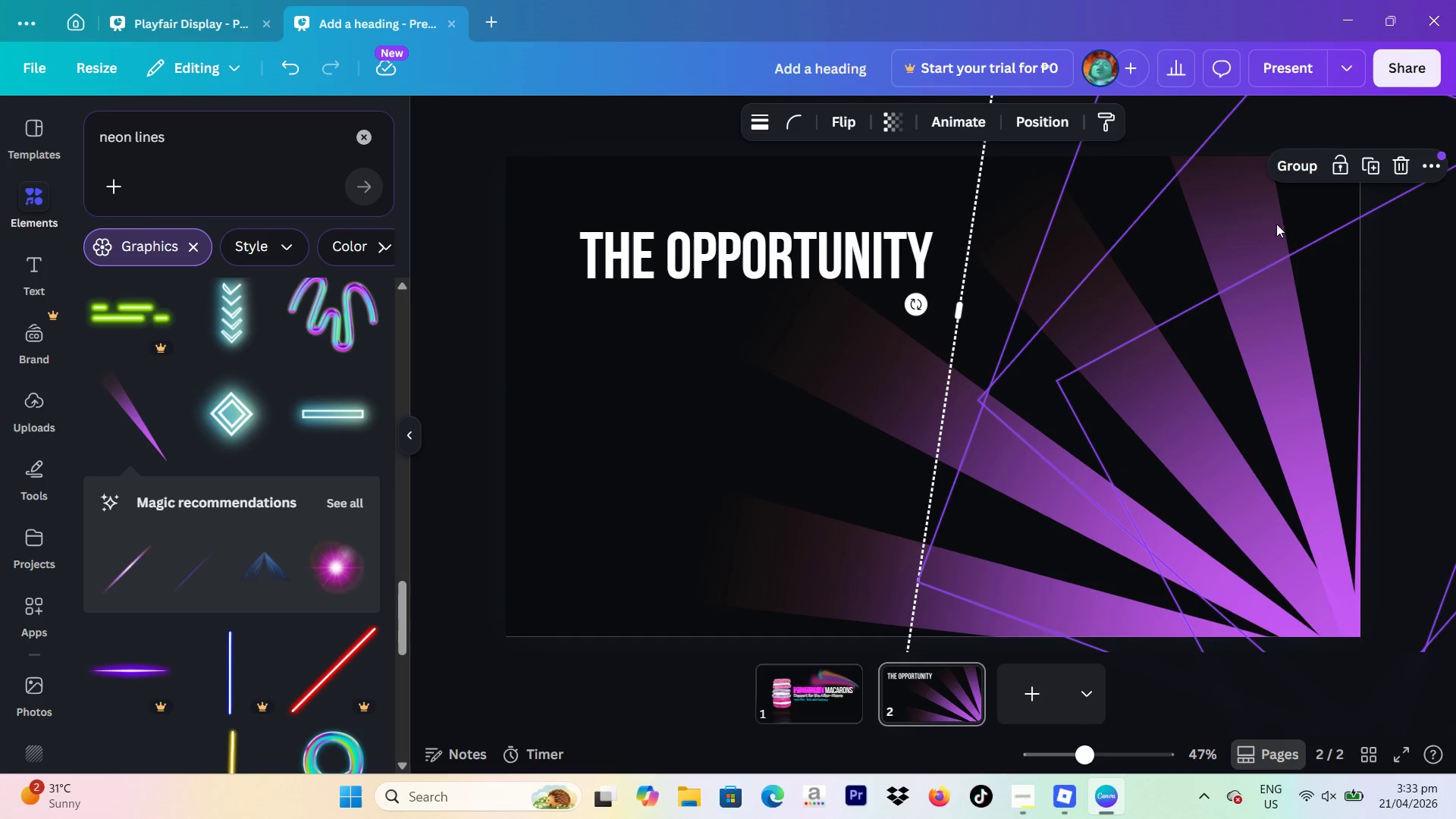 
left_click([1393, 378])
 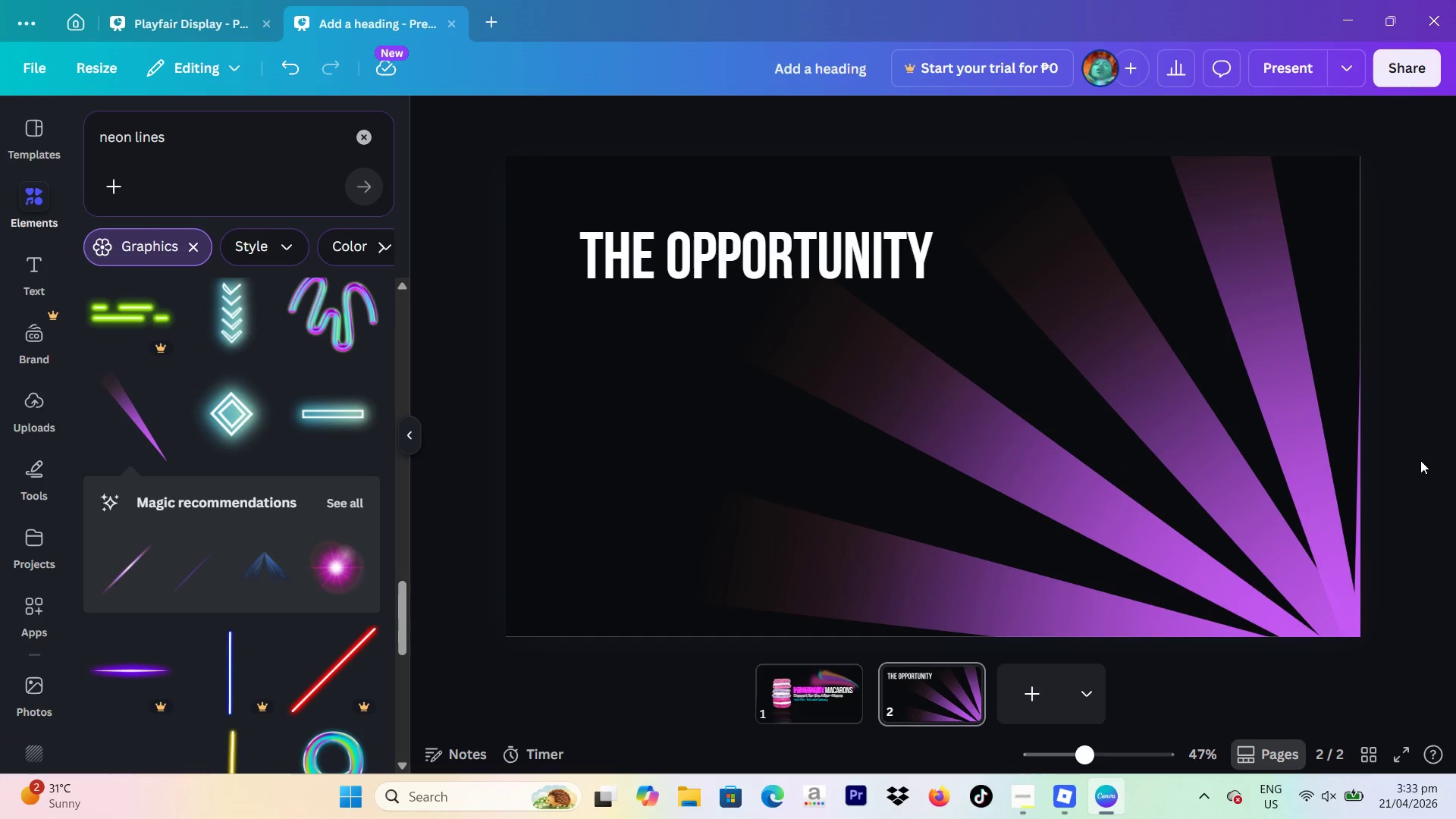 
left_click([1420, 461])
 